 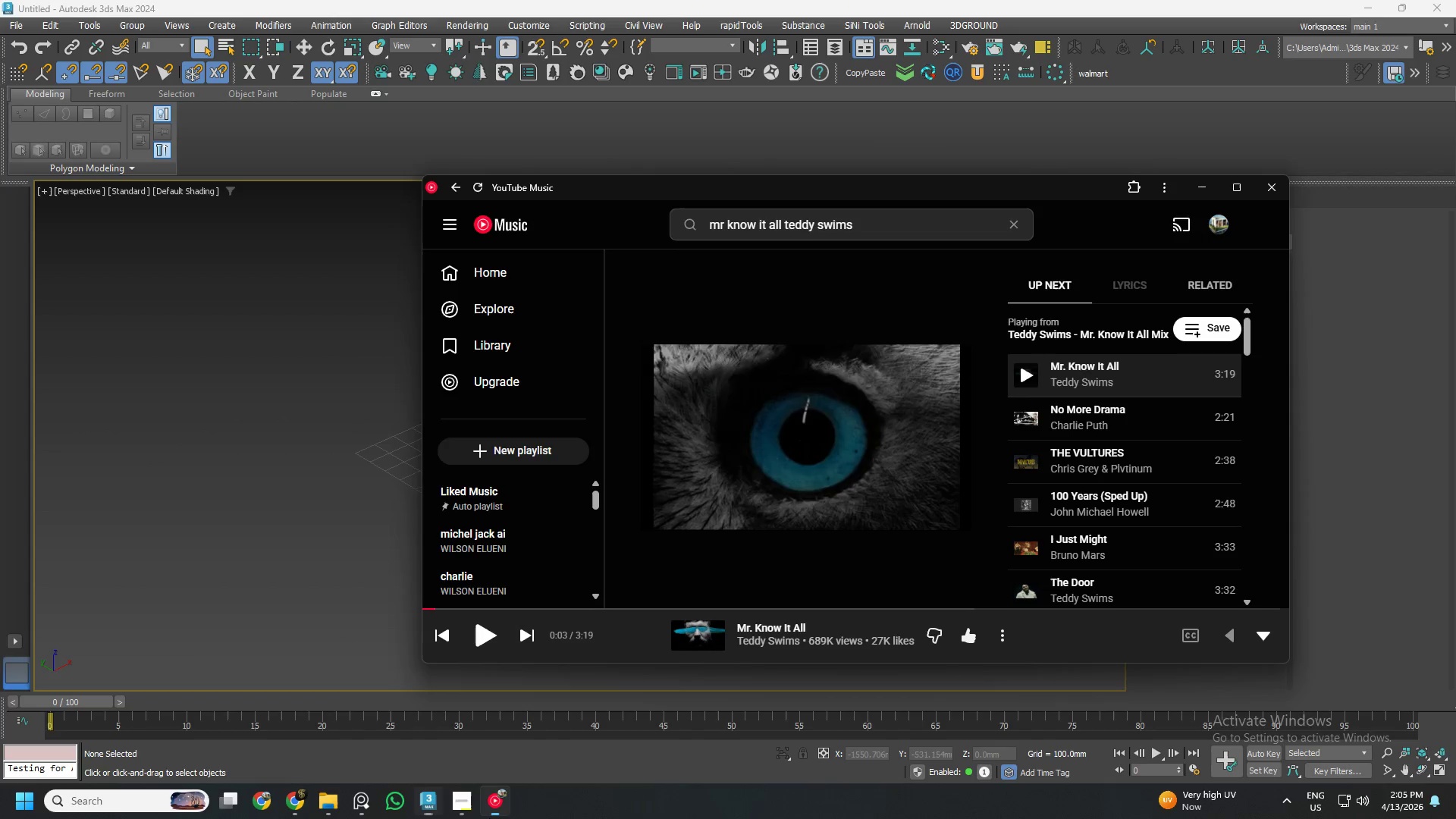 
left_click_drag(start_coordinate=[876, 567], to_coordinate=[874, 556])
 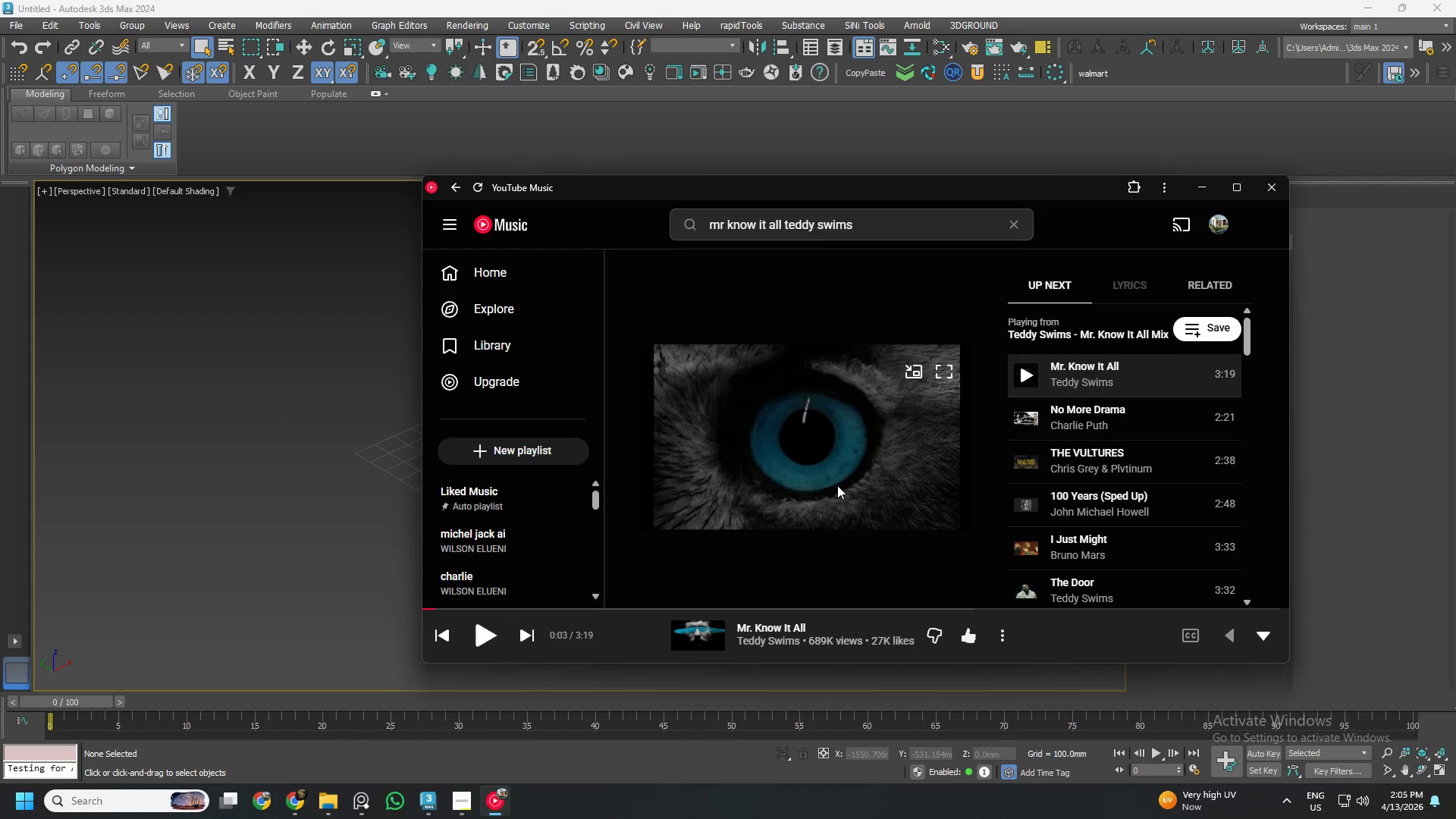 
double_click([837, 485])
 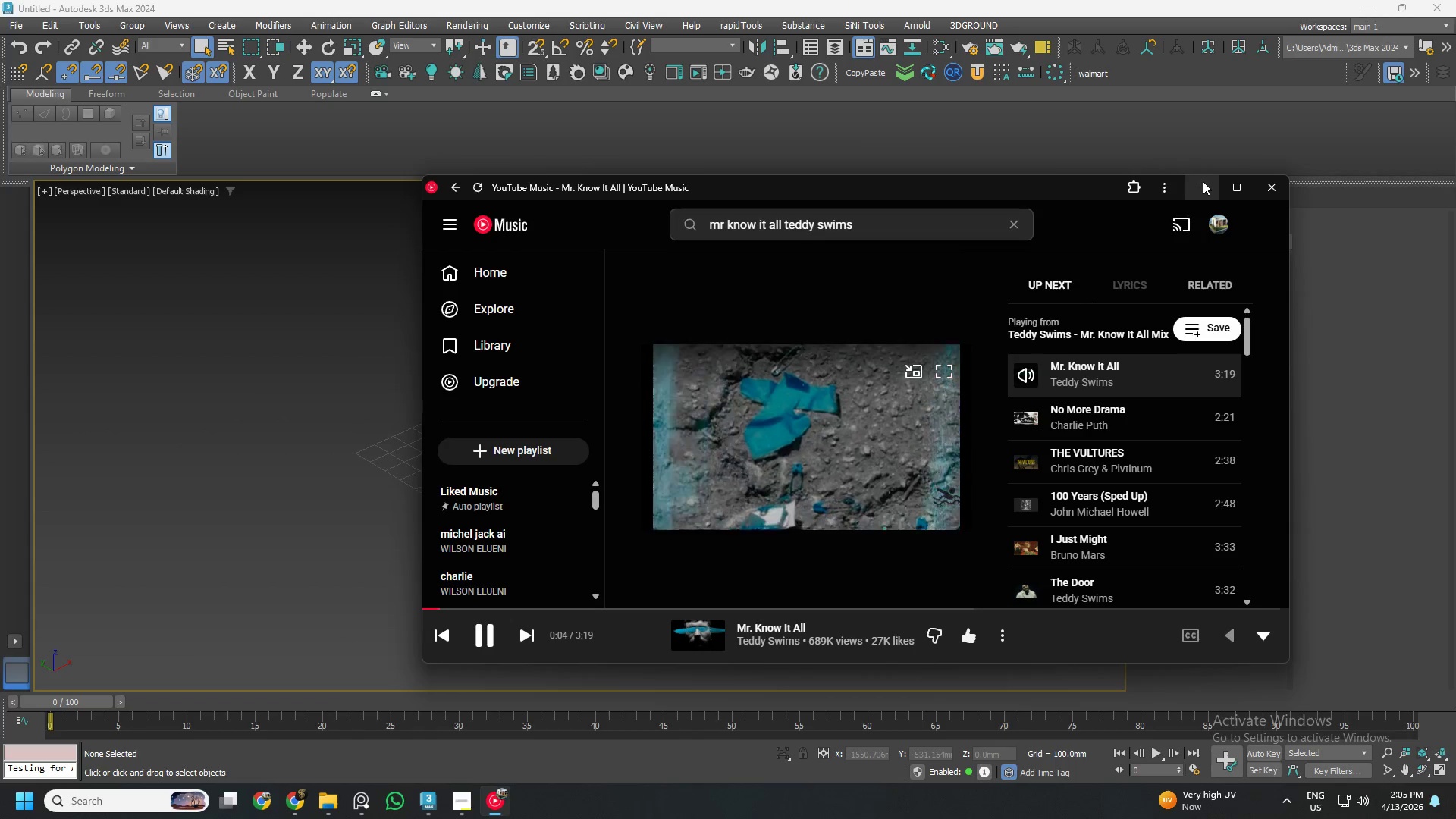 
left_click([1203, 181])
 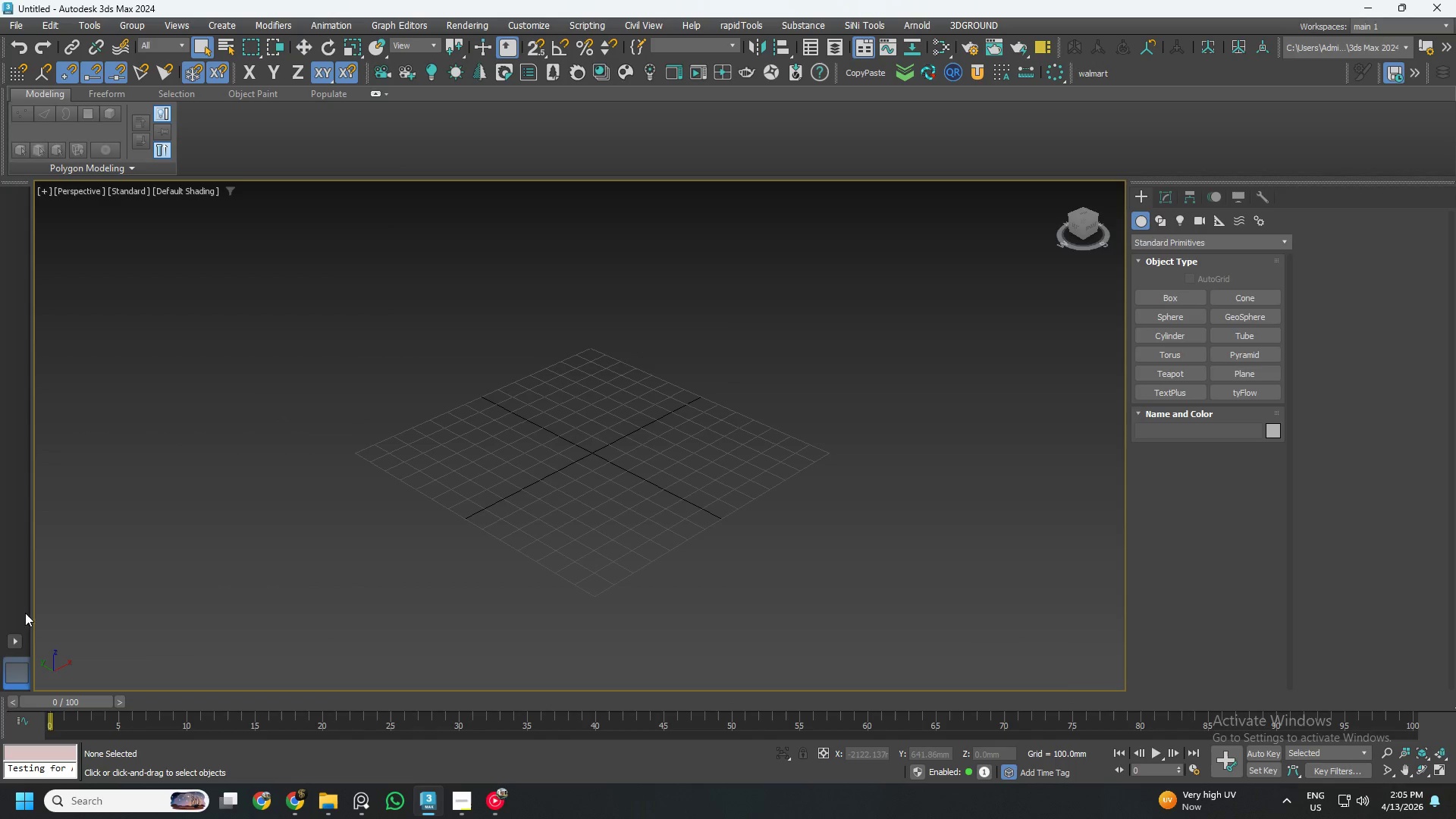 
left_click([17, 642])
 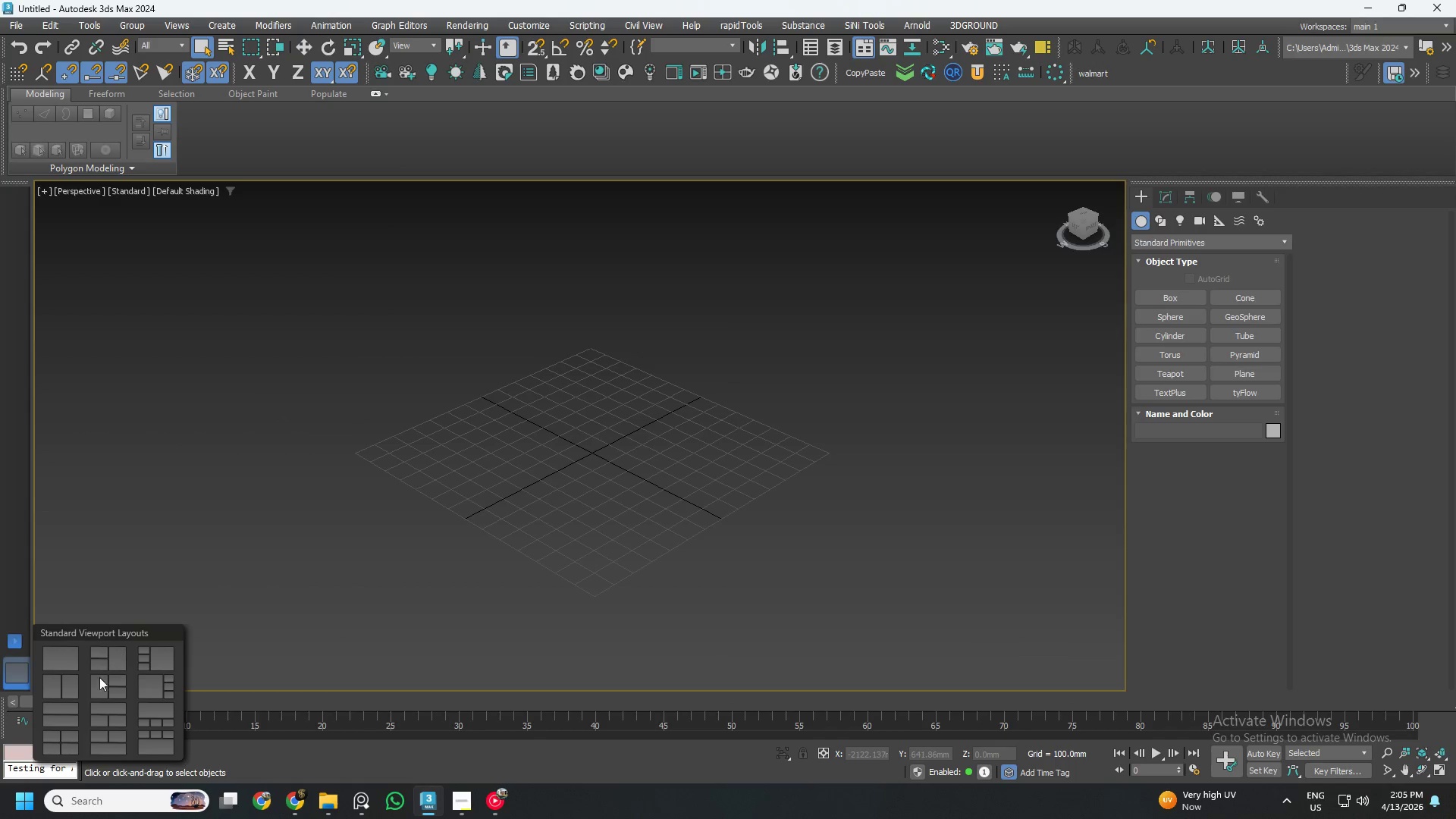 
left_click([62, 682])
 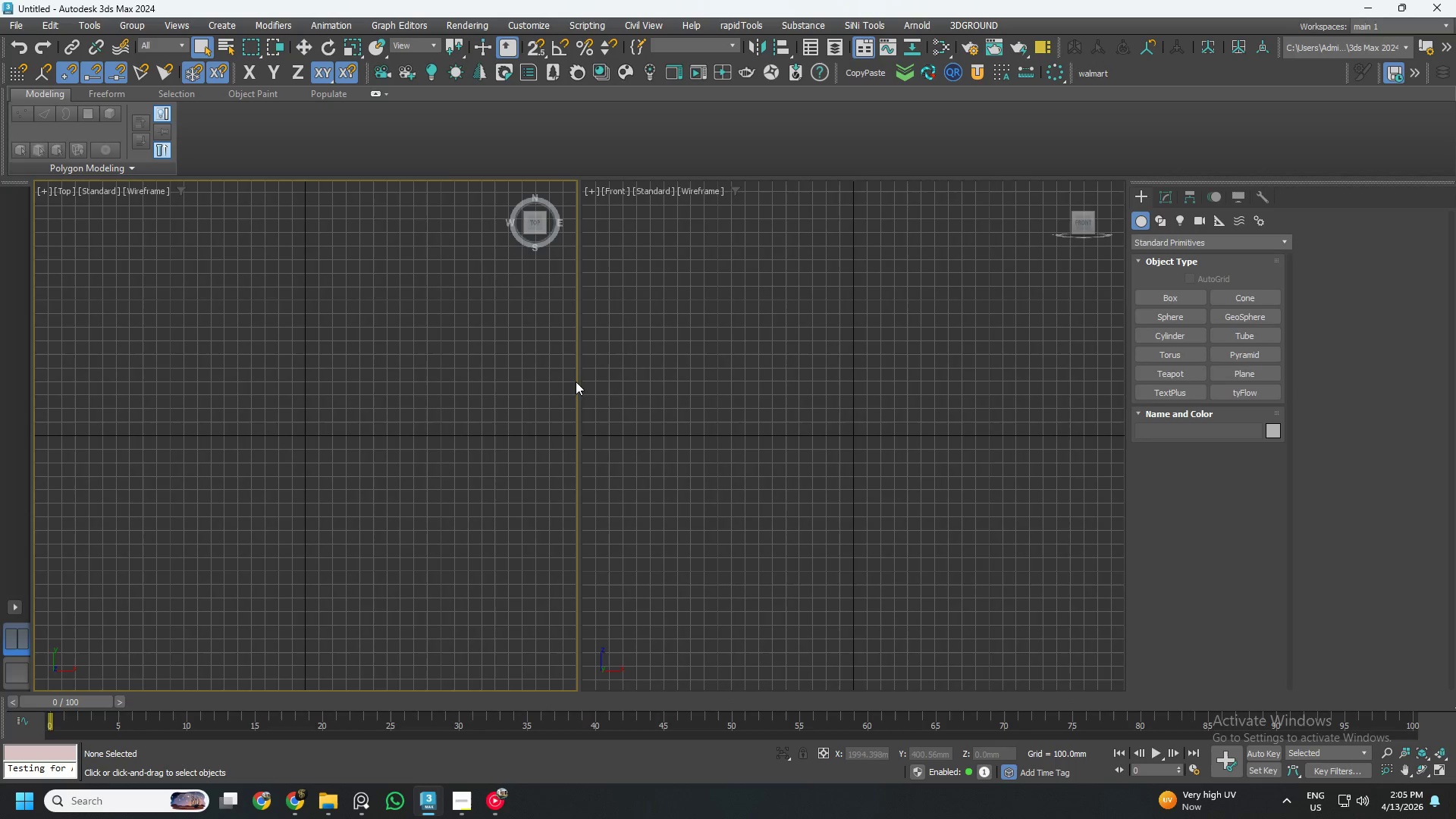 
left_click_drag(start_coordinate=[579, 380], to_coordinate=[419, 377])
 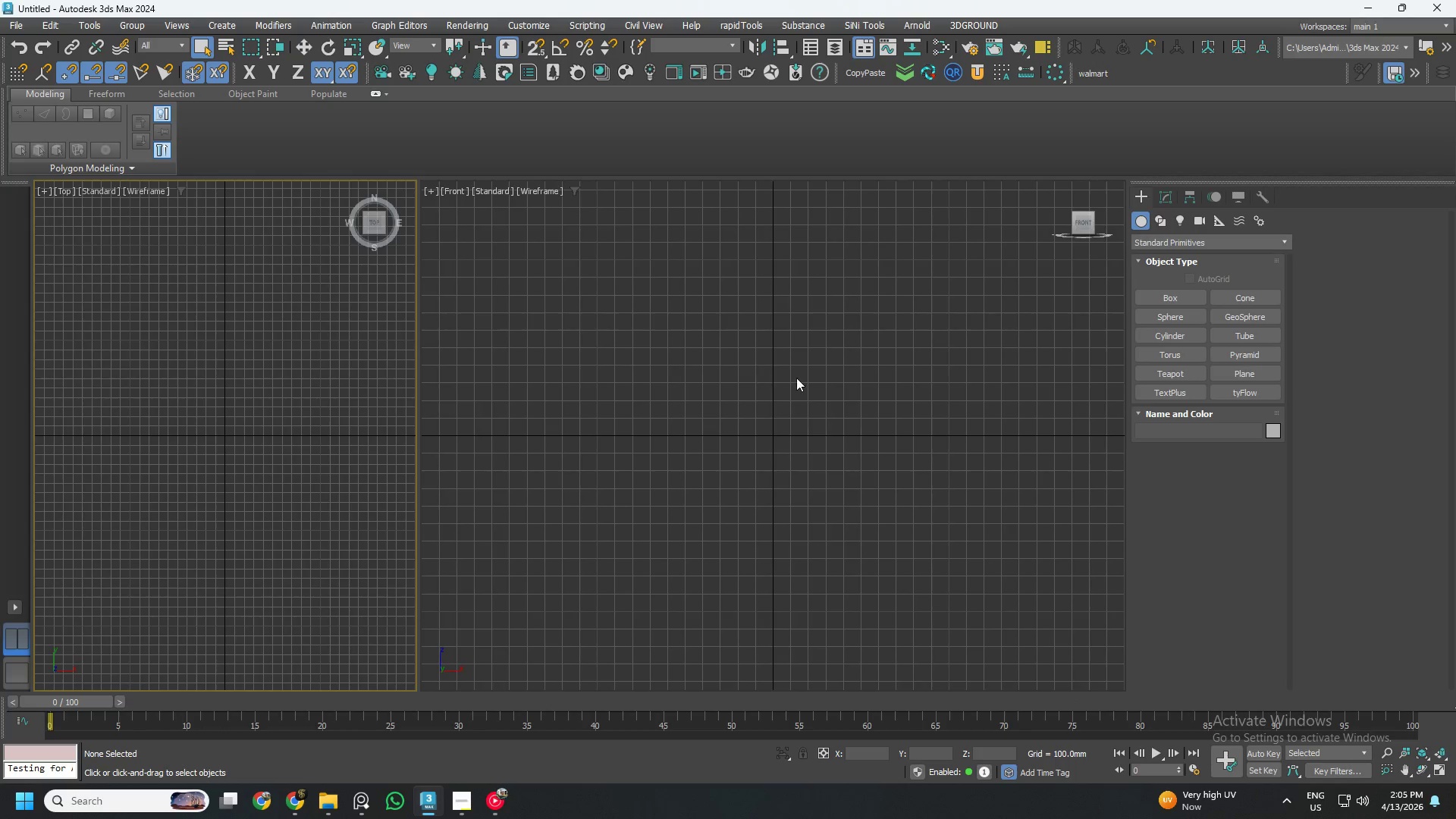 
left_click([799, 379])
 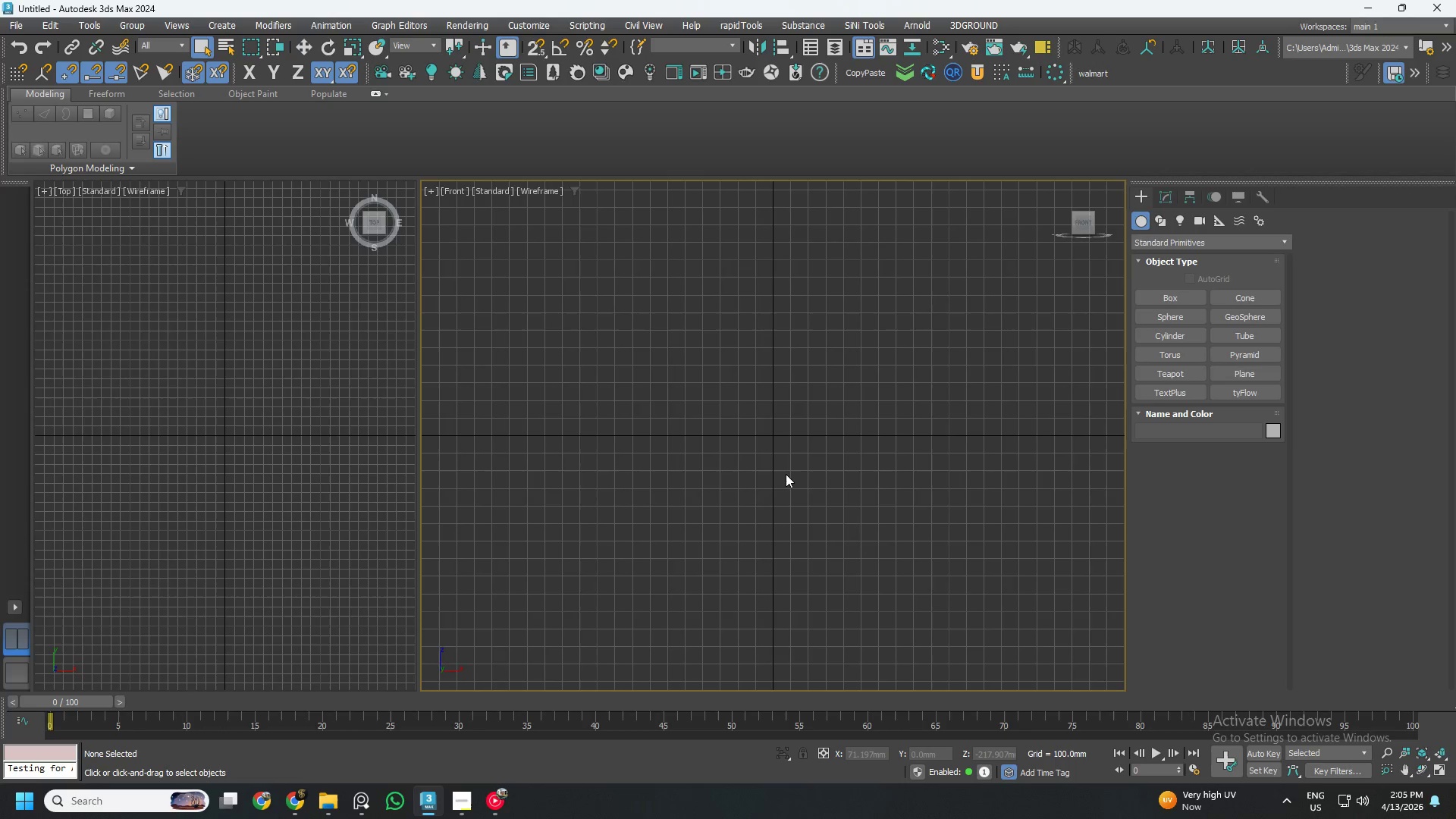 
hold_key(key=AltLeft, duration=0.94)
 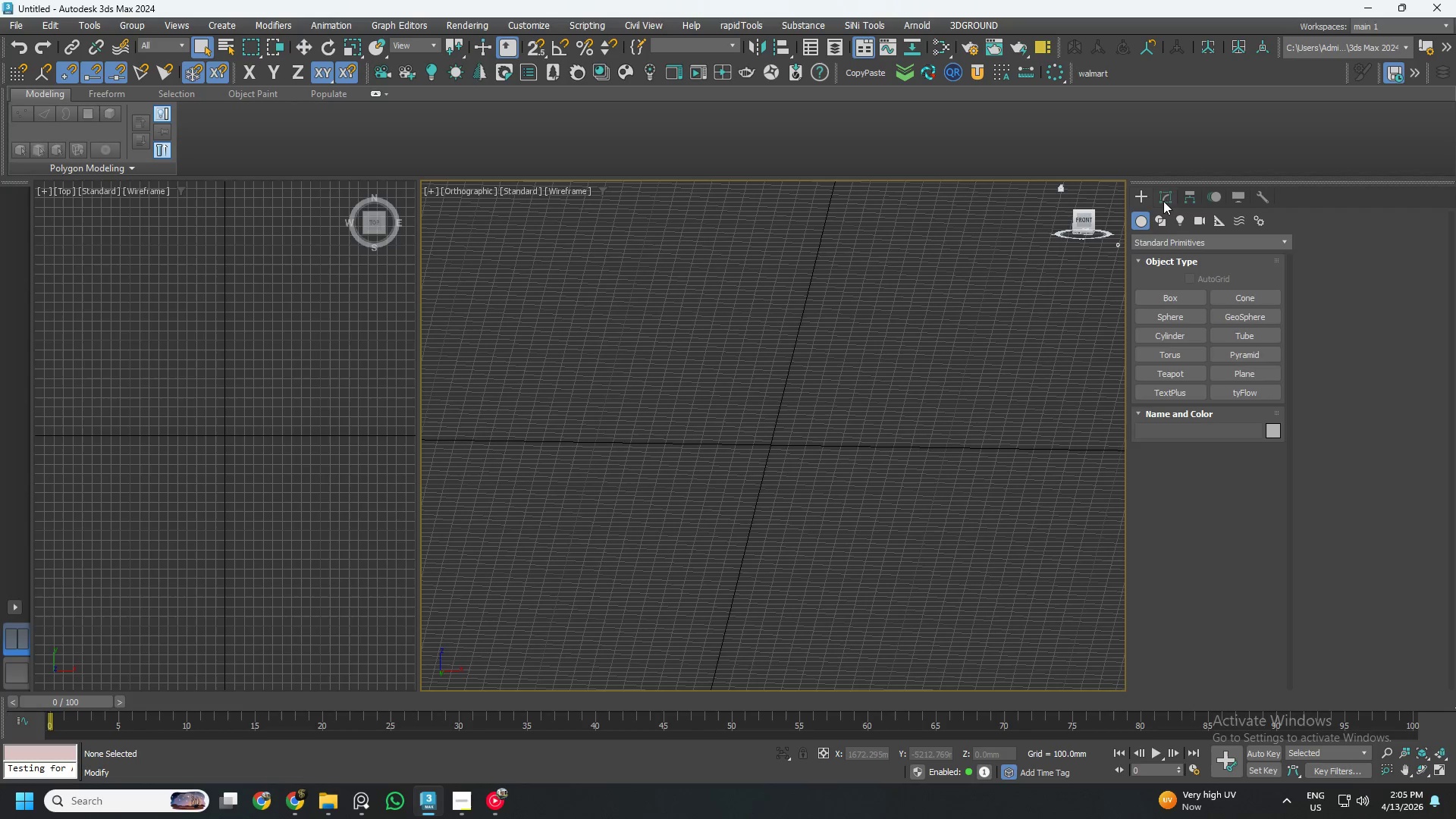 
left_click([1168, 199])
 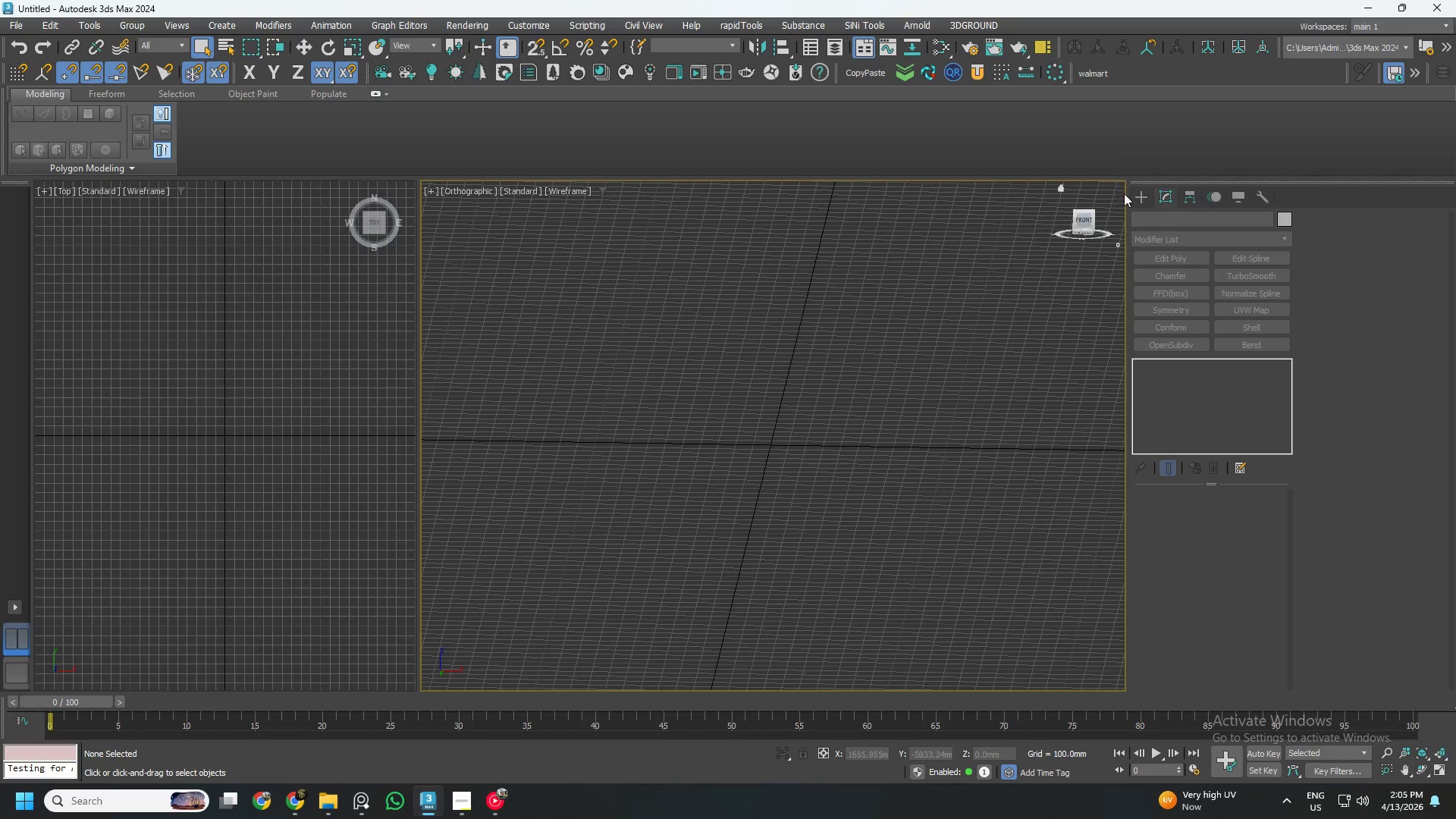 
left_click([1144, 193])
 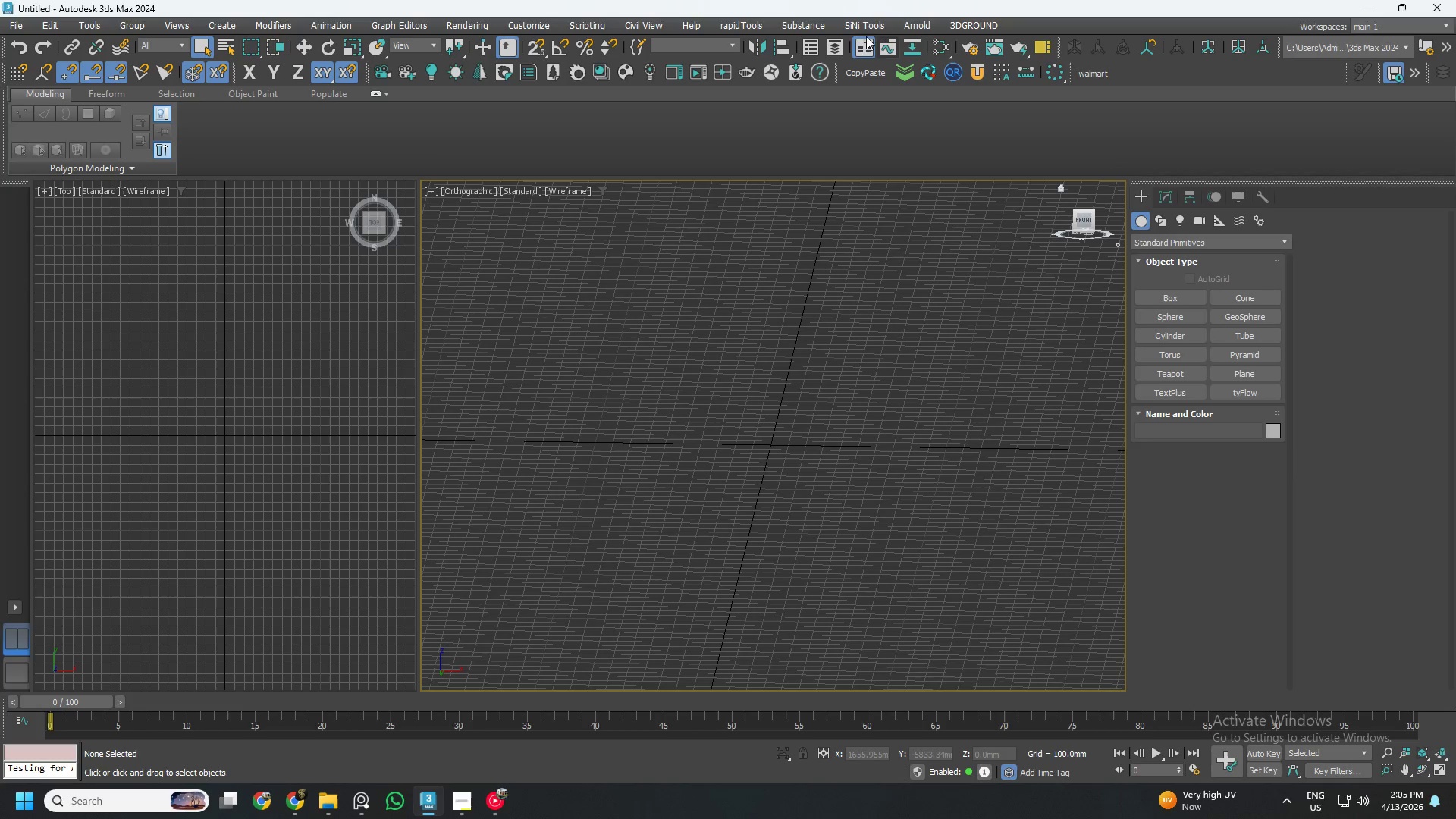 
left_click([836, 39])
 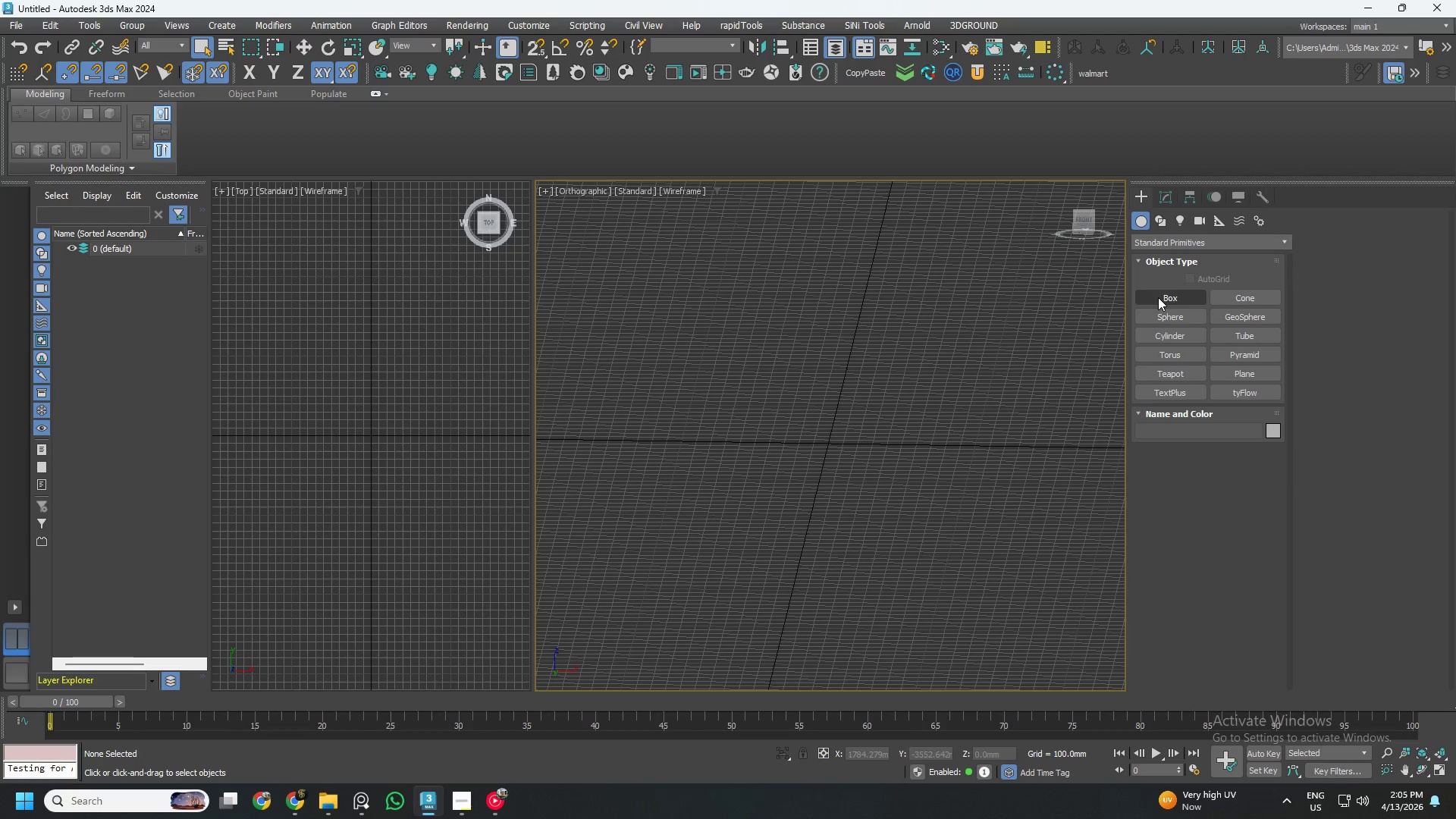 
left_click_drag(start_coordinate=[736, 366], to_coordinate=[913, 516])
 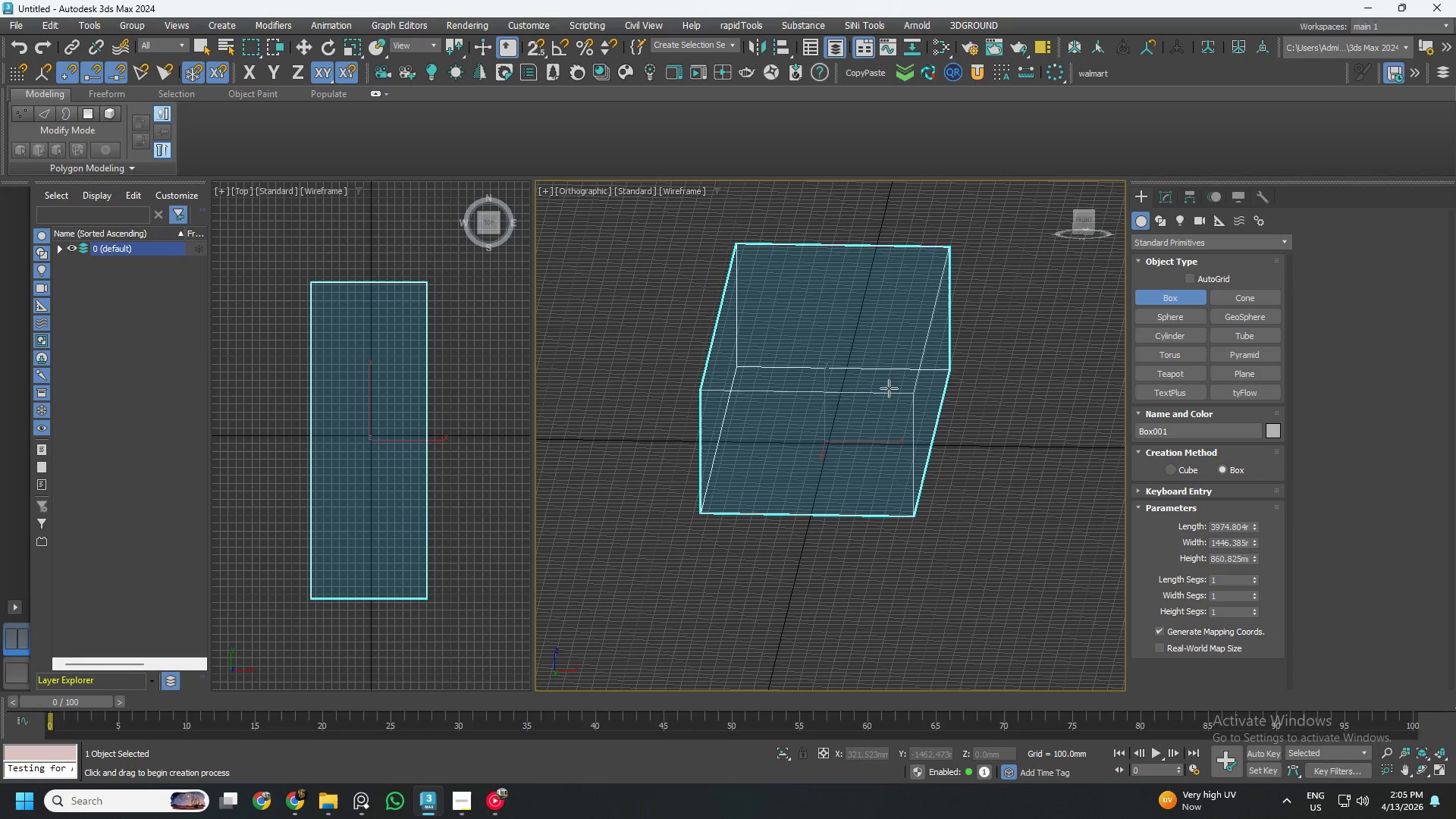 
left_click([888, 385])
 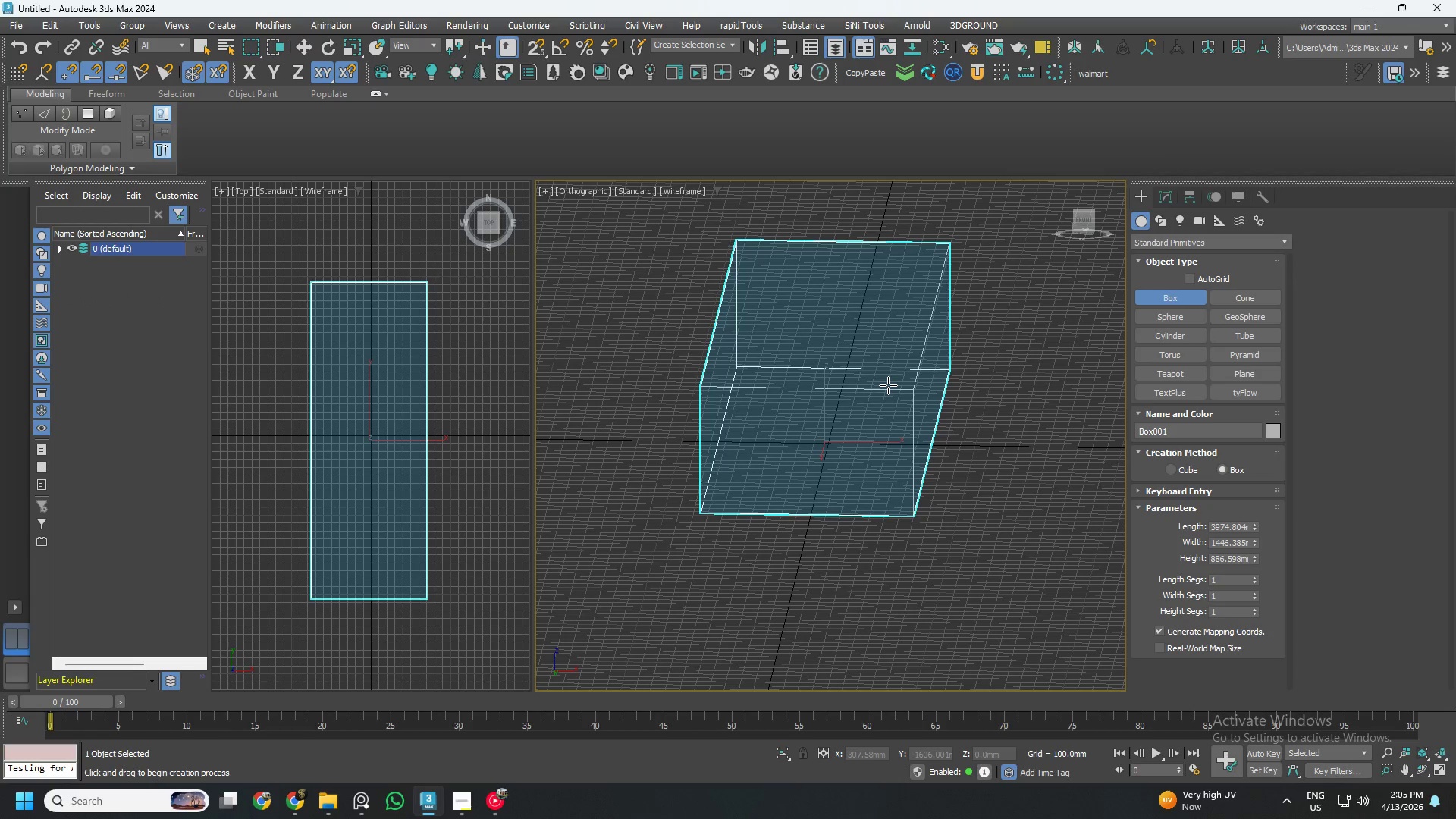 
key(F3)
 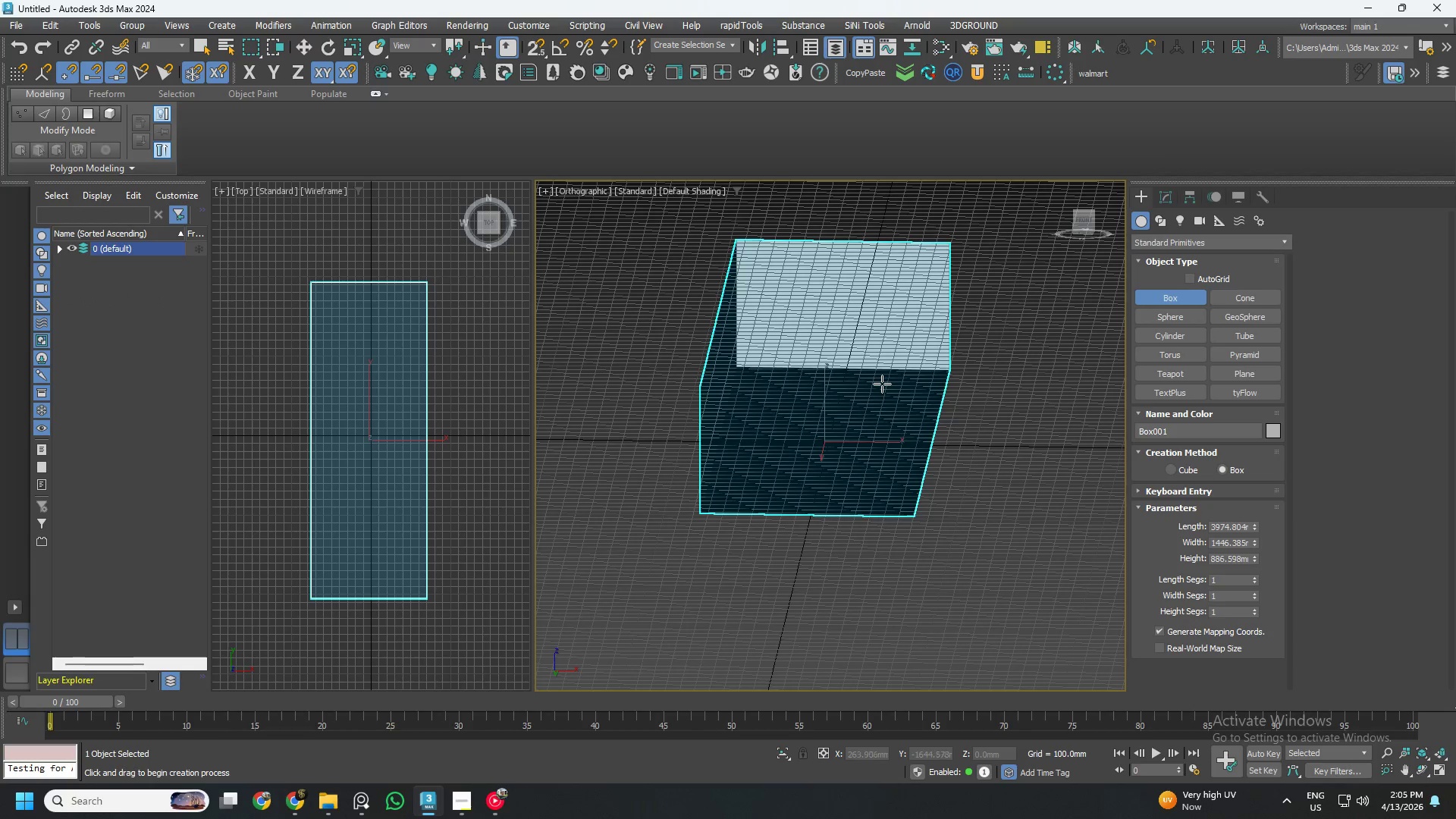 
key(F4)
 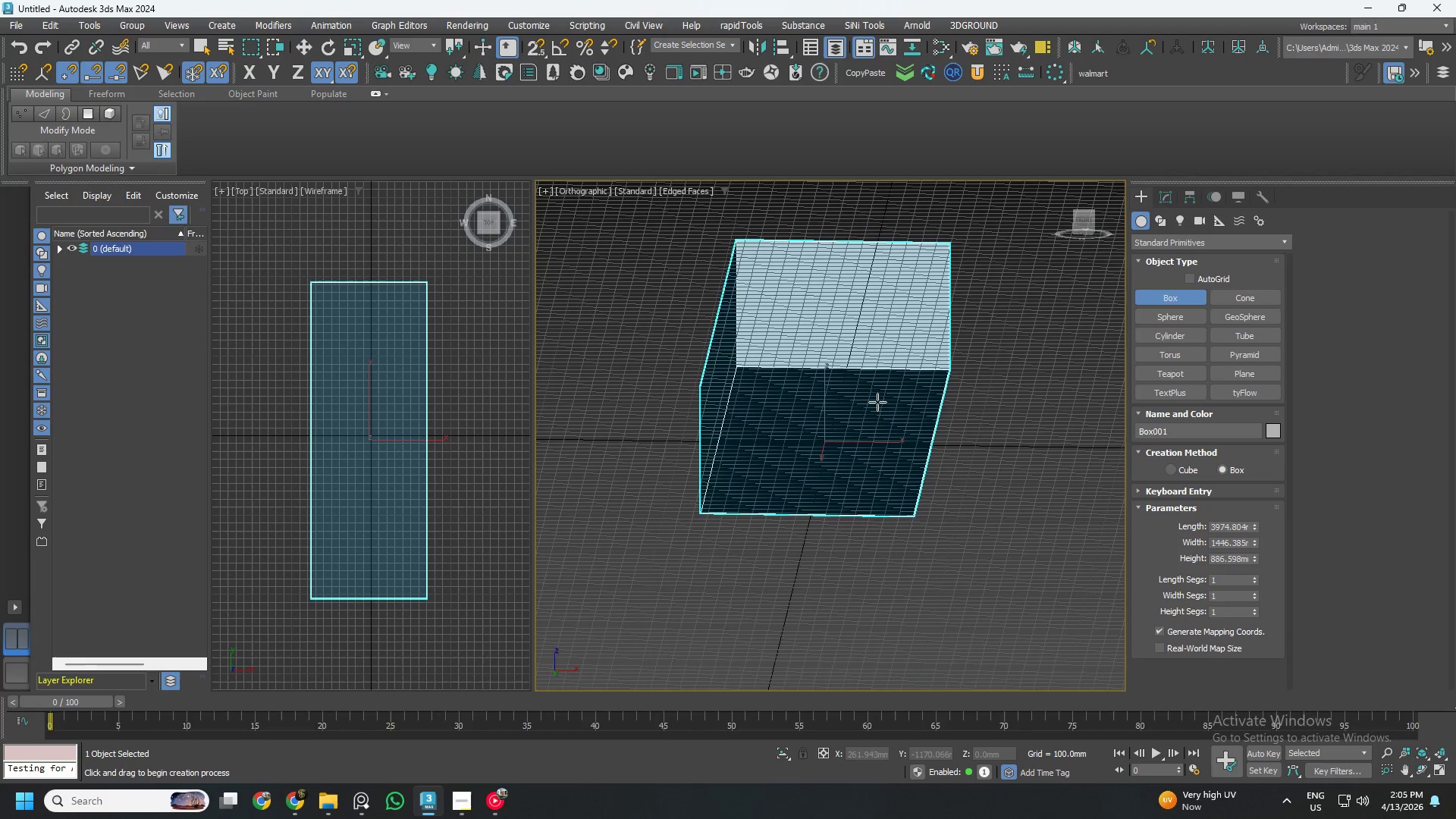 
hold_key(key=AltLeft, duration=1.08)
 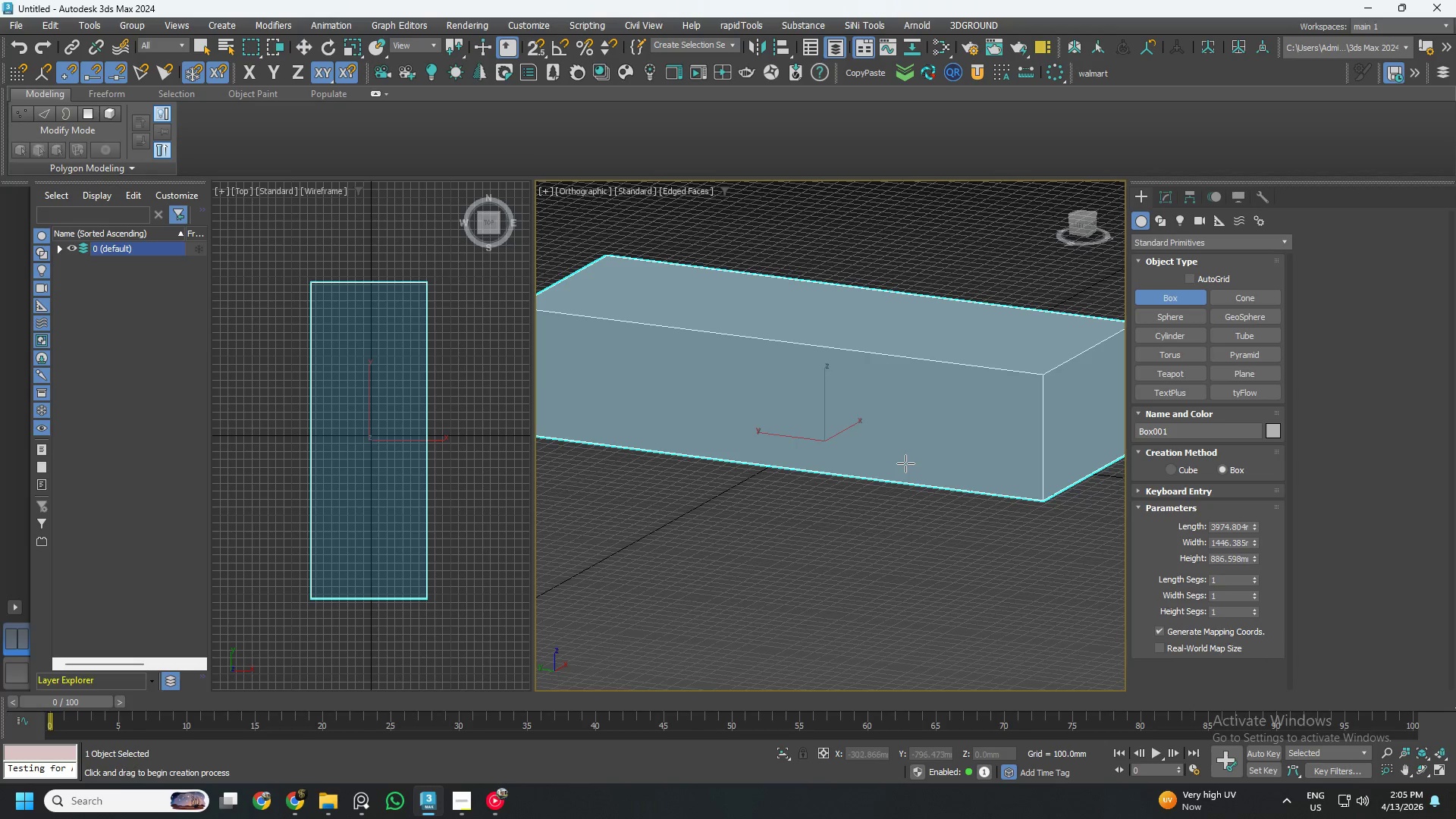 
key(Alt+G)
 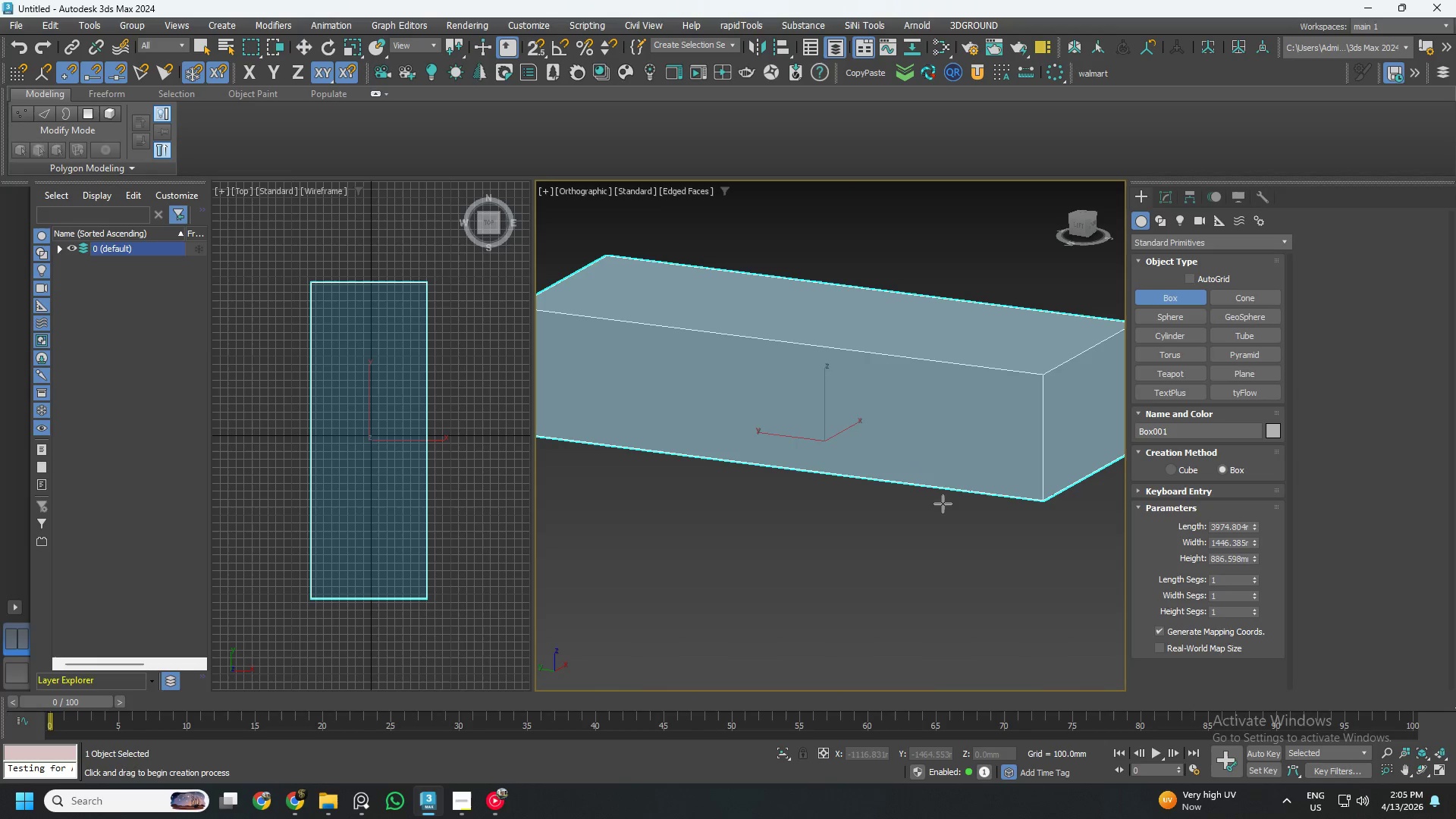 
hold_key(key=AltLeft, duration=0.47)
 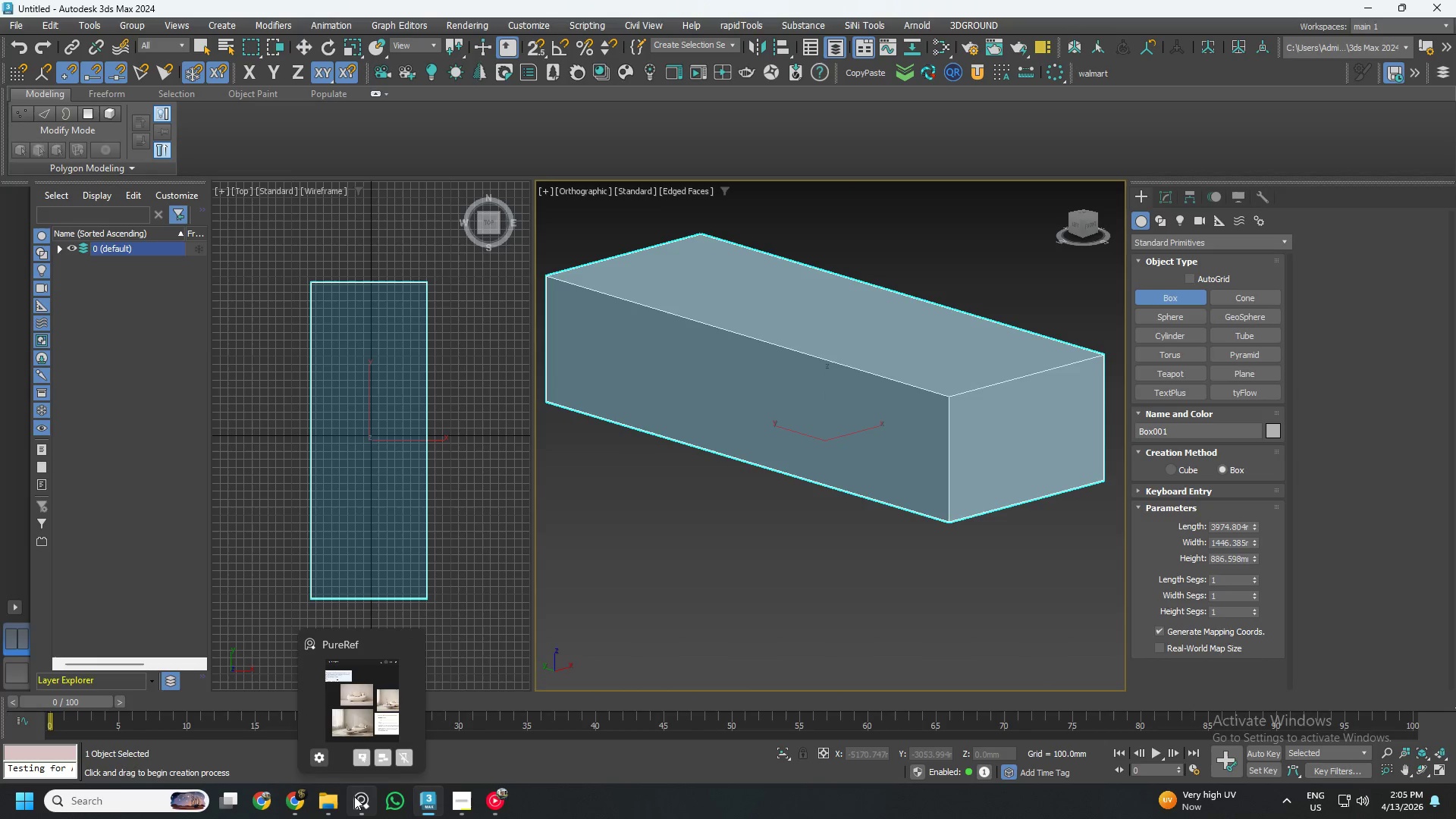 
left_click([354, 796])
 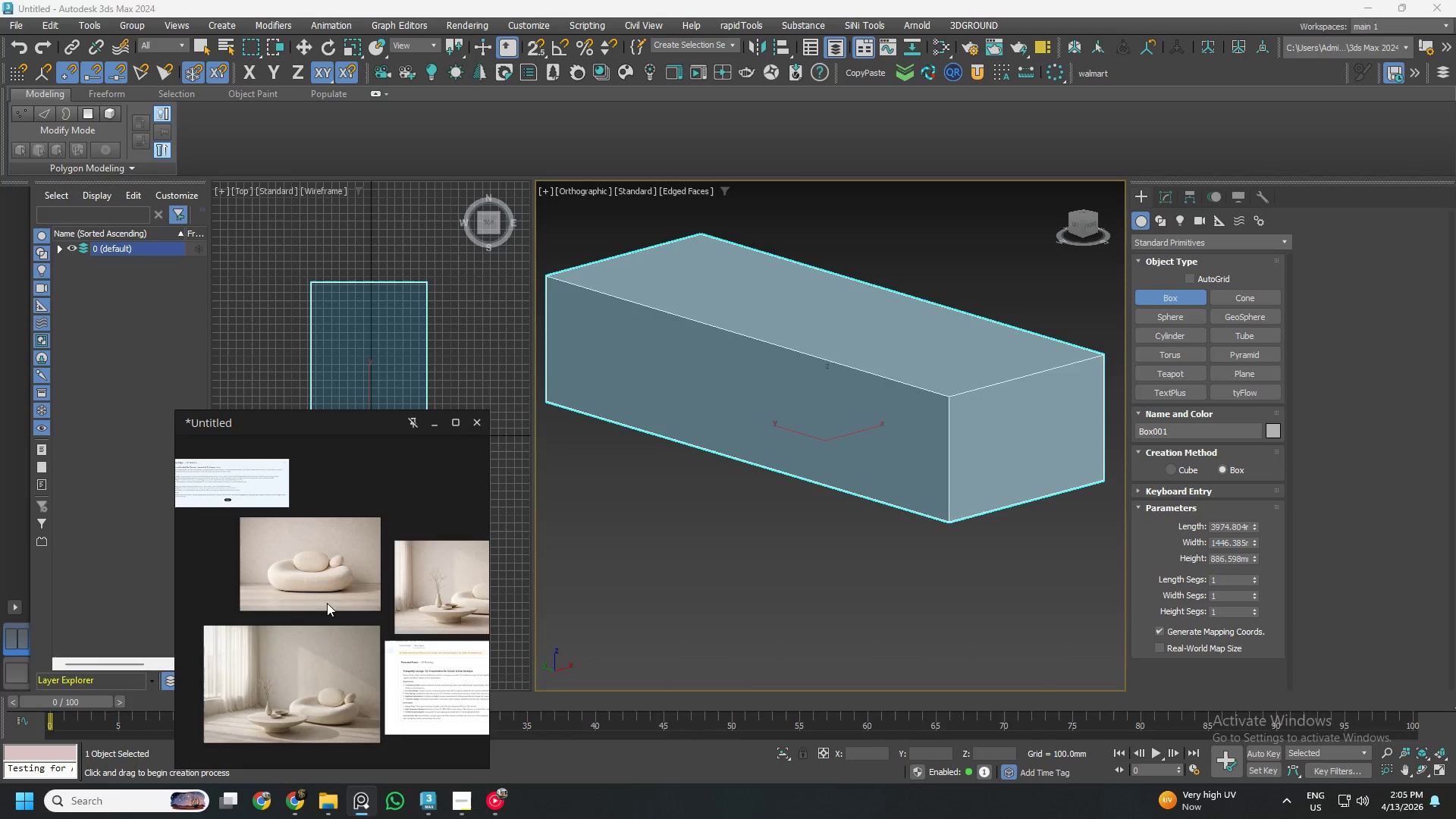 
scroll: coordinate [331, 576], scroll_direction: up, amount: 5.0
 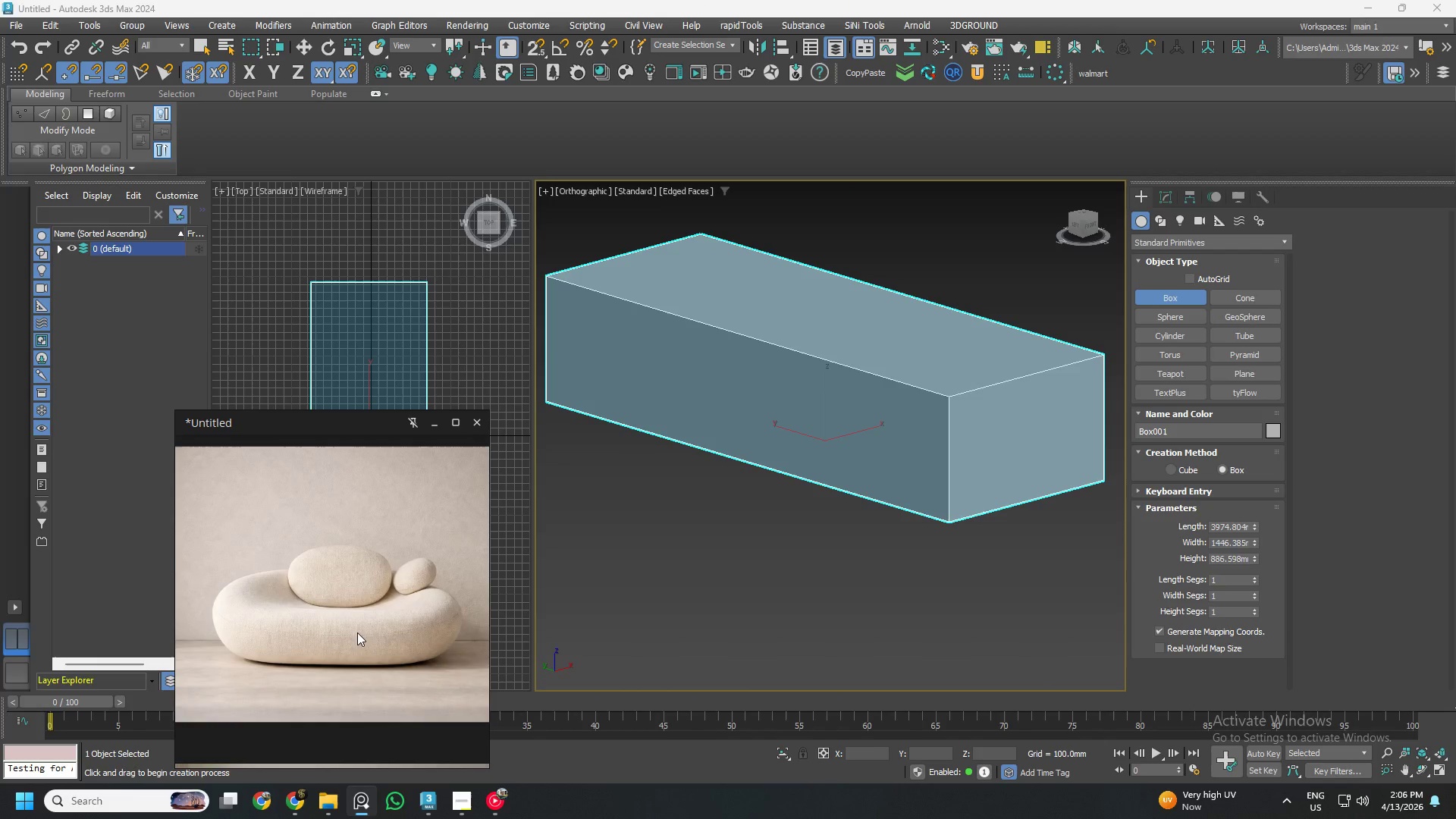 
scroll: coordinate [364, 606], scroll_direction: down, amount: 5.0
 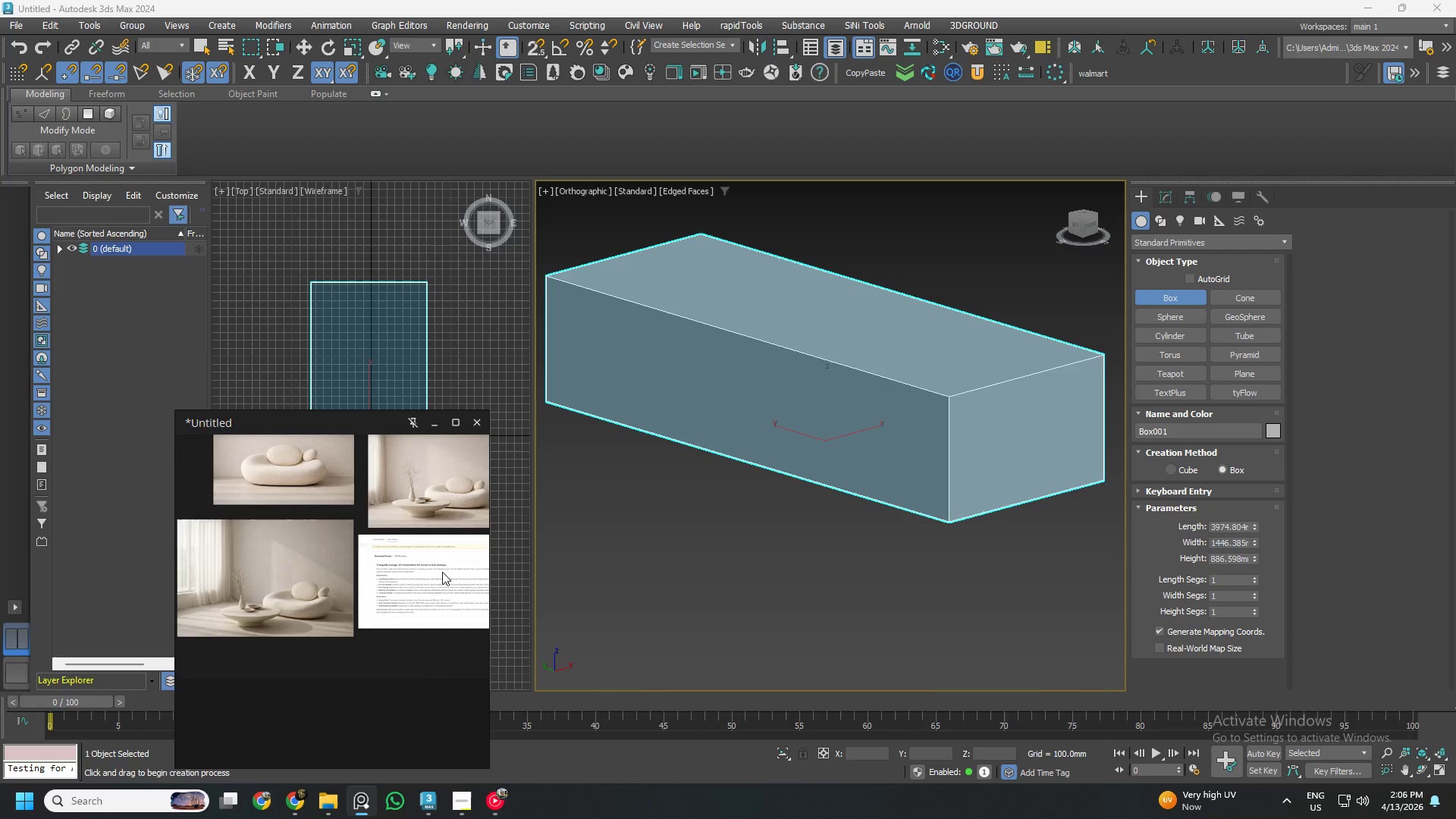 
scroll: coordinate [359, 576], scroll_direction: up, amount: 6.0
 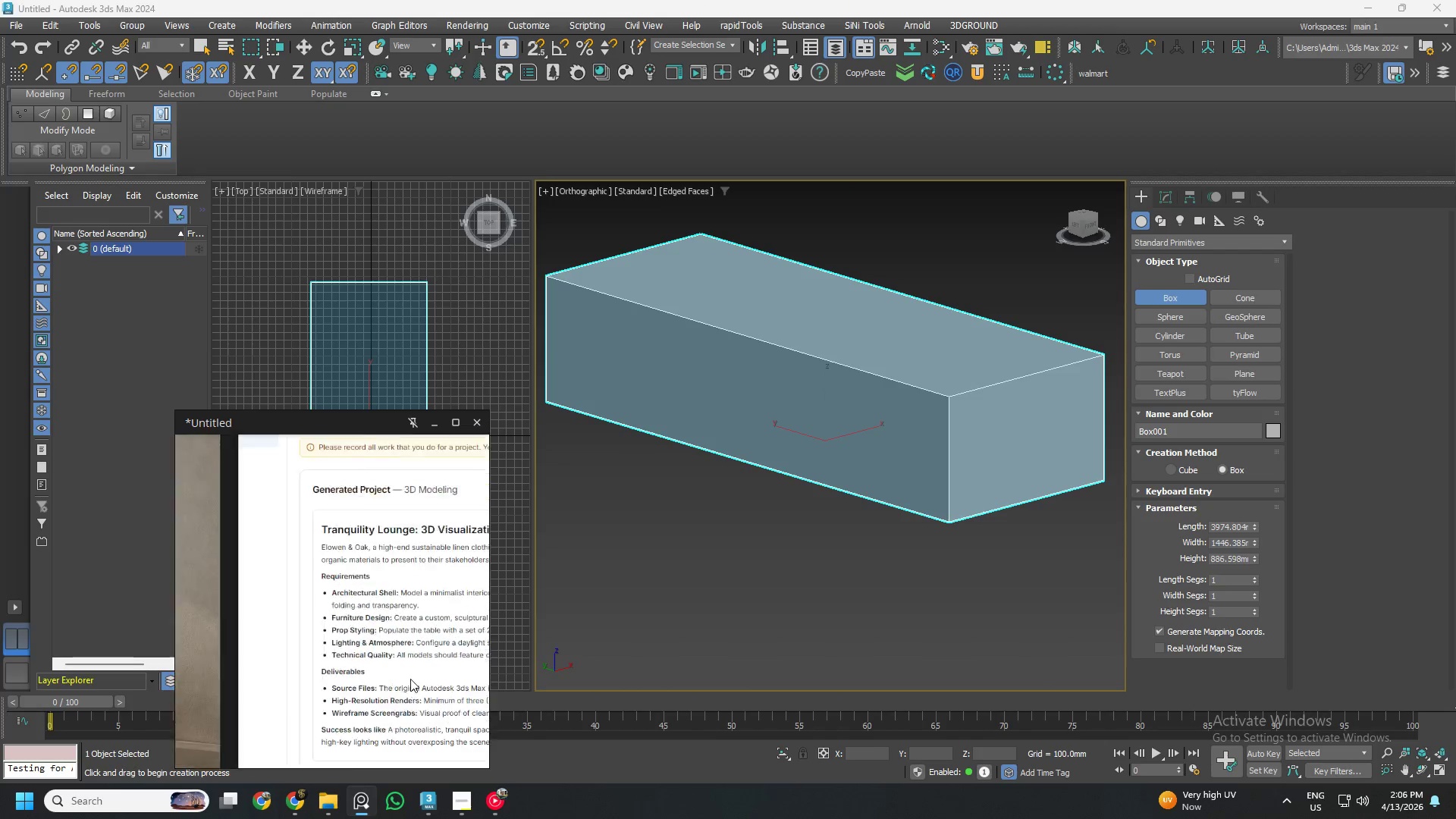 
scroll: coordinate [384, 653], scroll_direction: down, amount: 1.0
 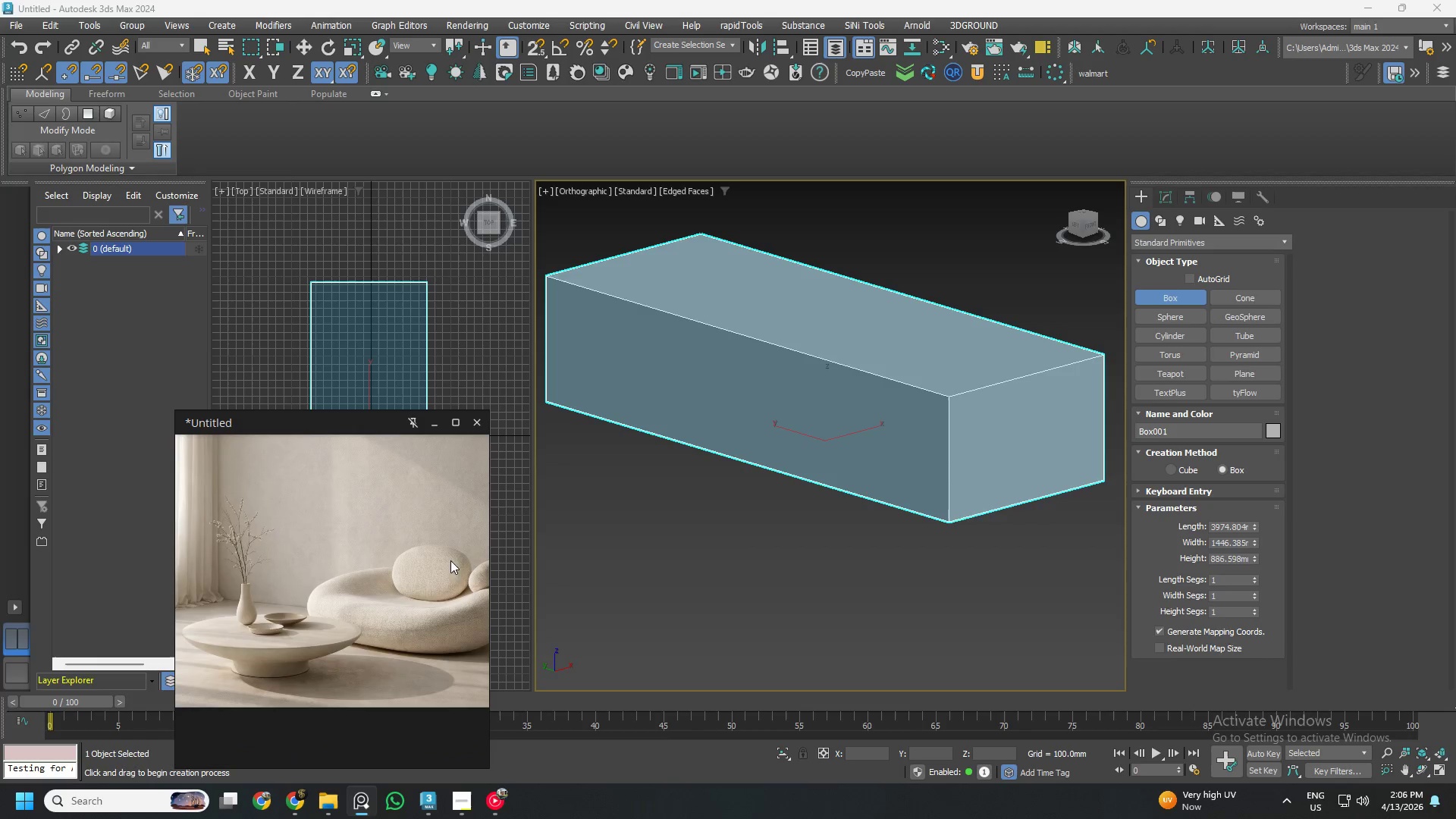 
left_click([290, 799])
 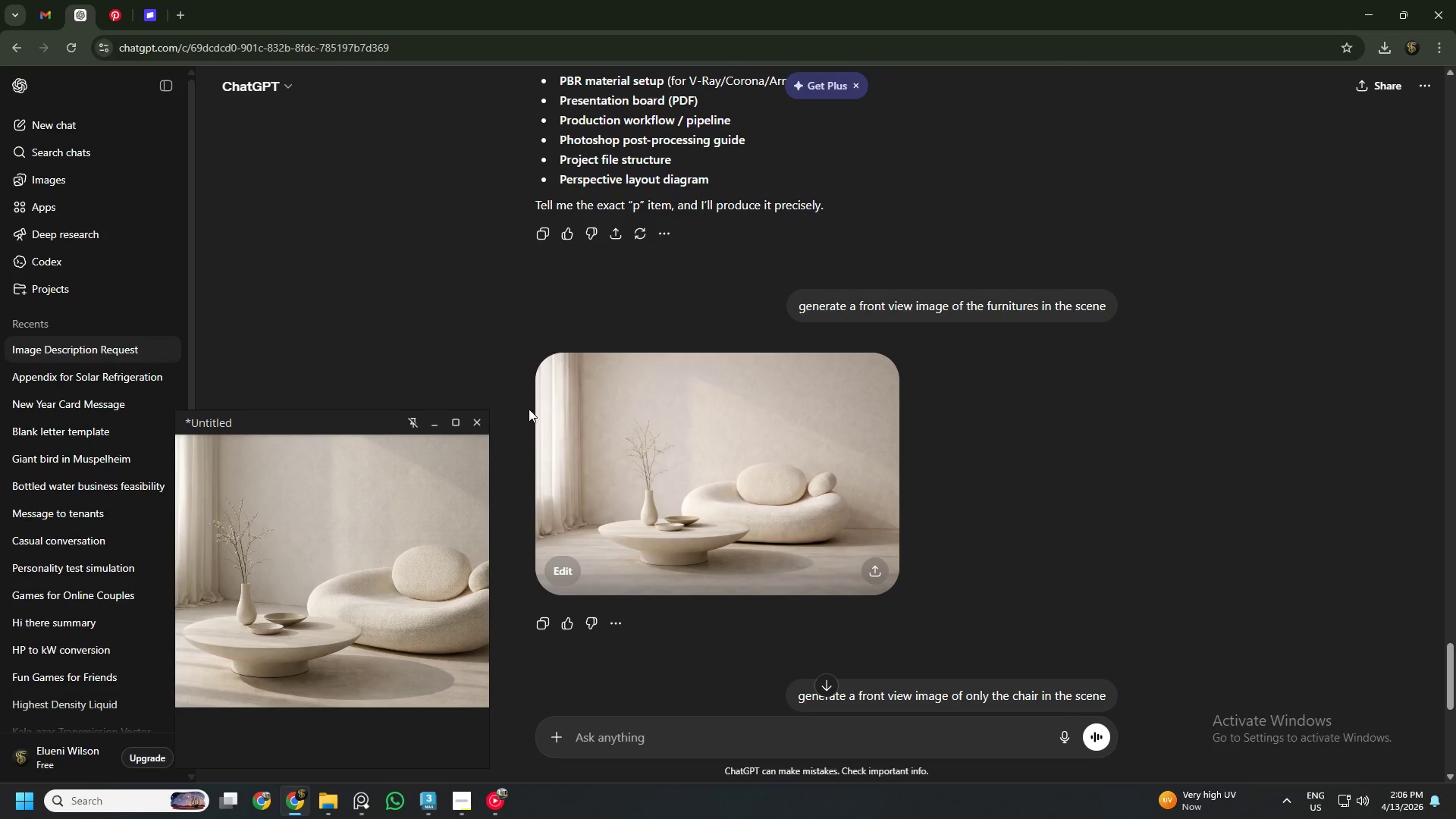 
scroll: coordinate [738, 379], scroll_direction: up, amount: 22.0
 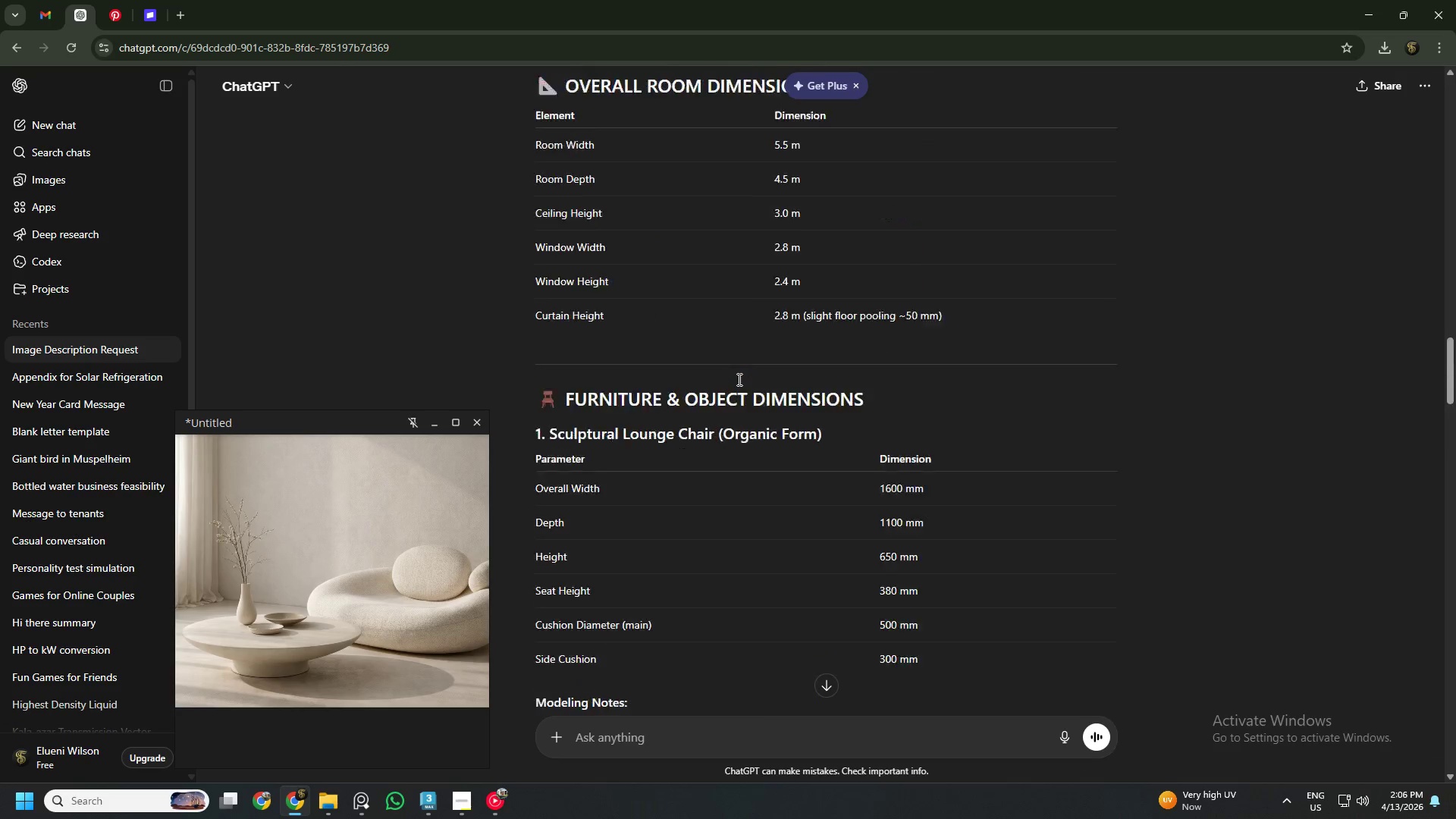 
scroll: coordinate [738, 379], scroll_direction: down, amount: 1.0
 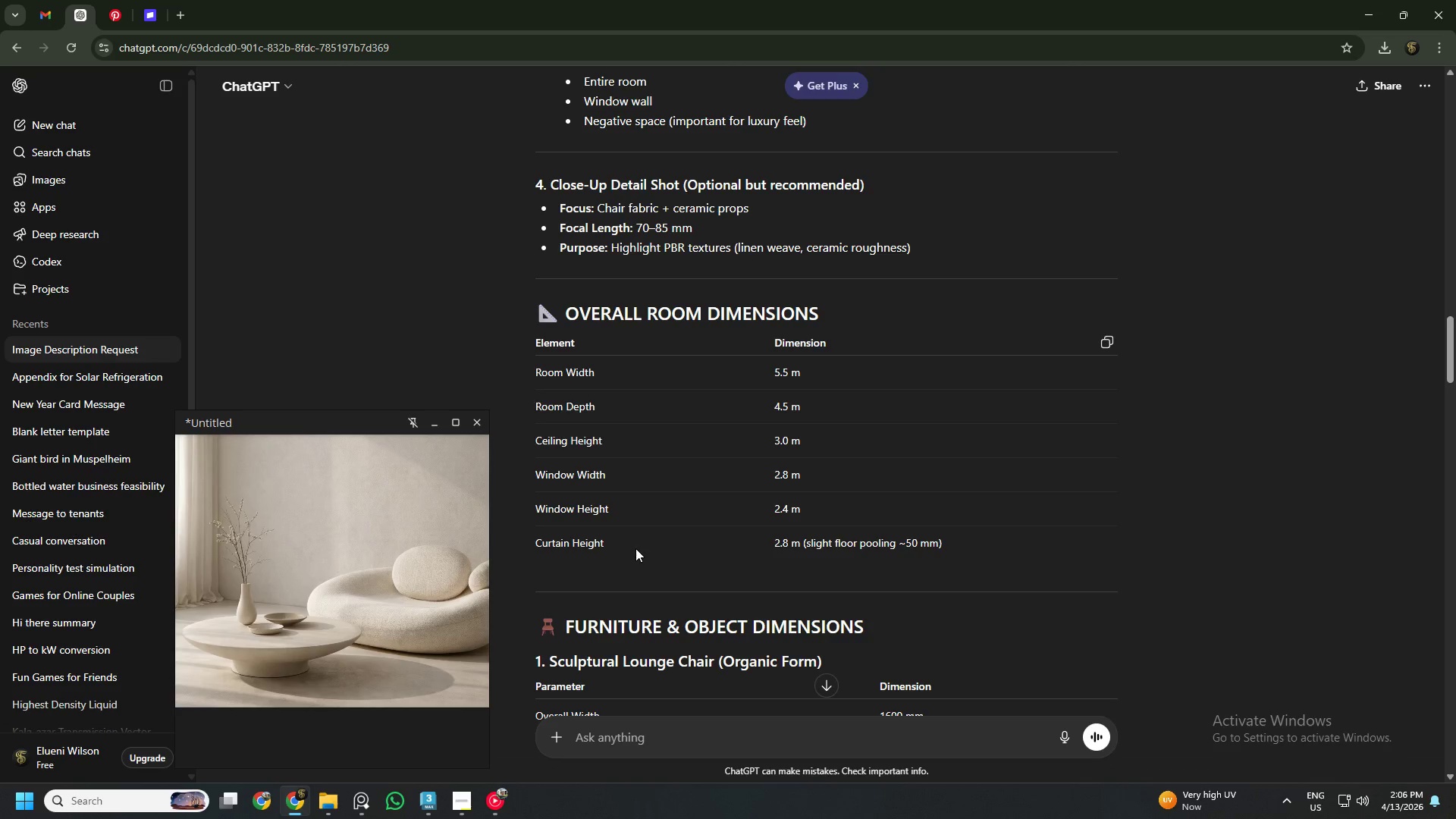 
wait(6.49)
 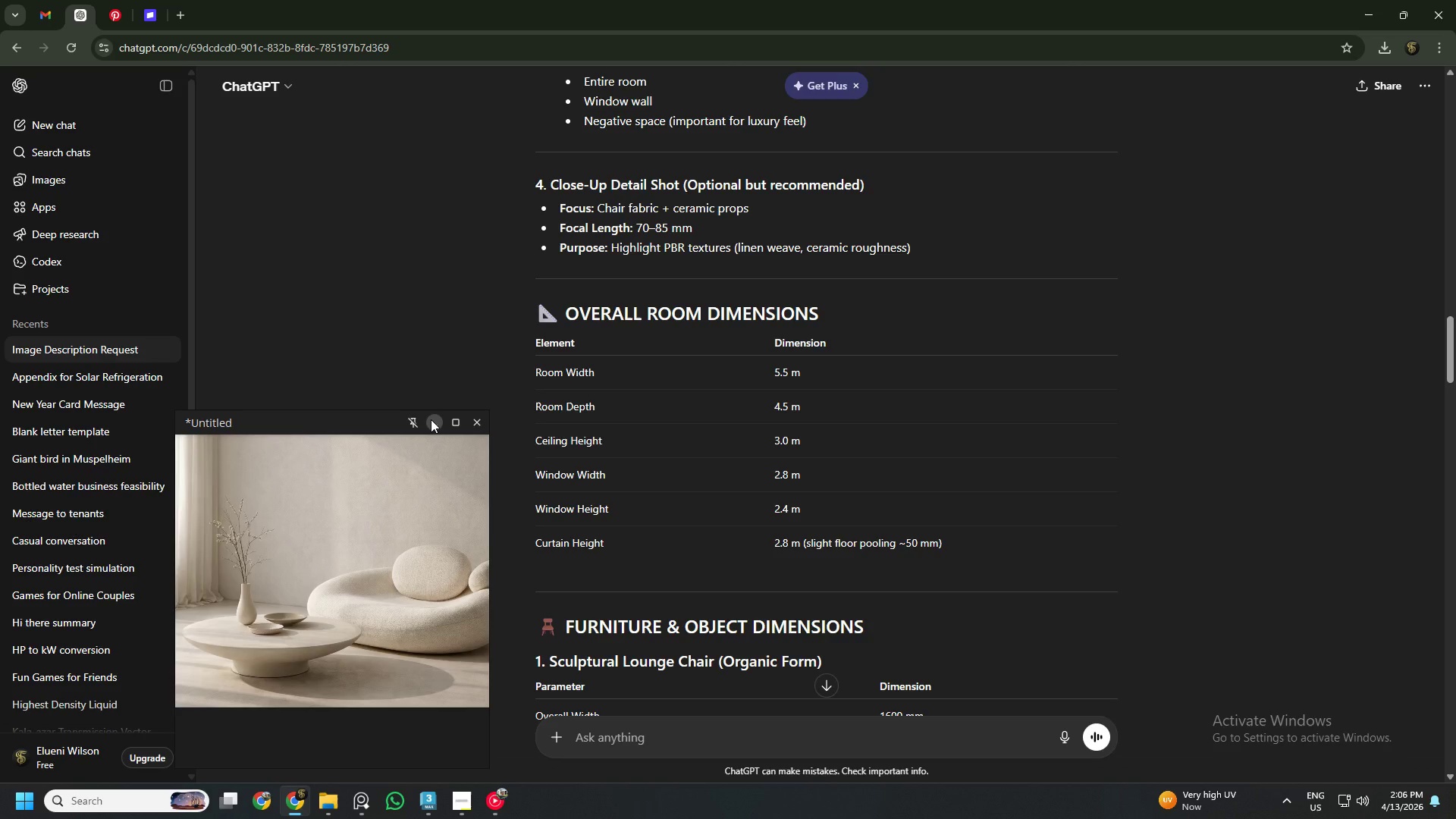 
left_click([425, 798])
 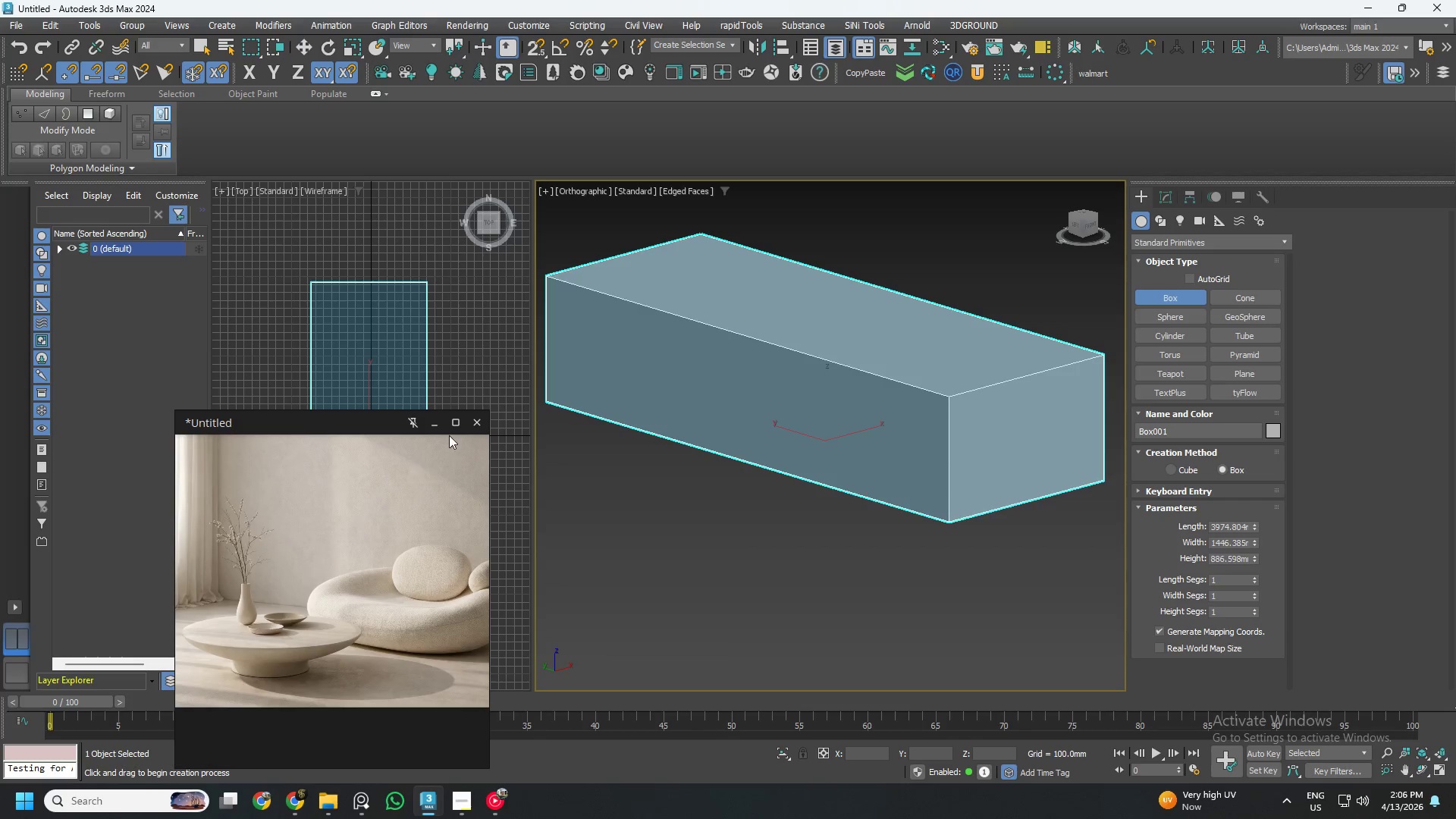 
left_click([433, 424])
 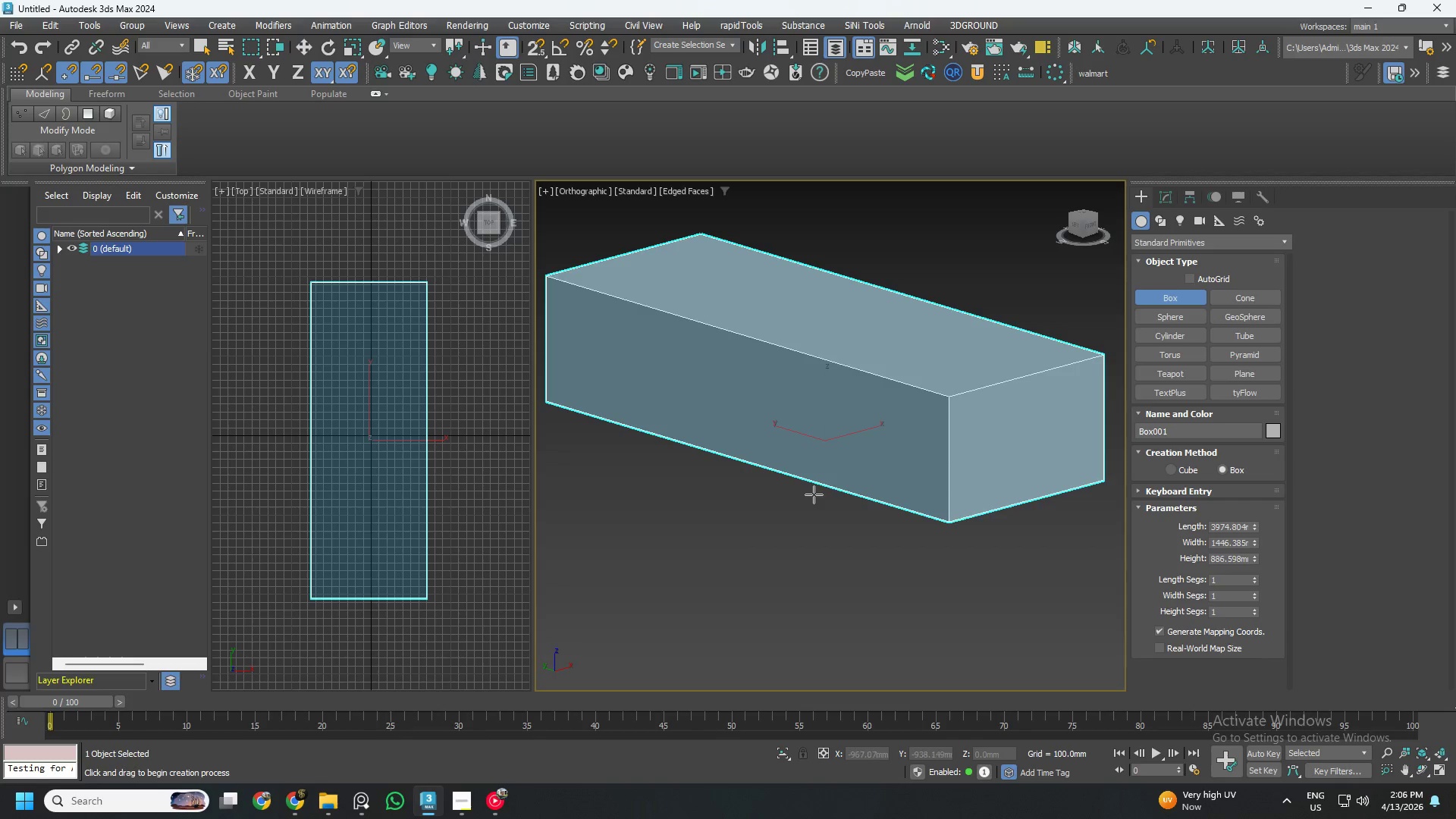 
key(Alt+AltLeft)
 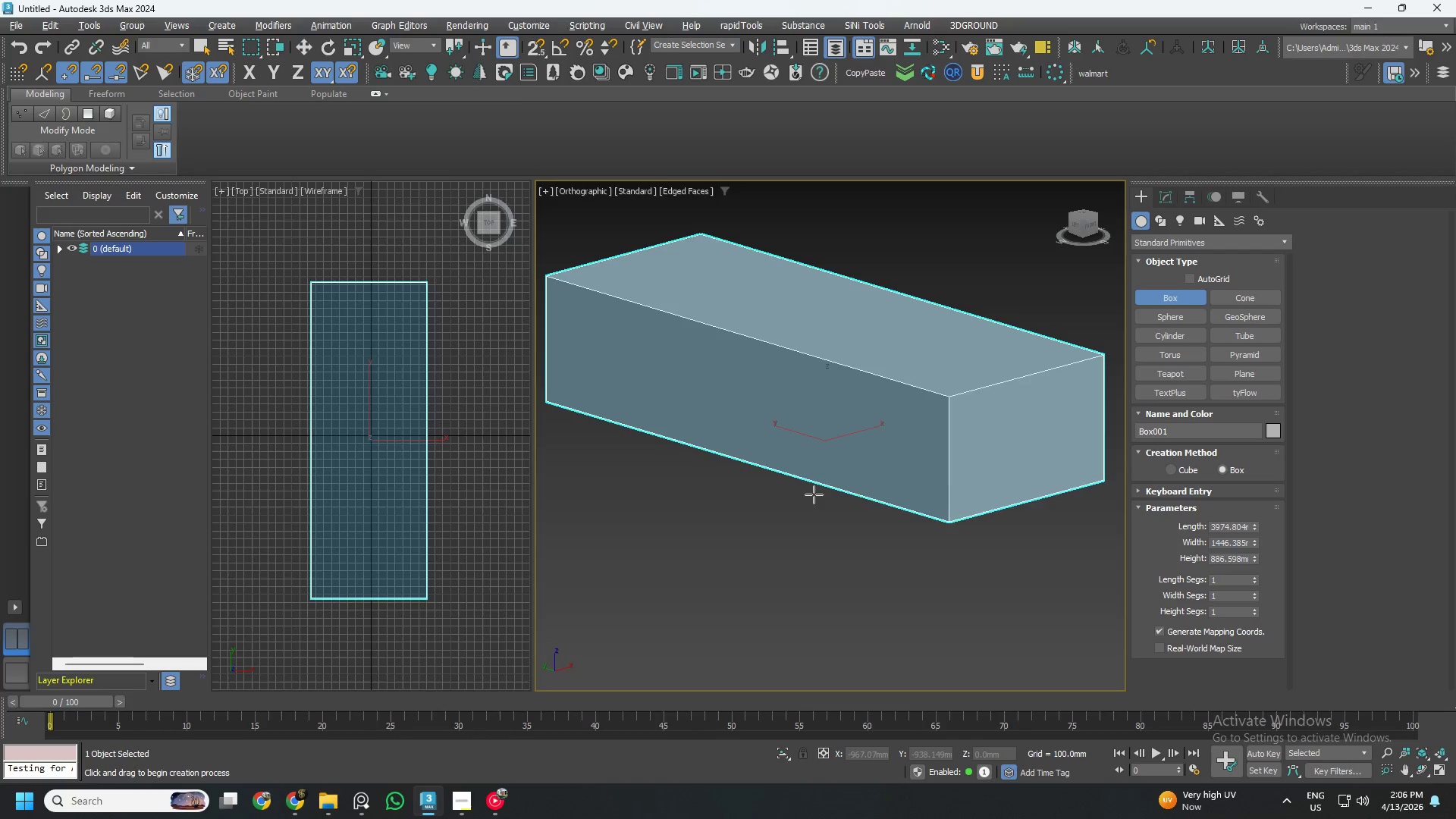 
key(Alt+W)
 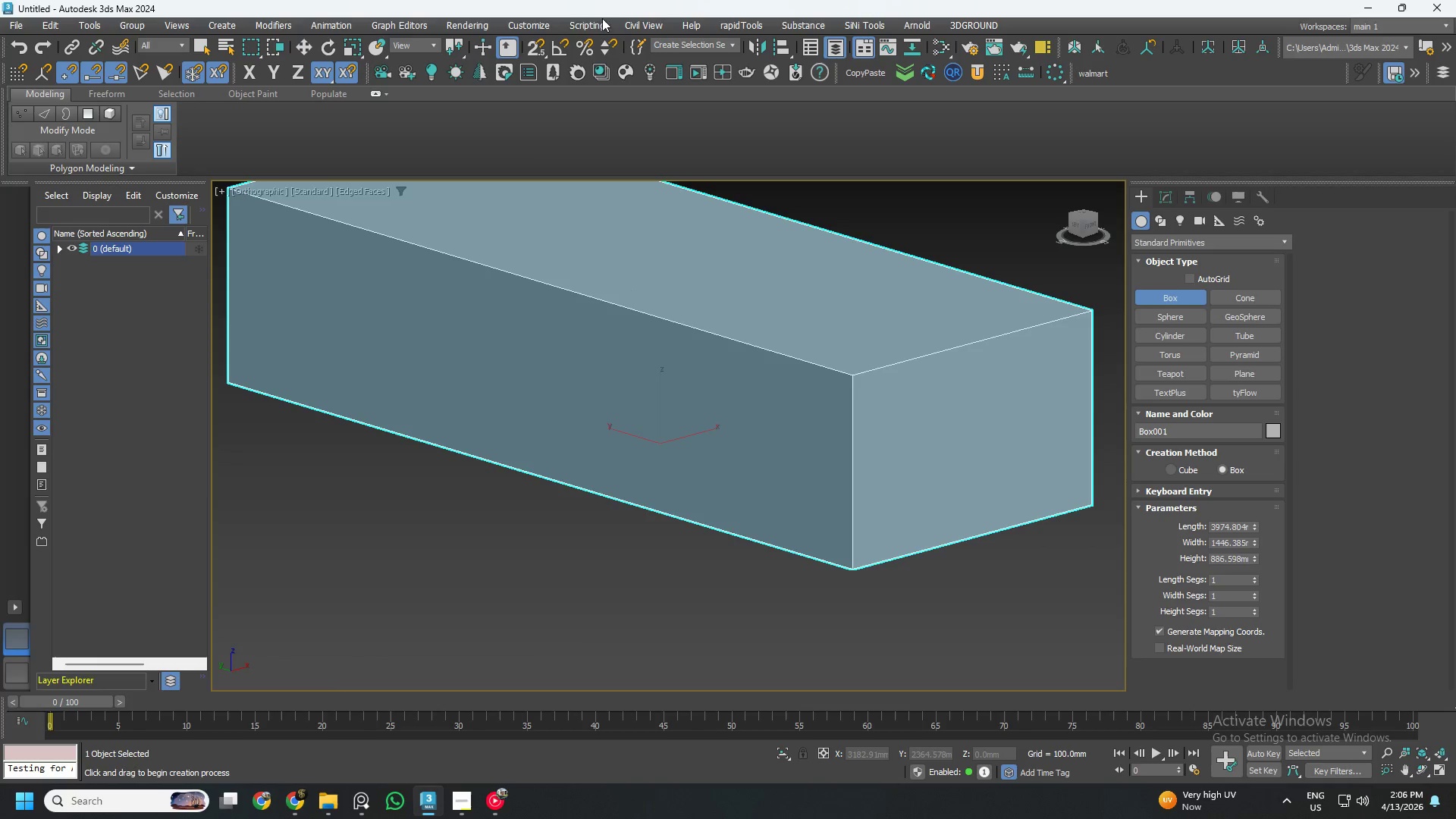 
left_click([532, 20])
 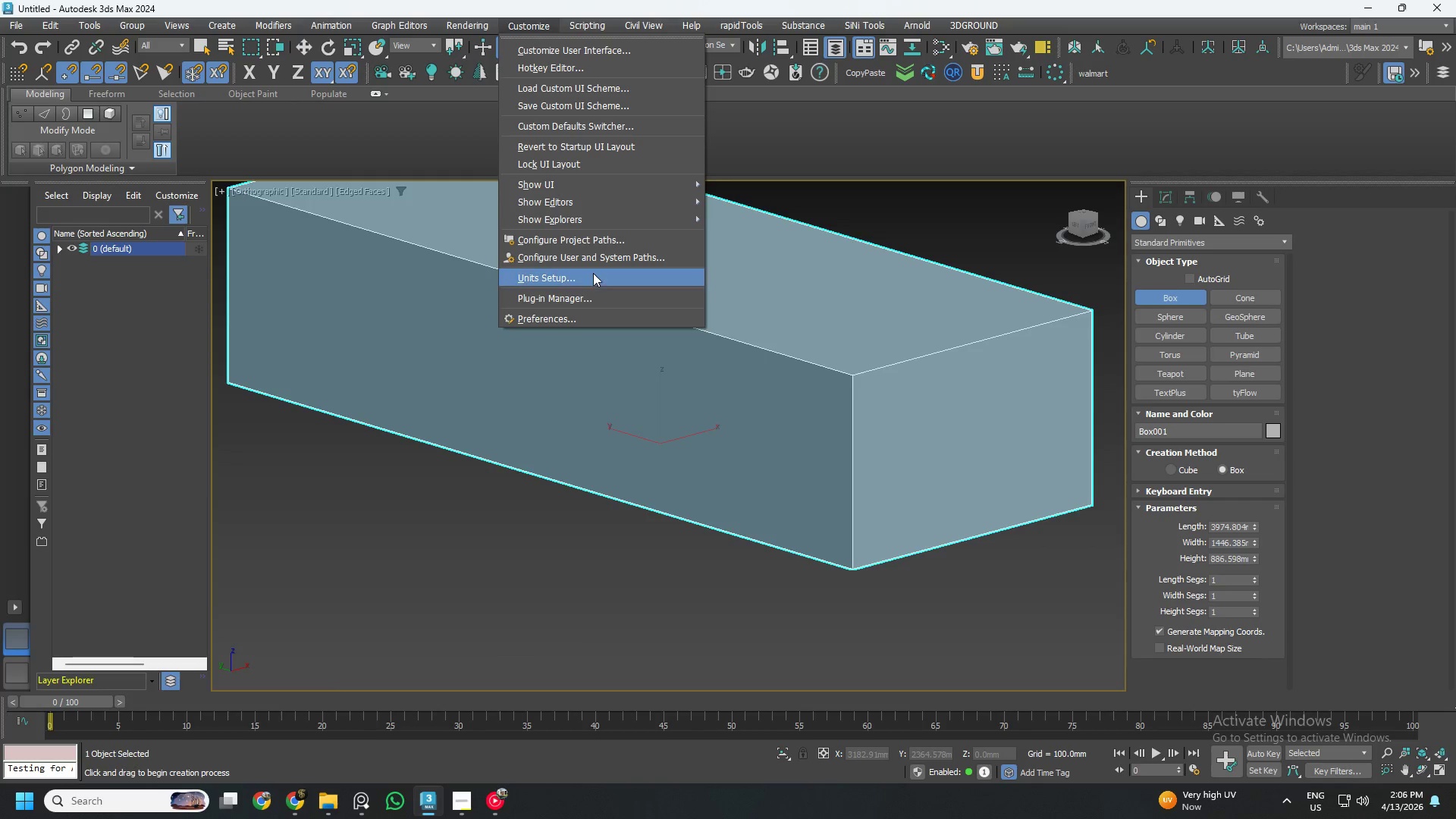 
left_click([593, 273])
 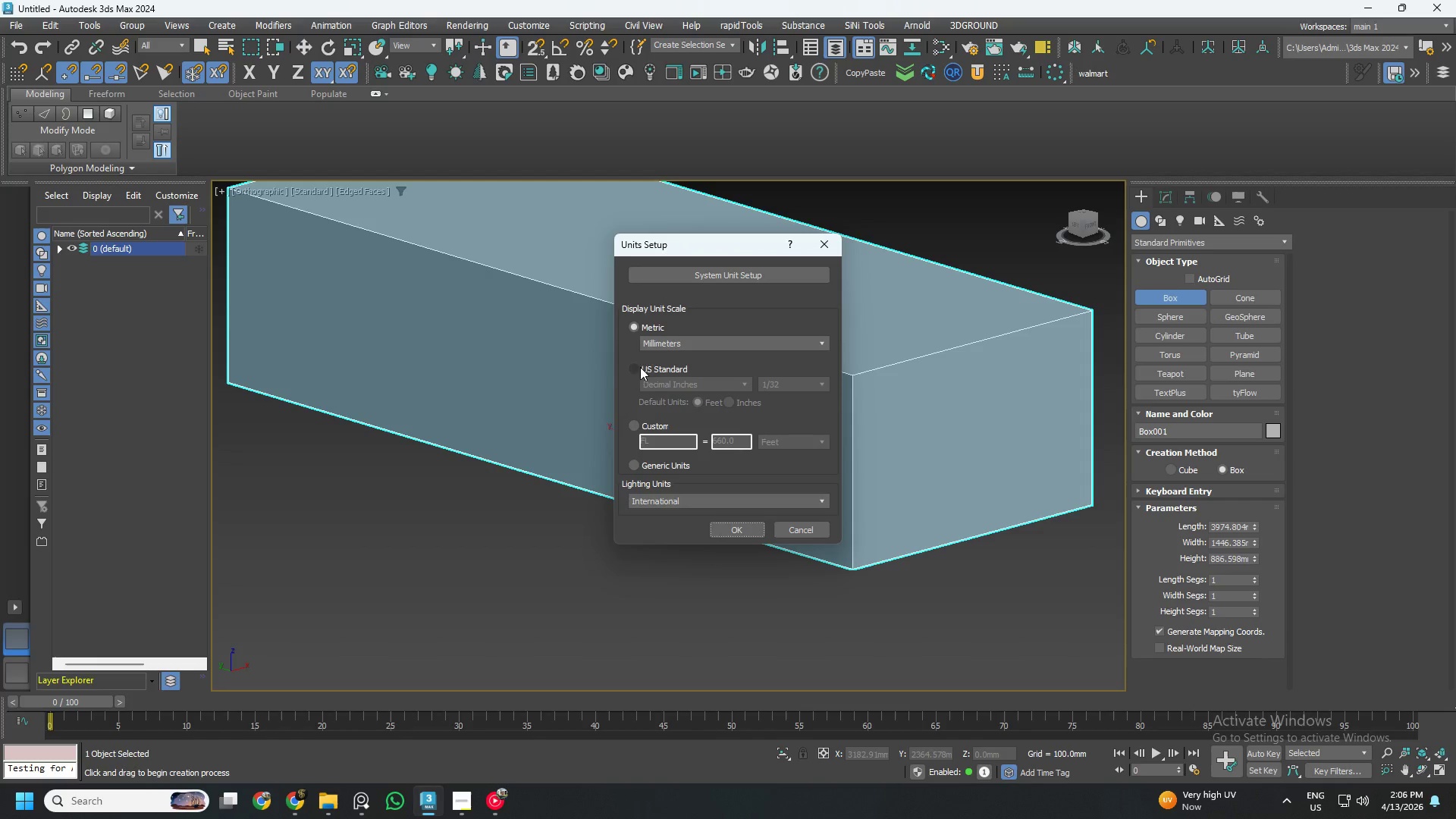 
left_click([658, 335])
 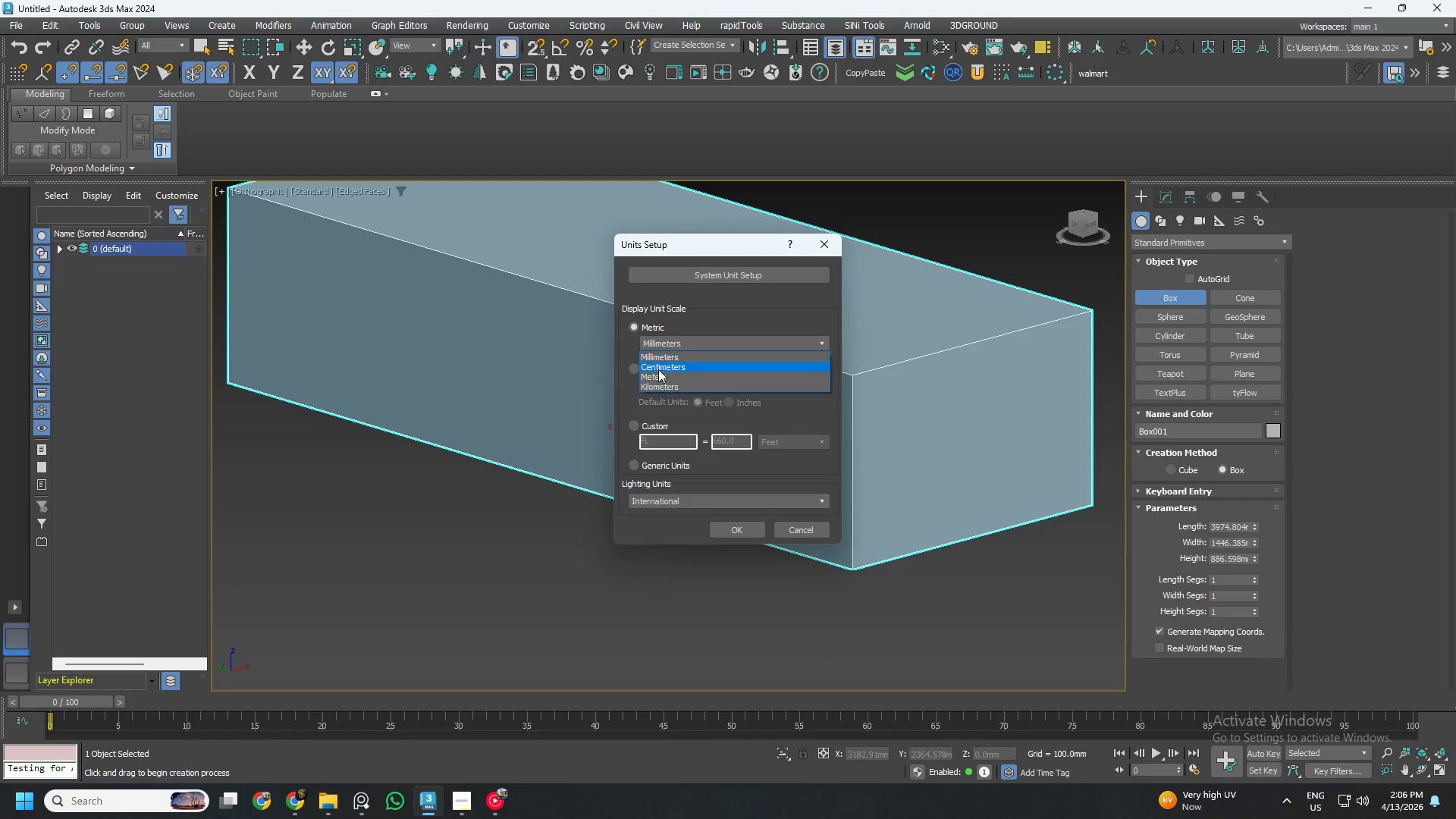 
left_click([657, 374])
 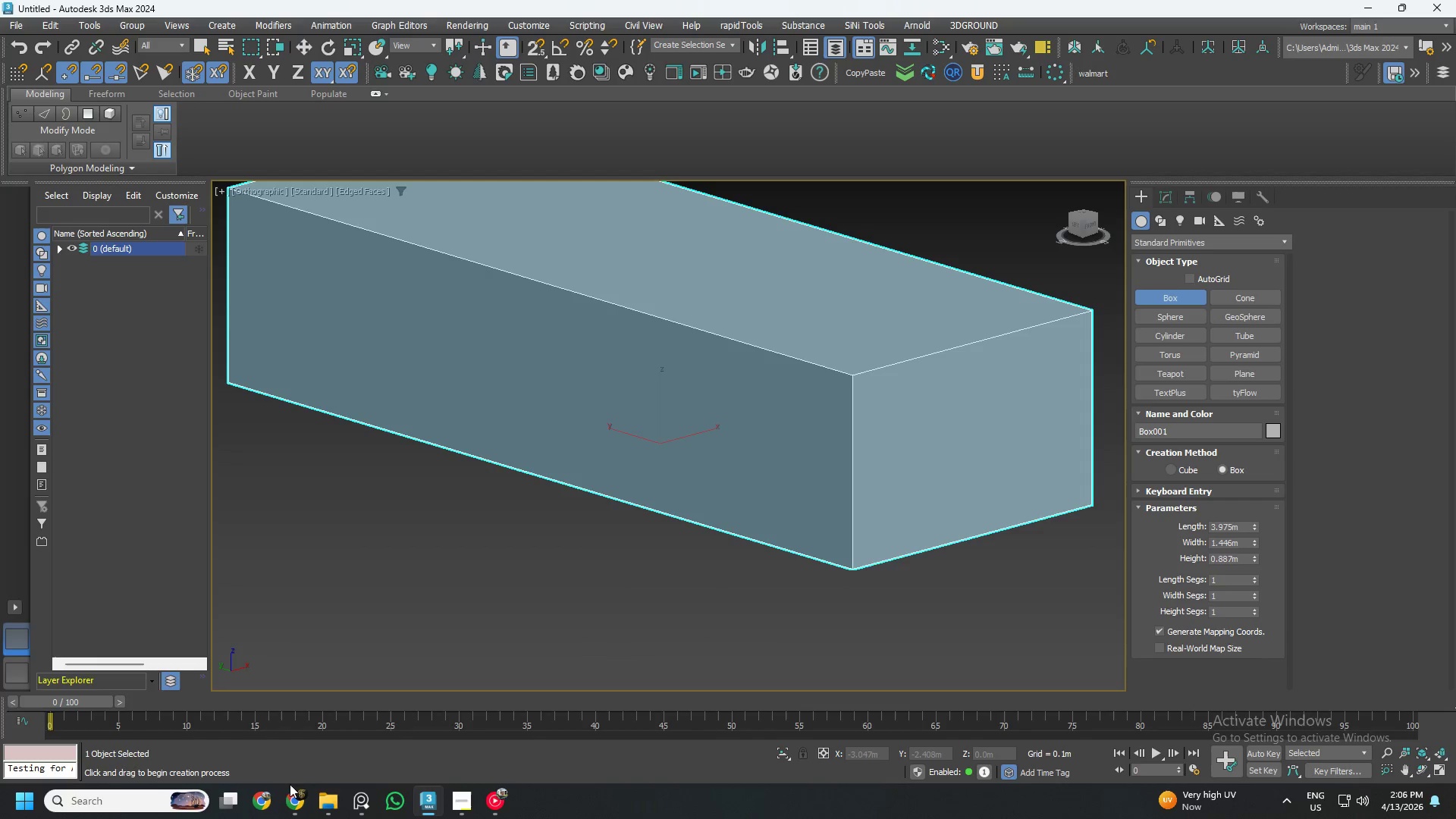 
left_click([294, 804])
 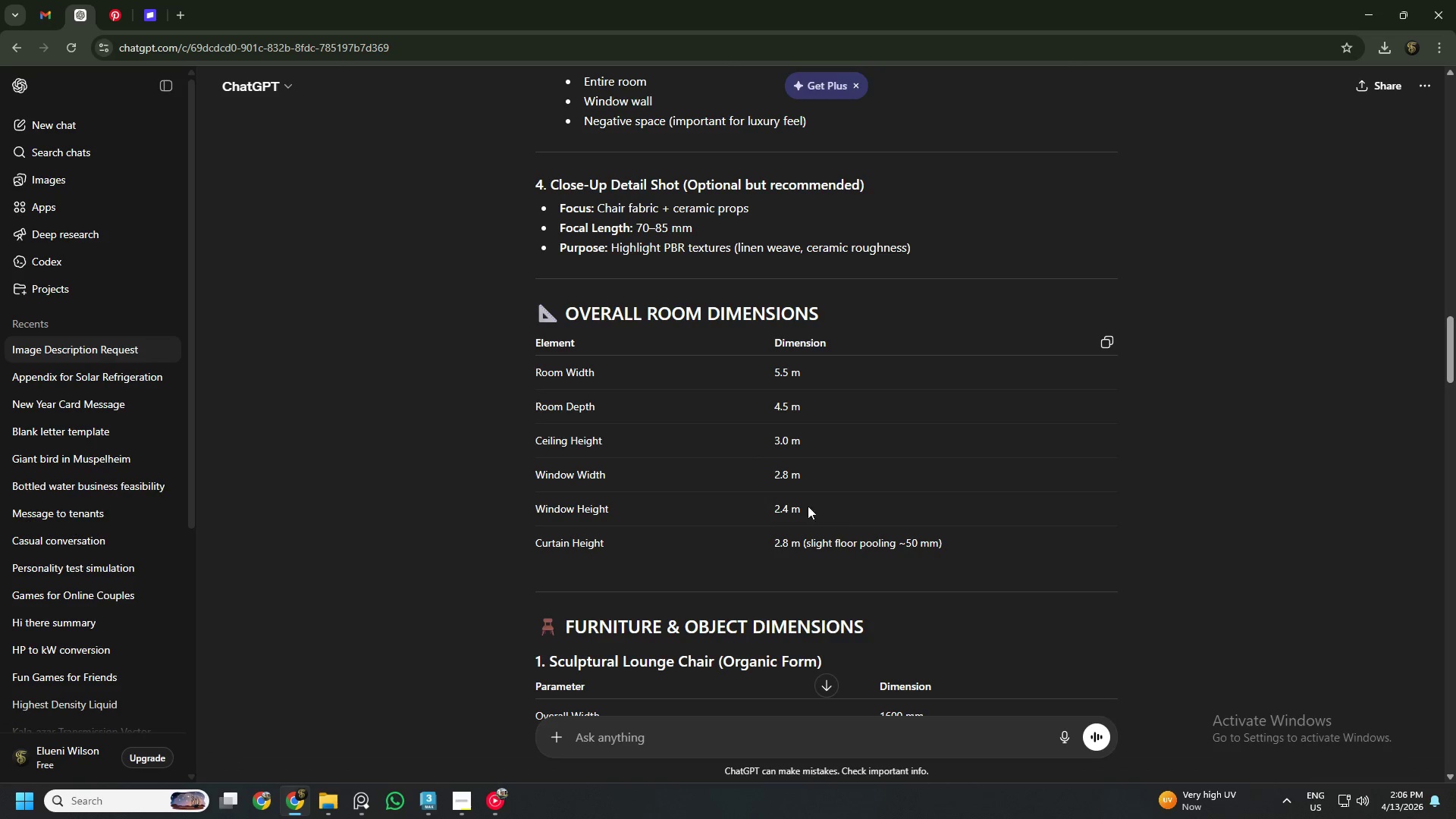 
wait(10.52)
 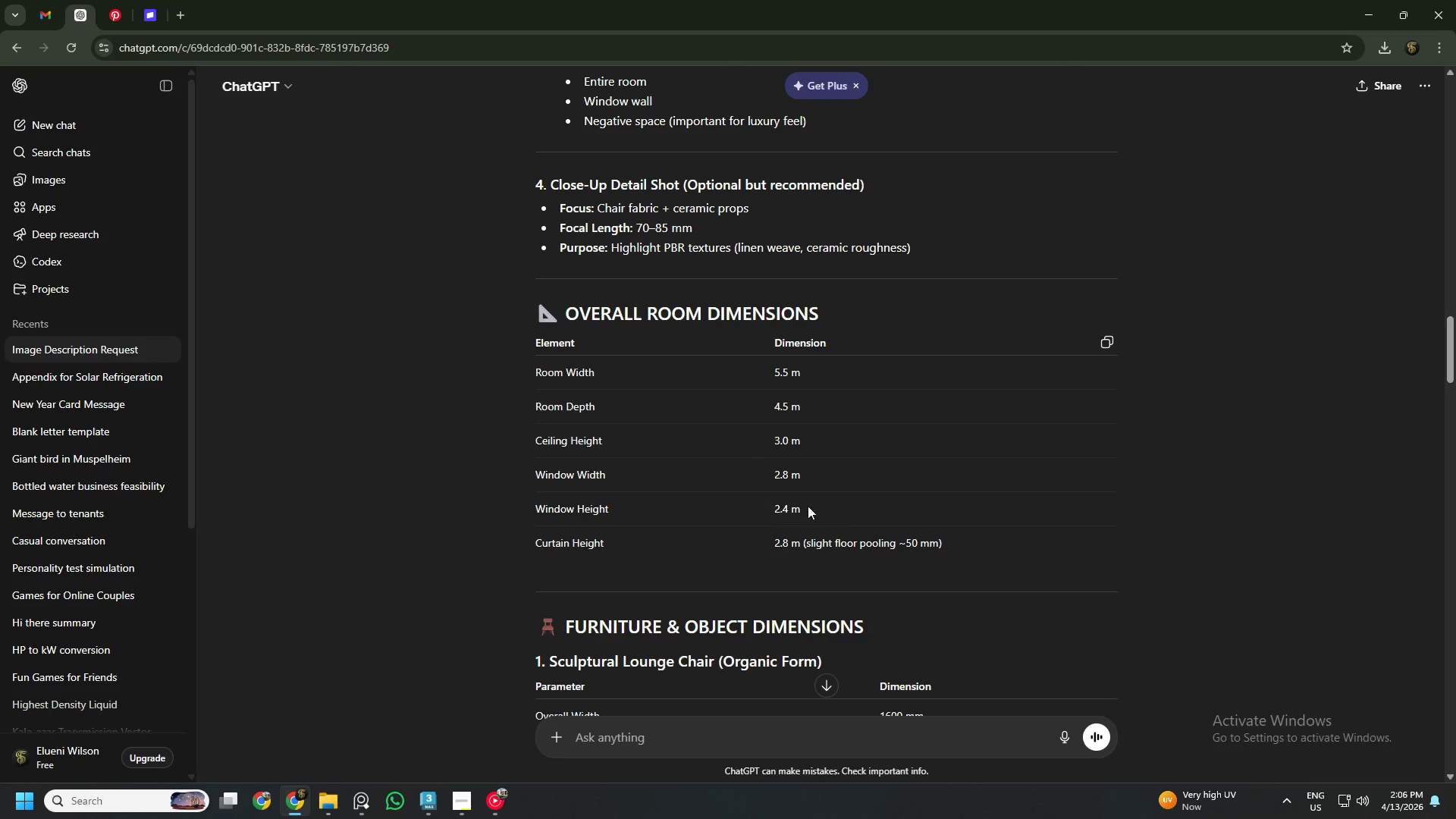 
key(Alt+AltLeft)
 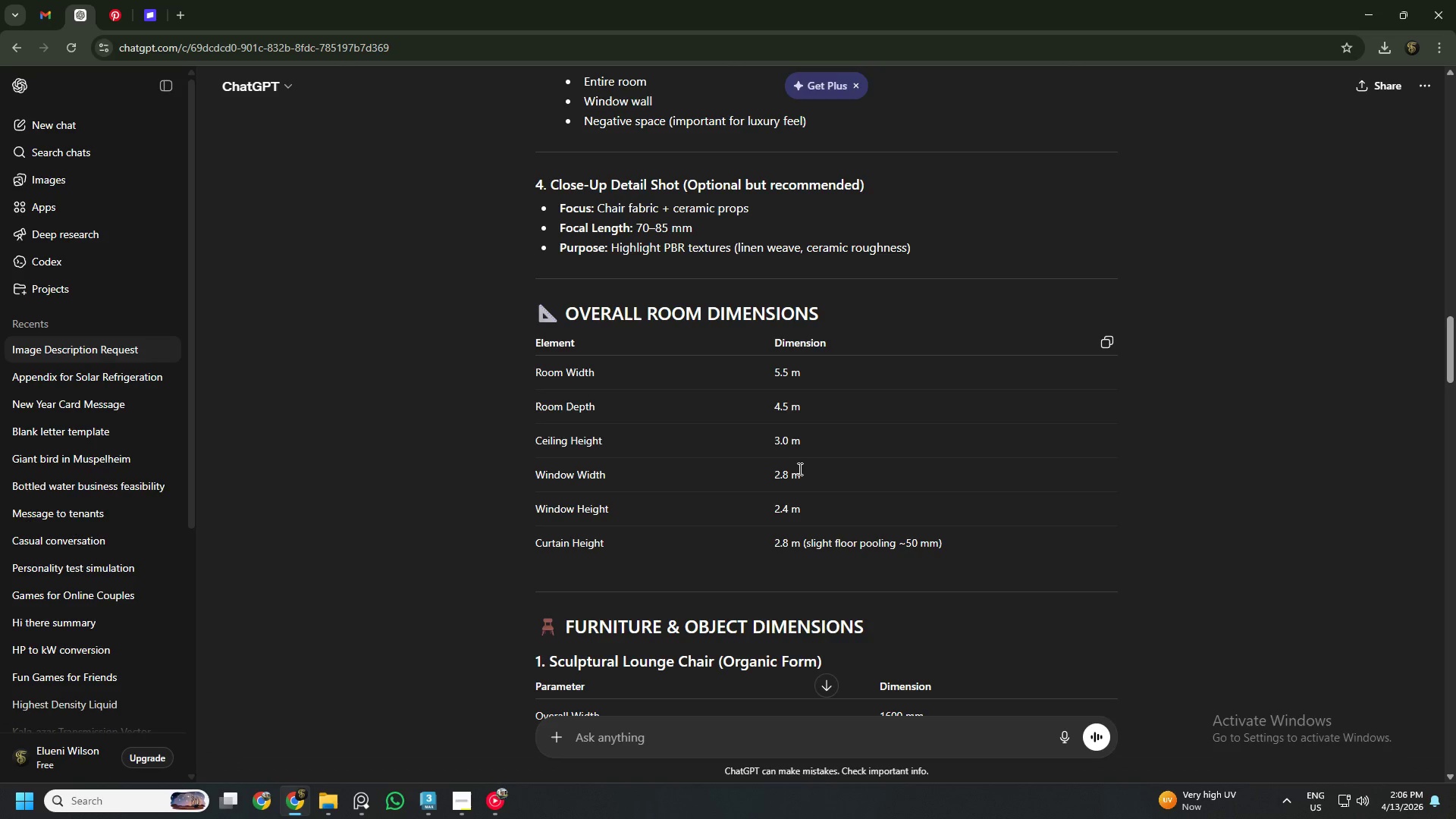 
key(Alt+2)
 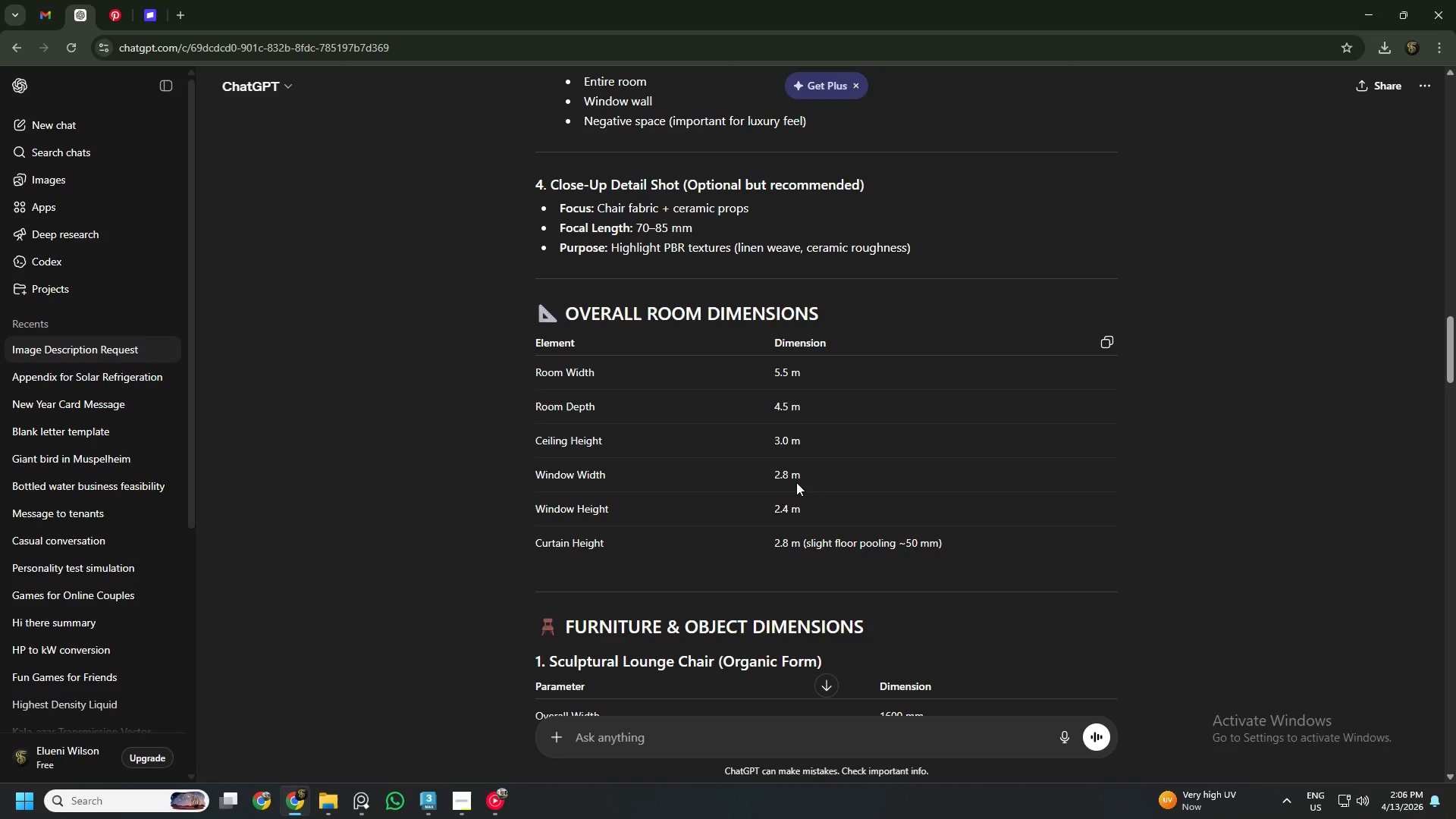 
key(Alt+AltLeft)
 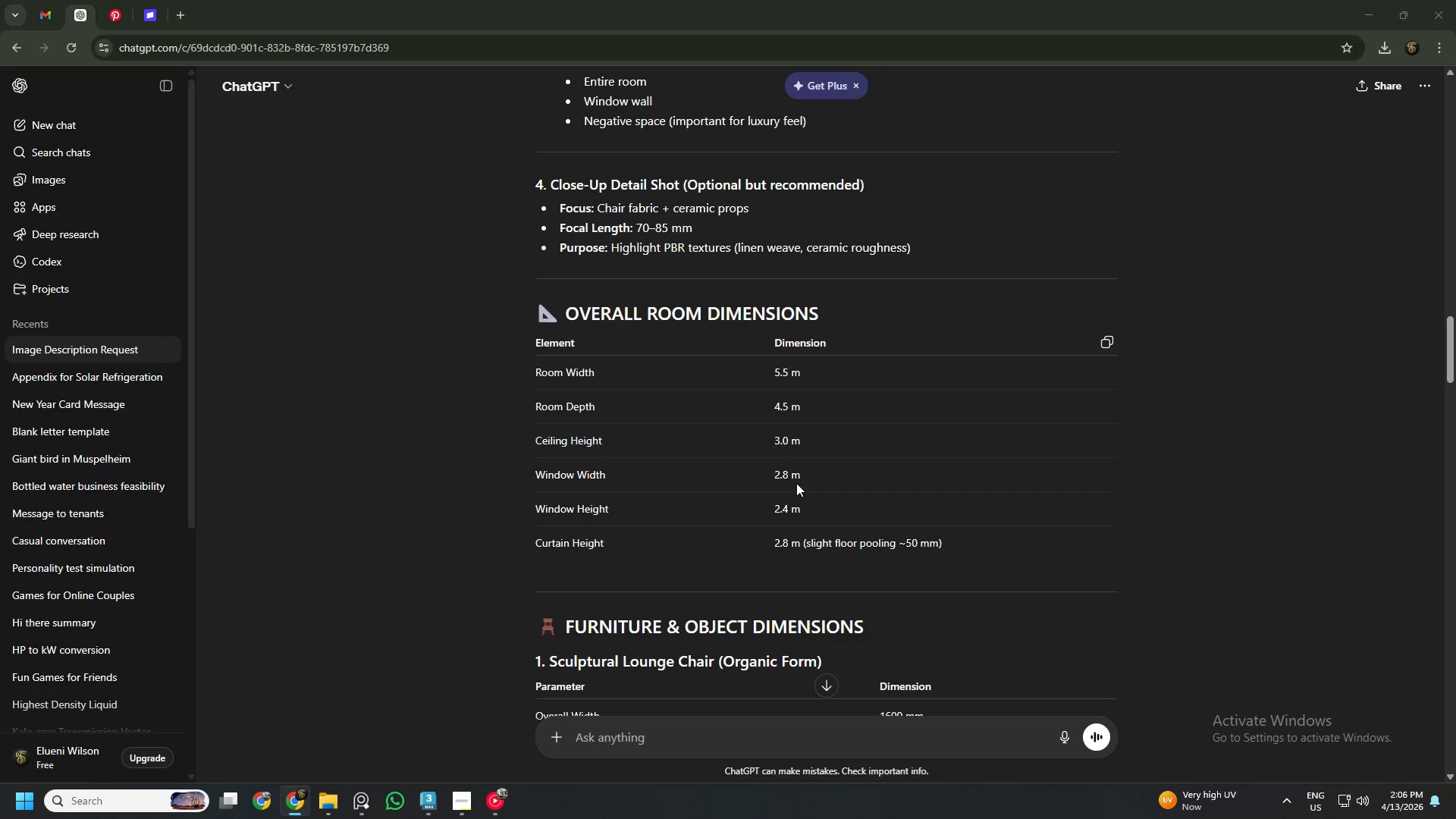 
key(Alt+Tab)
 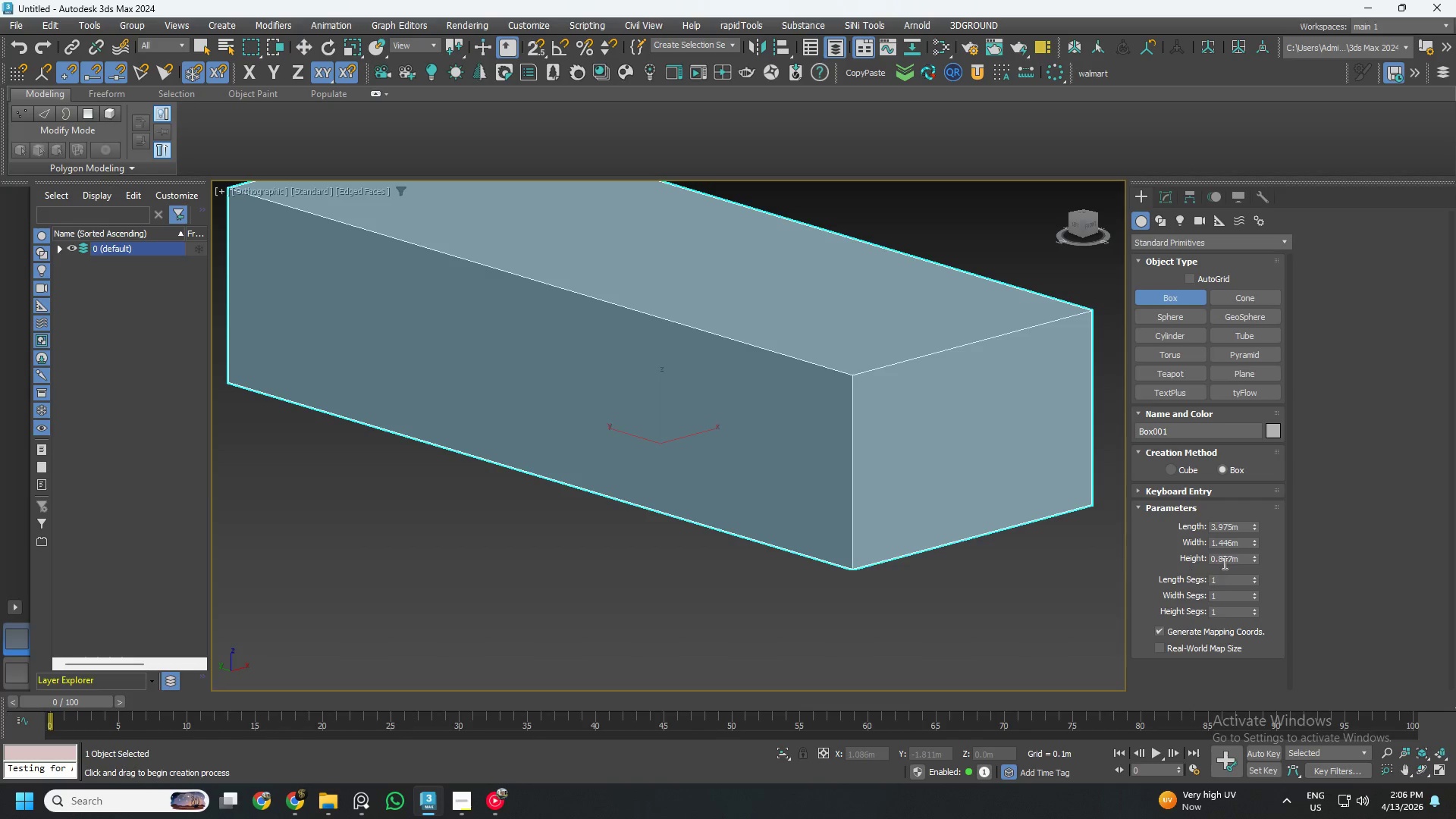 
double_click([1233, 561])
 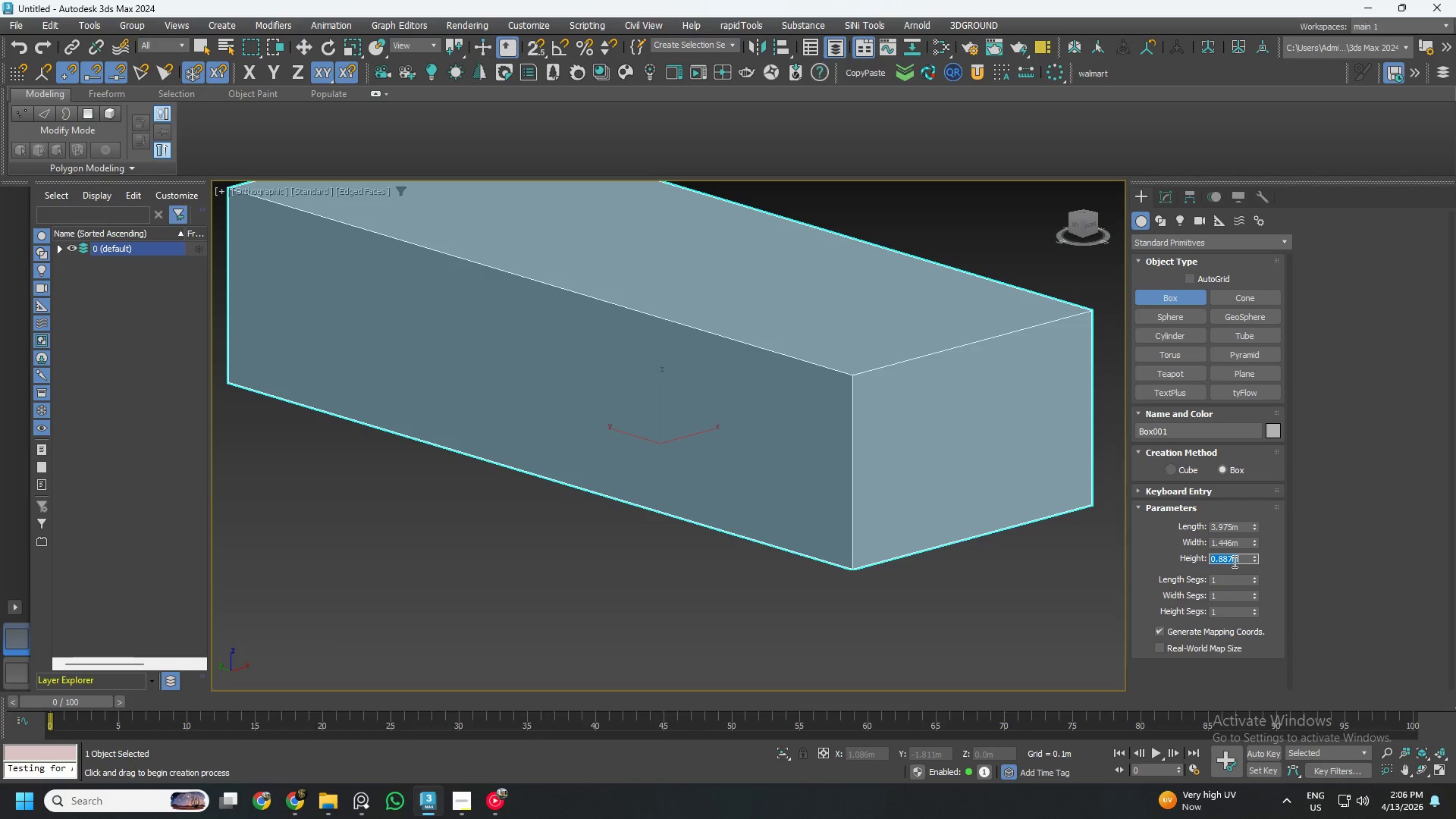 
key(Numpad3)
 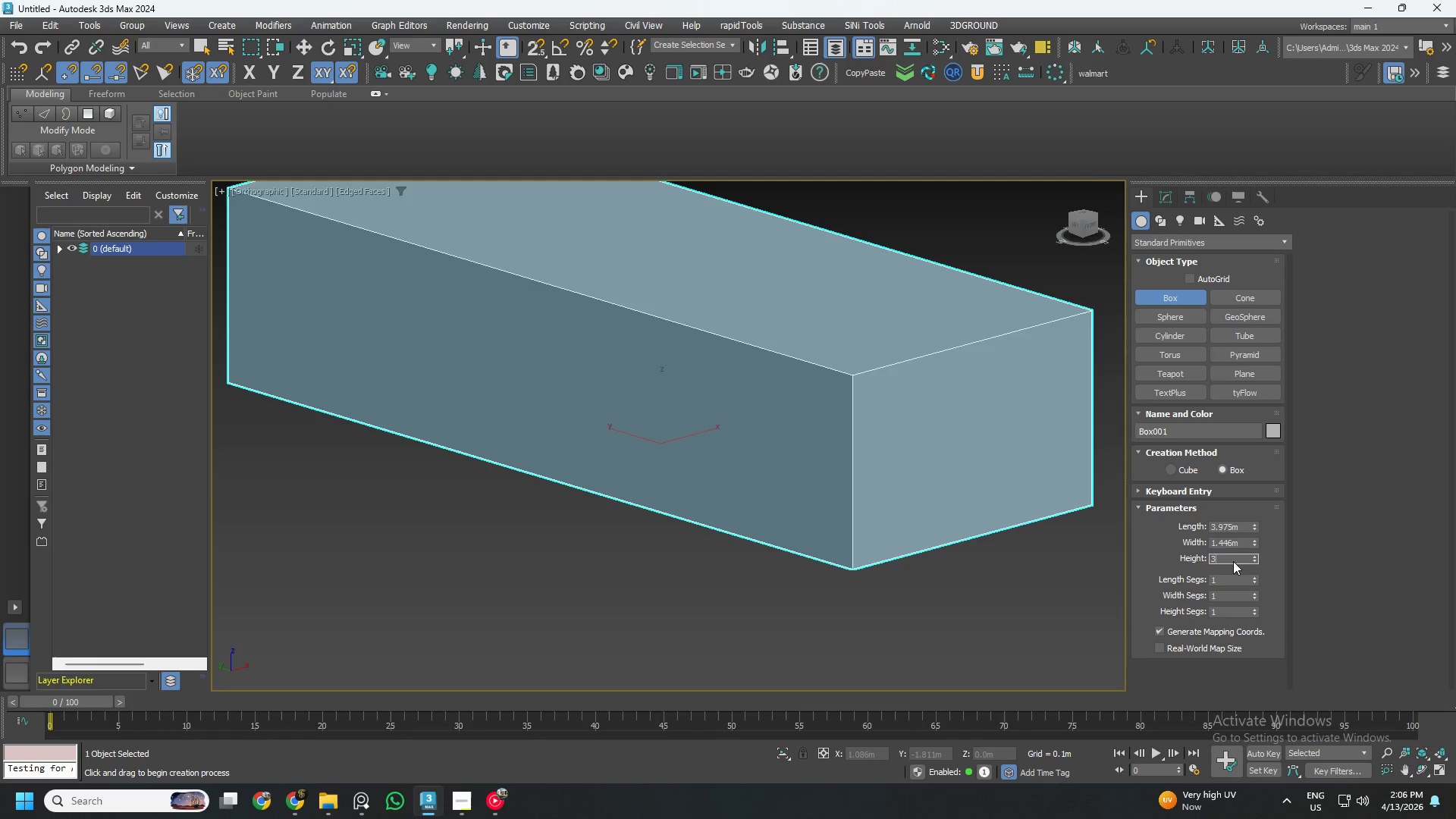 
key(NumpadEnter)
 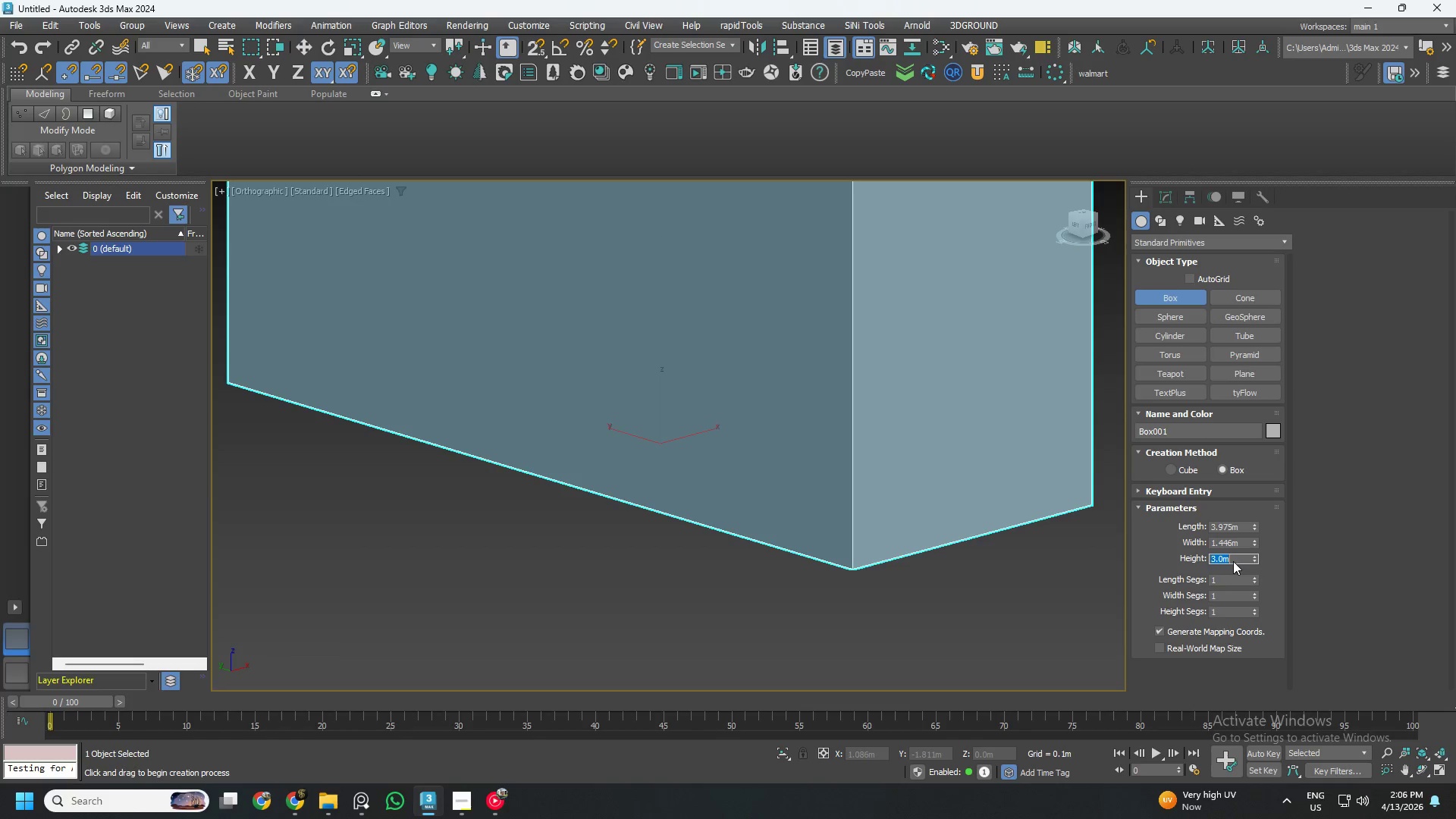 
key(Alt+AltLeft)
 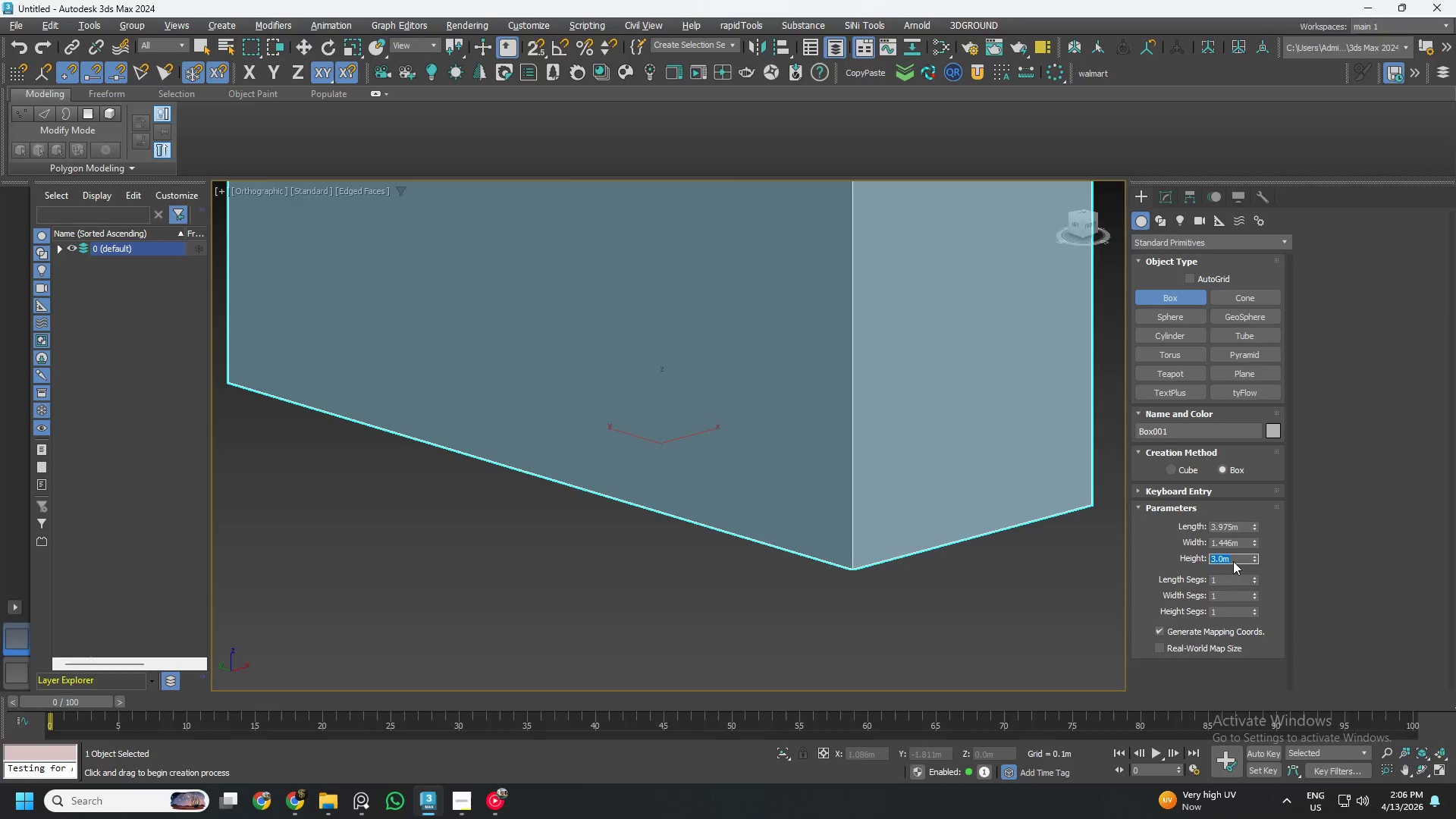 
key(Alt+Tab)
 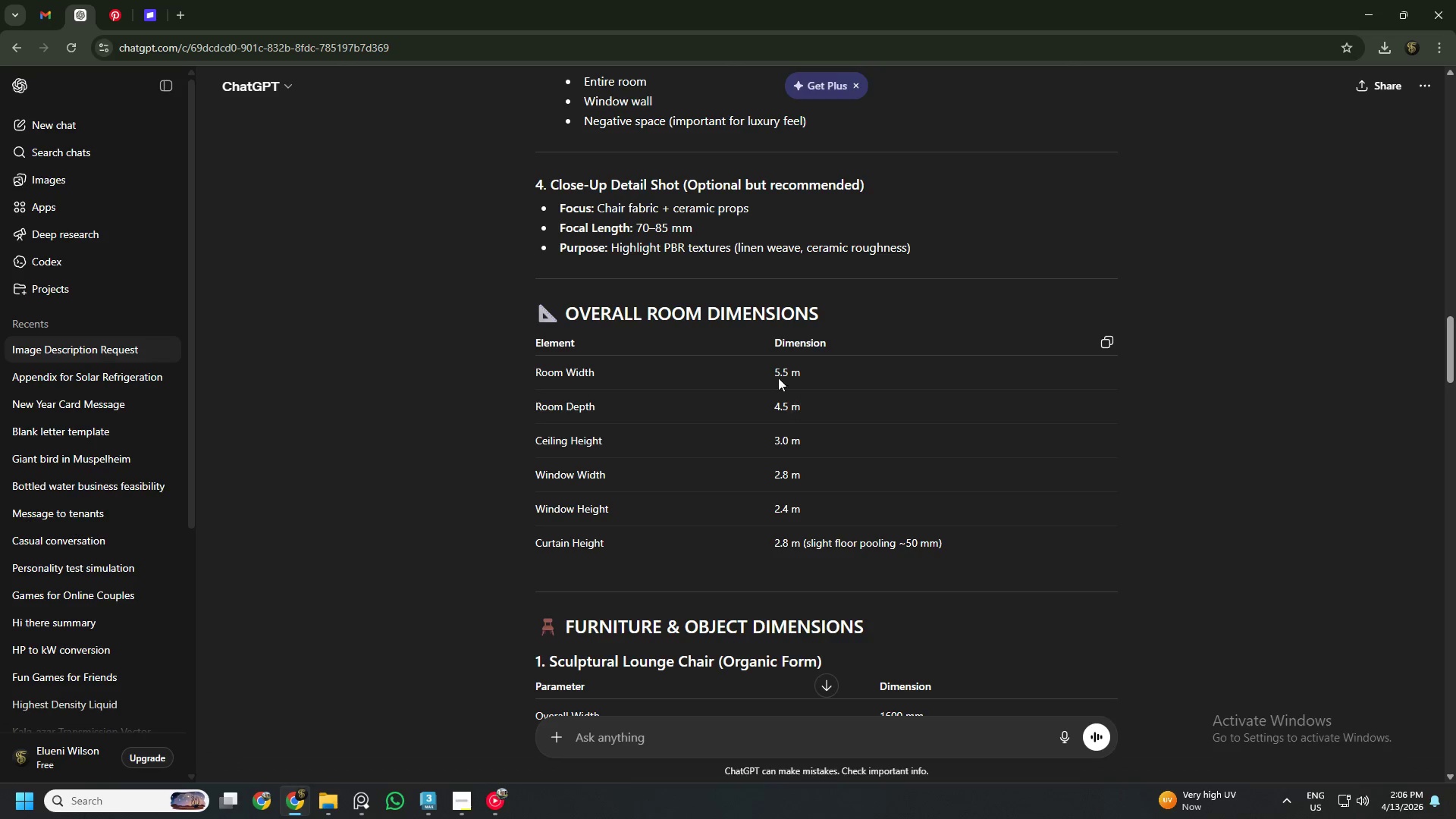 
key(Alt+AltLeft)
 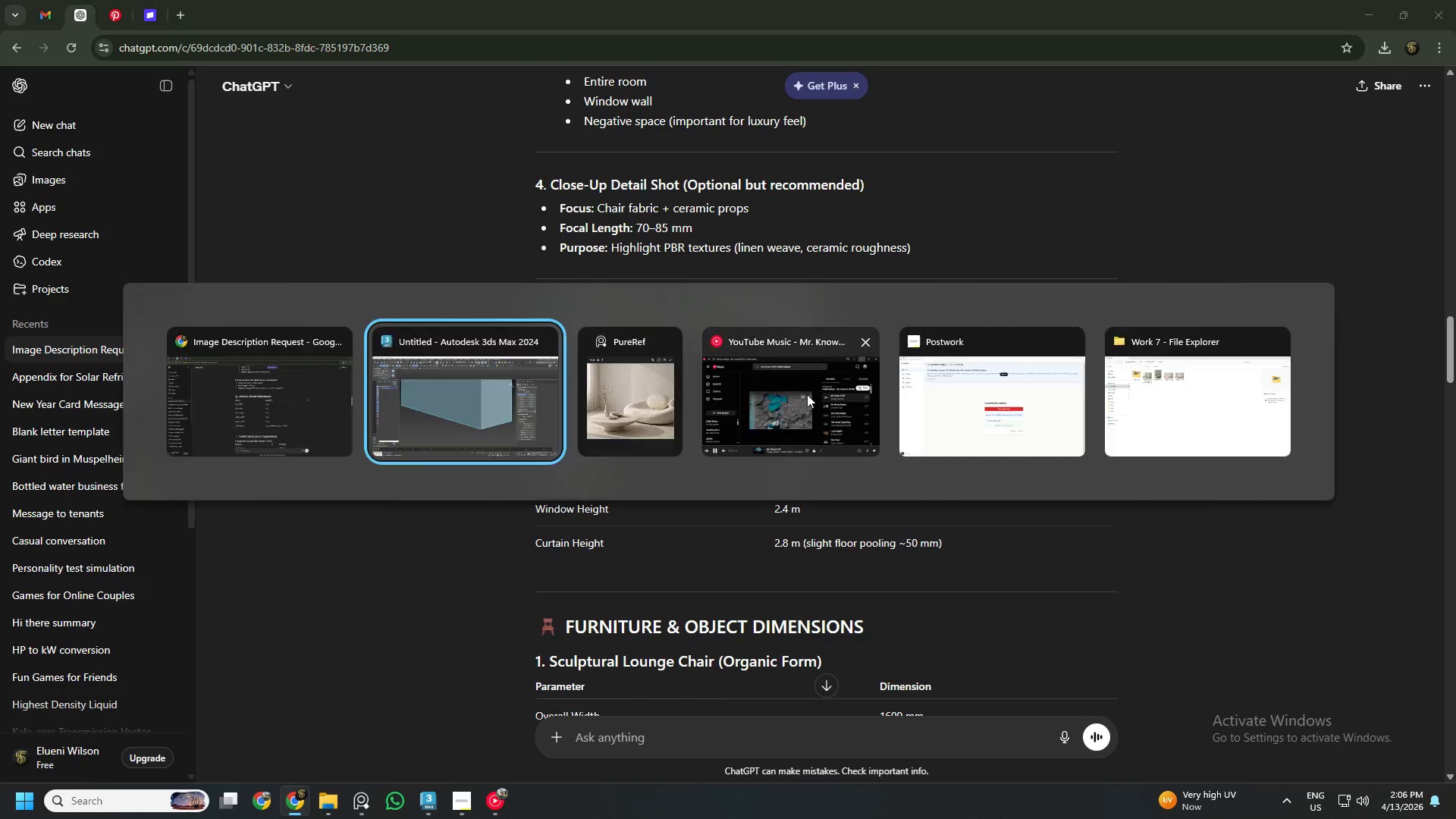 
key(Alt+Tab)
 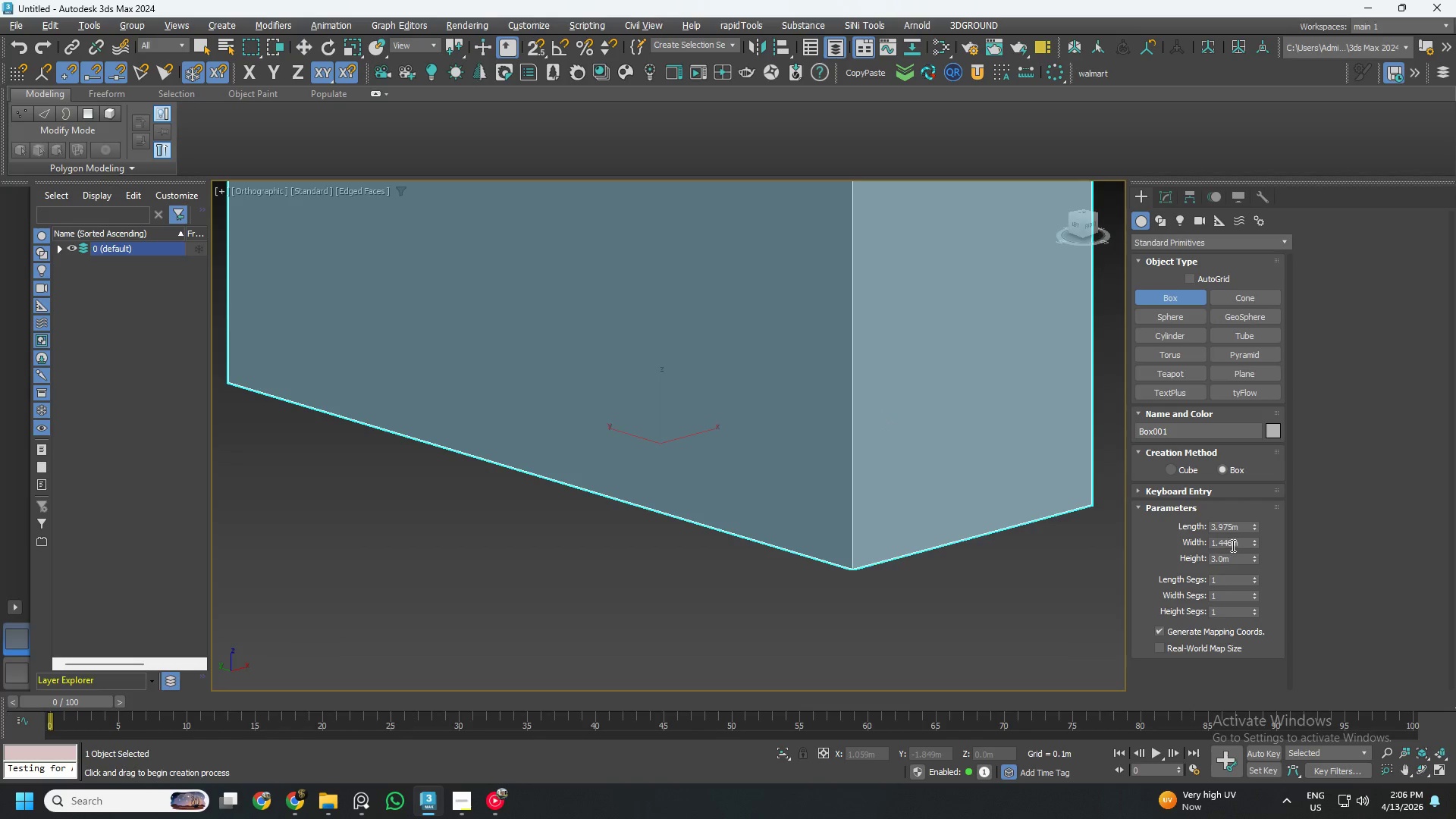 
double_click([1233, 544])
 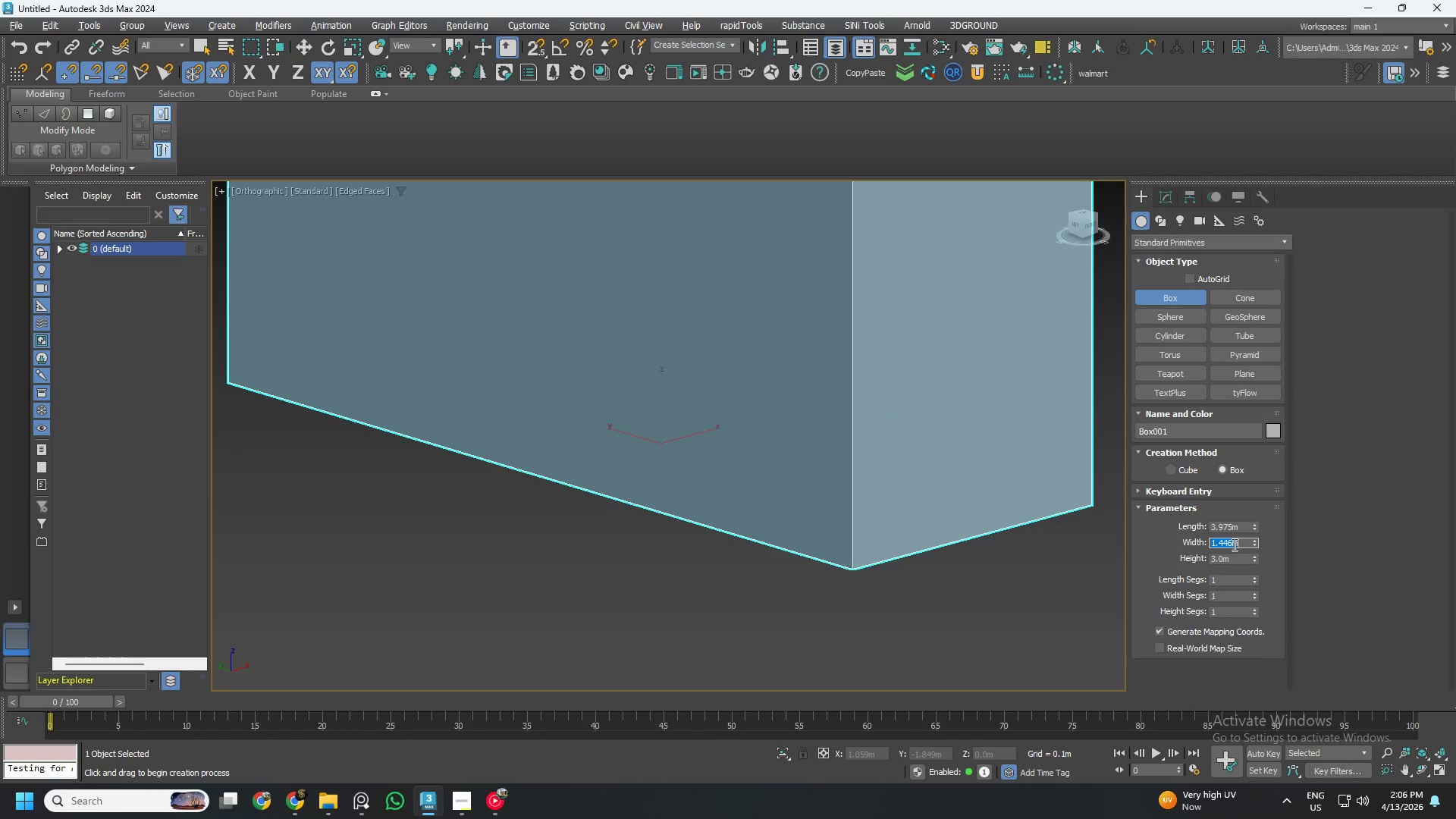 
key(Numpad5)
 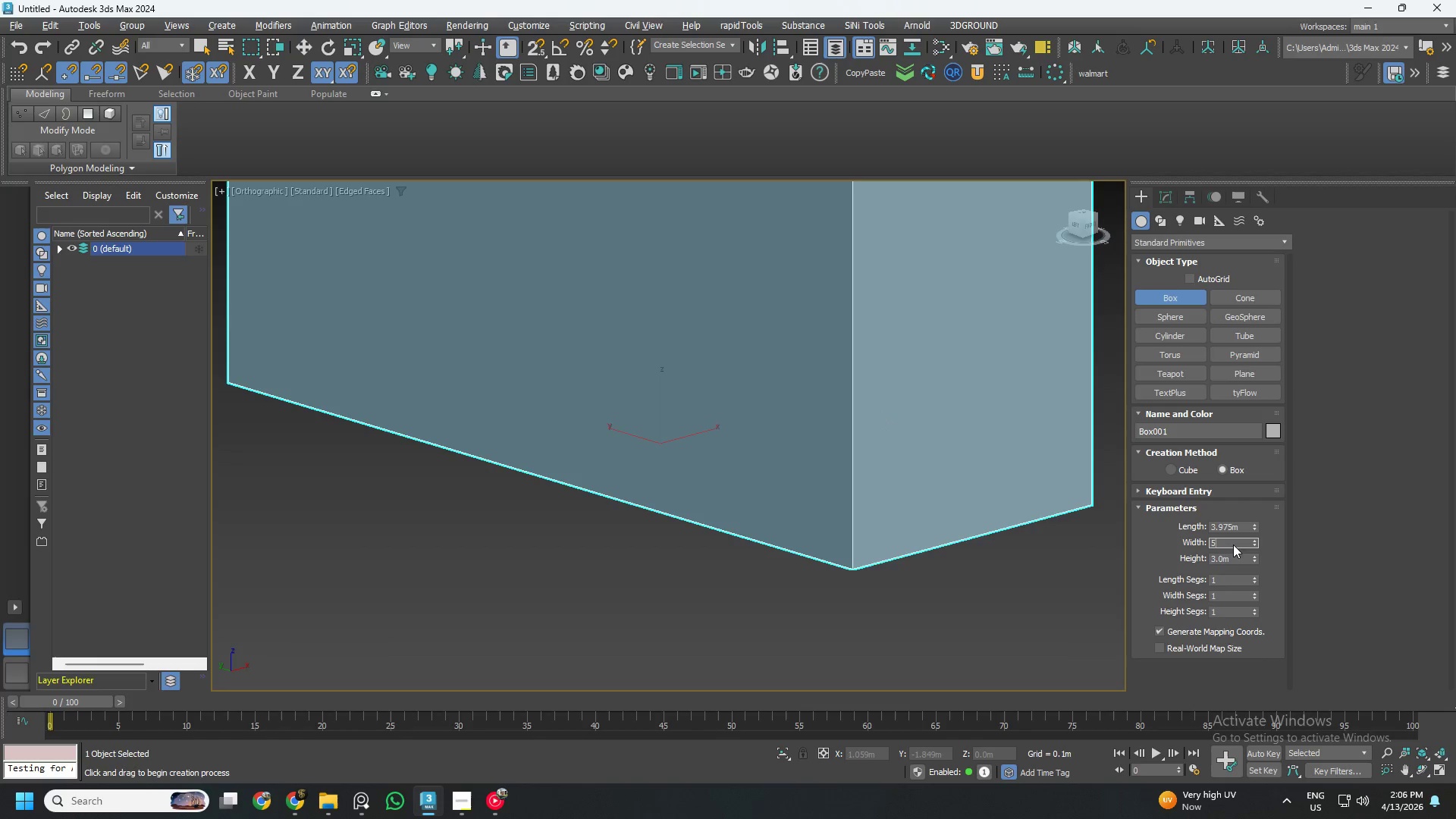 
key(NumpadDecimal)
 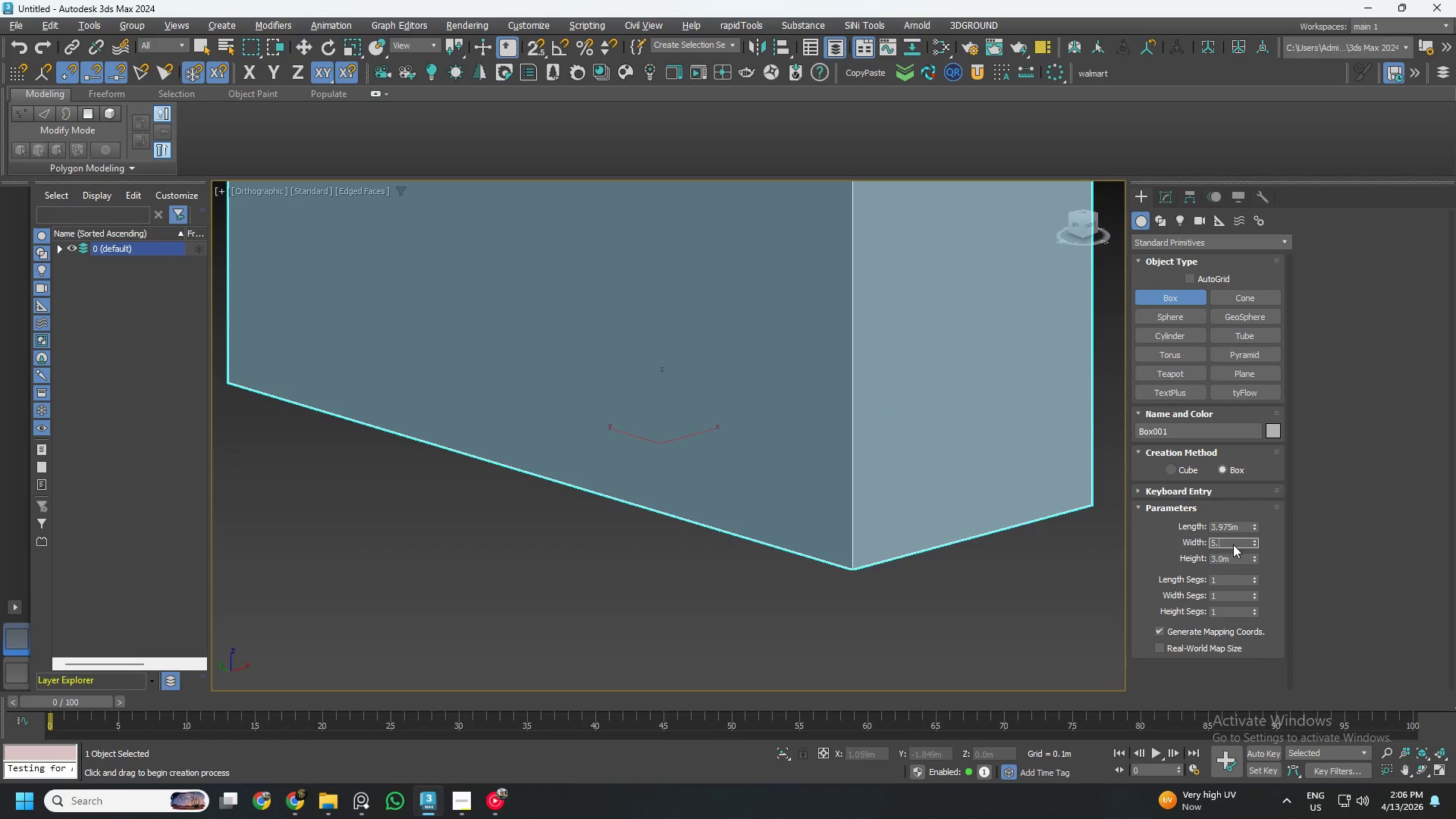 
key(Numpad5)
 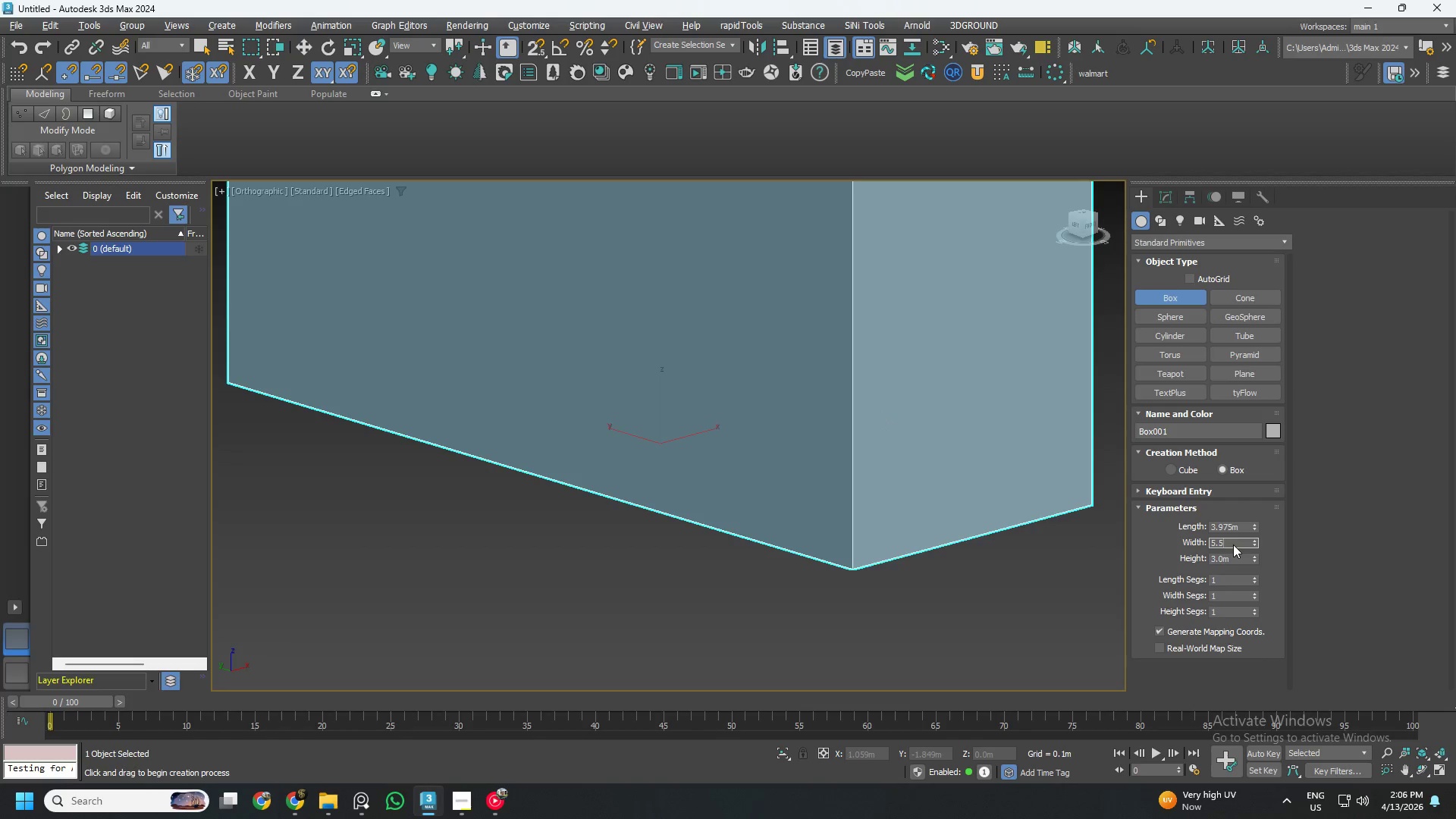 
key(NumpadEnter)
 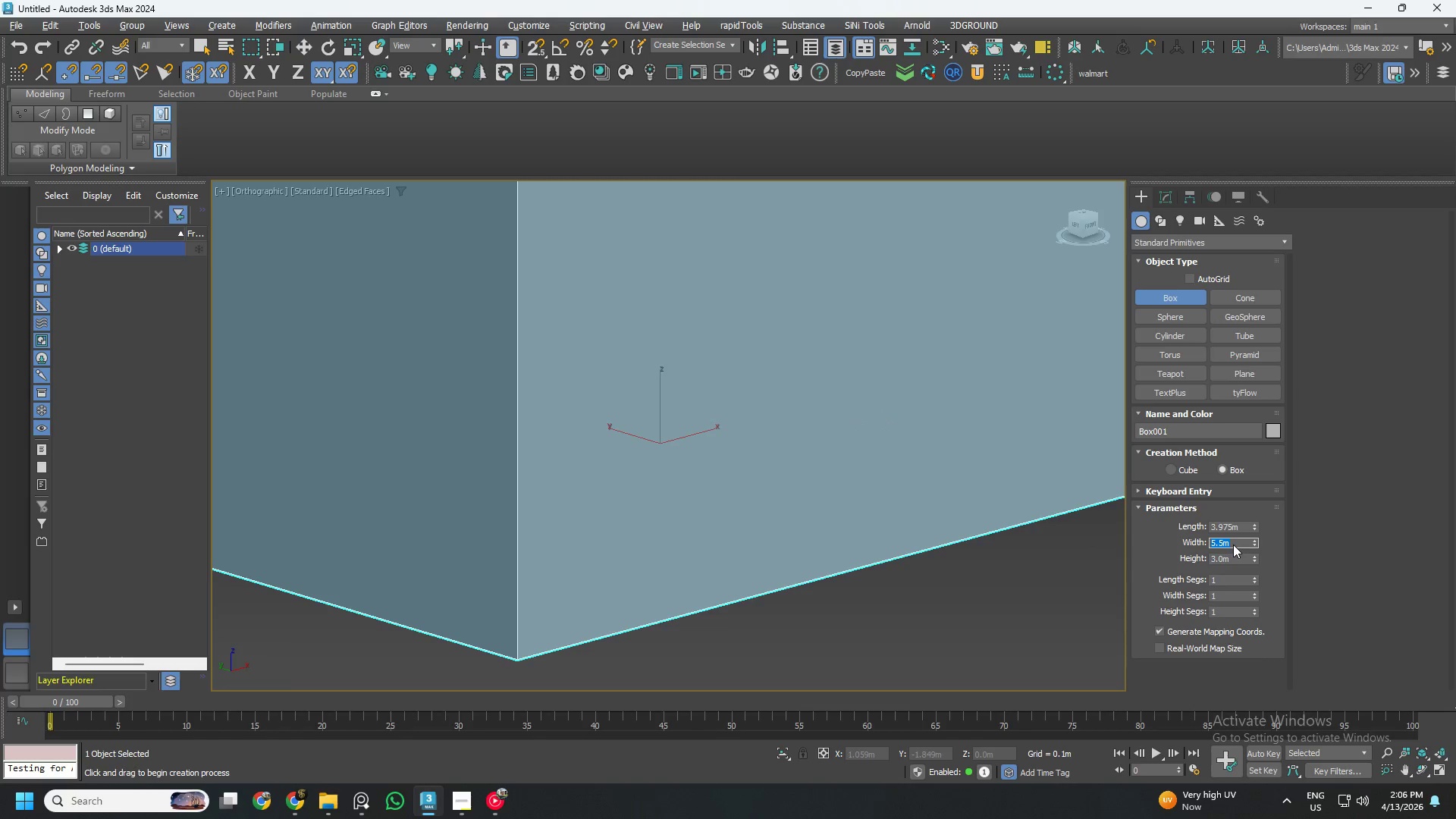 
key(Alt+AltLeft)
 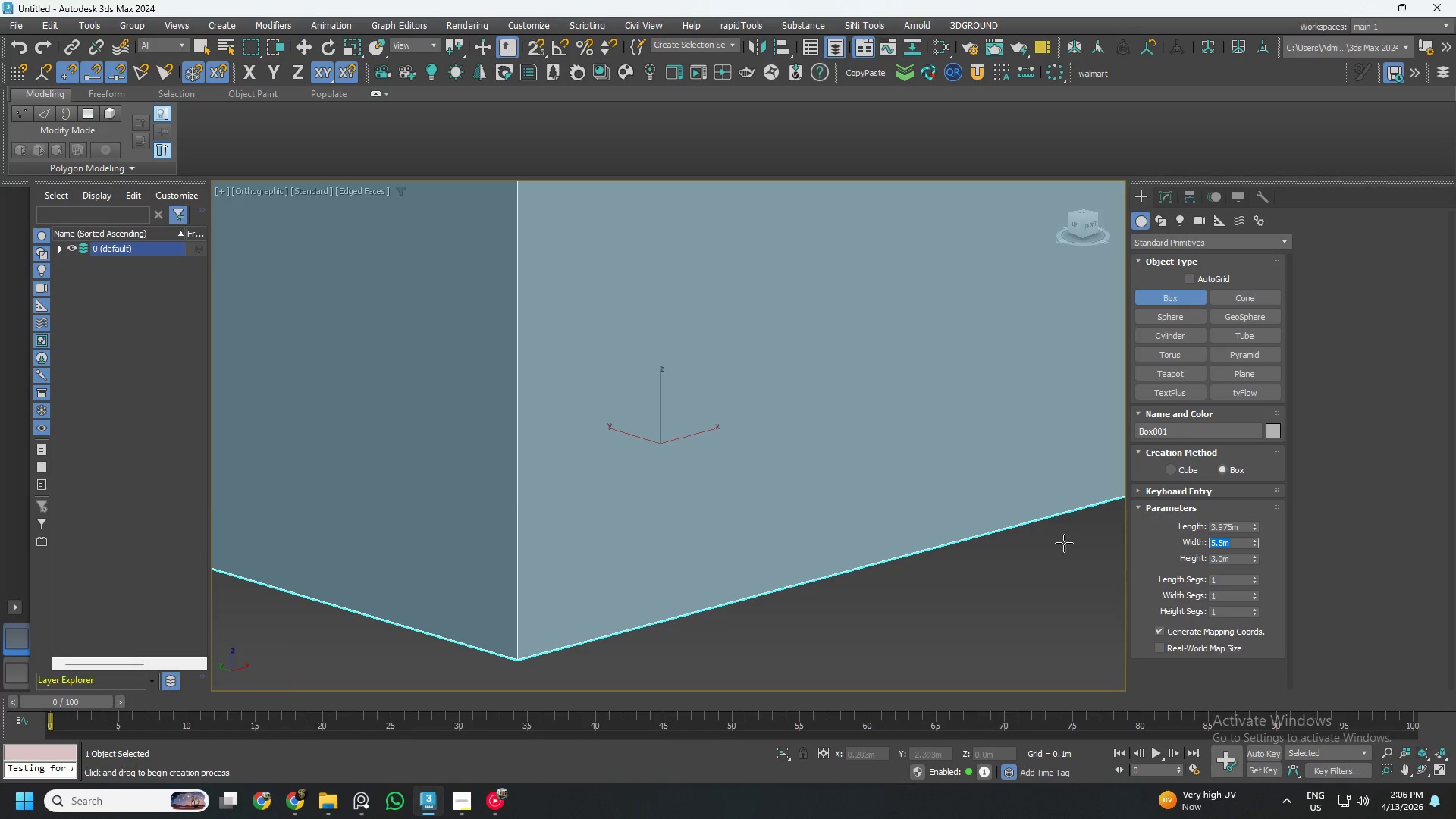 
key(Alt+Tab)
 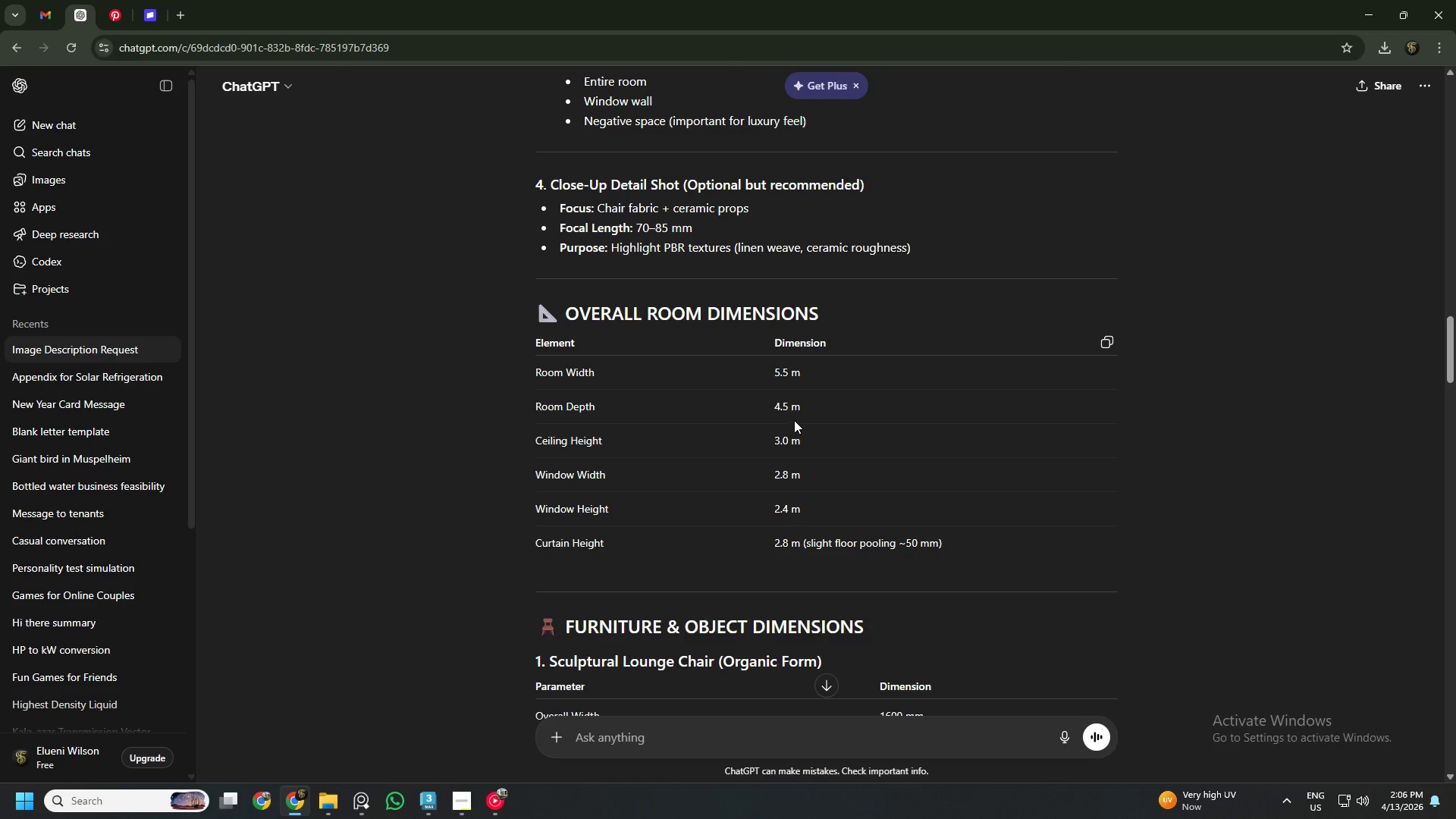 
key(Alt+AltLeft)
 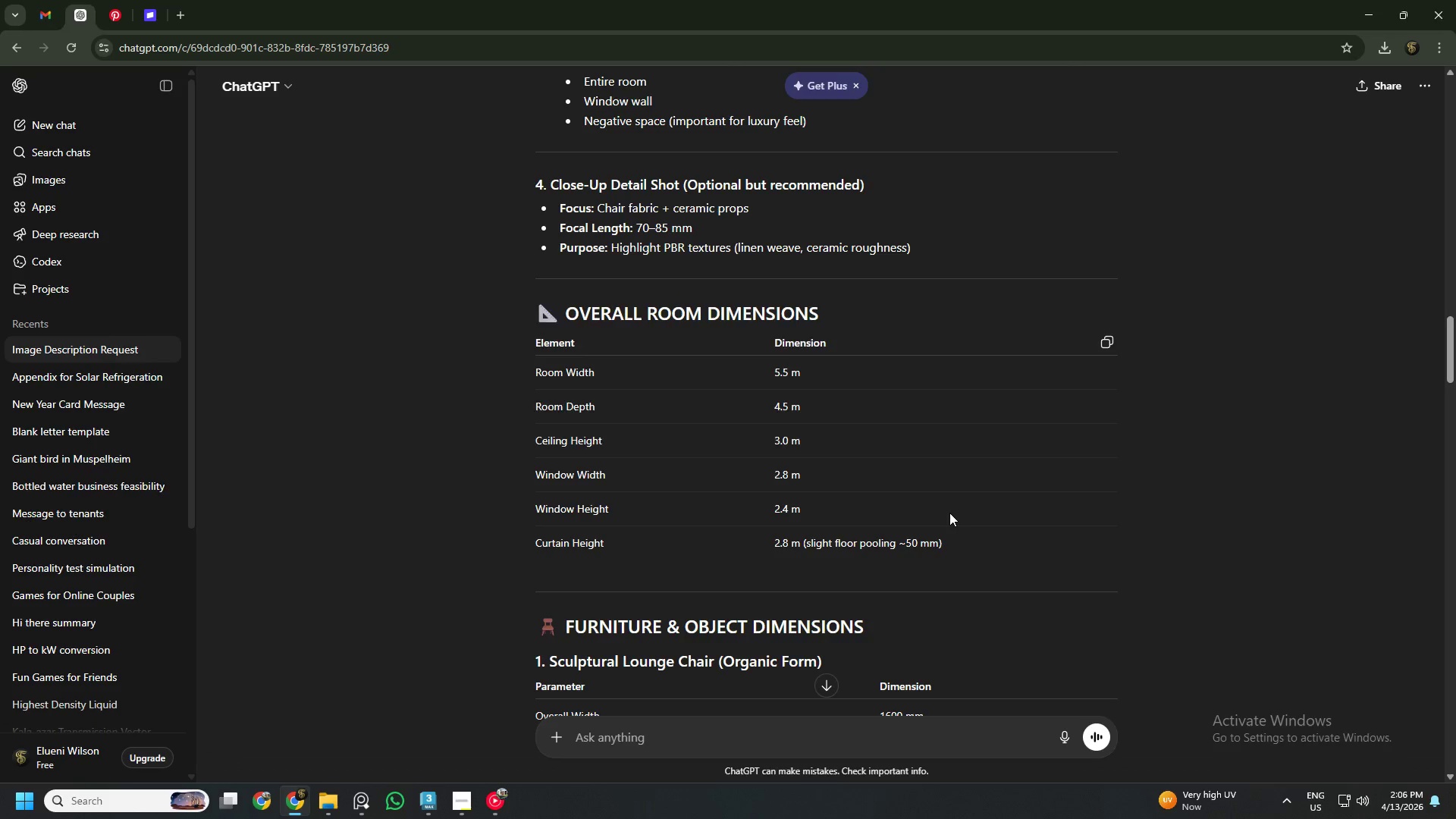 
key(Alt+Tab)
 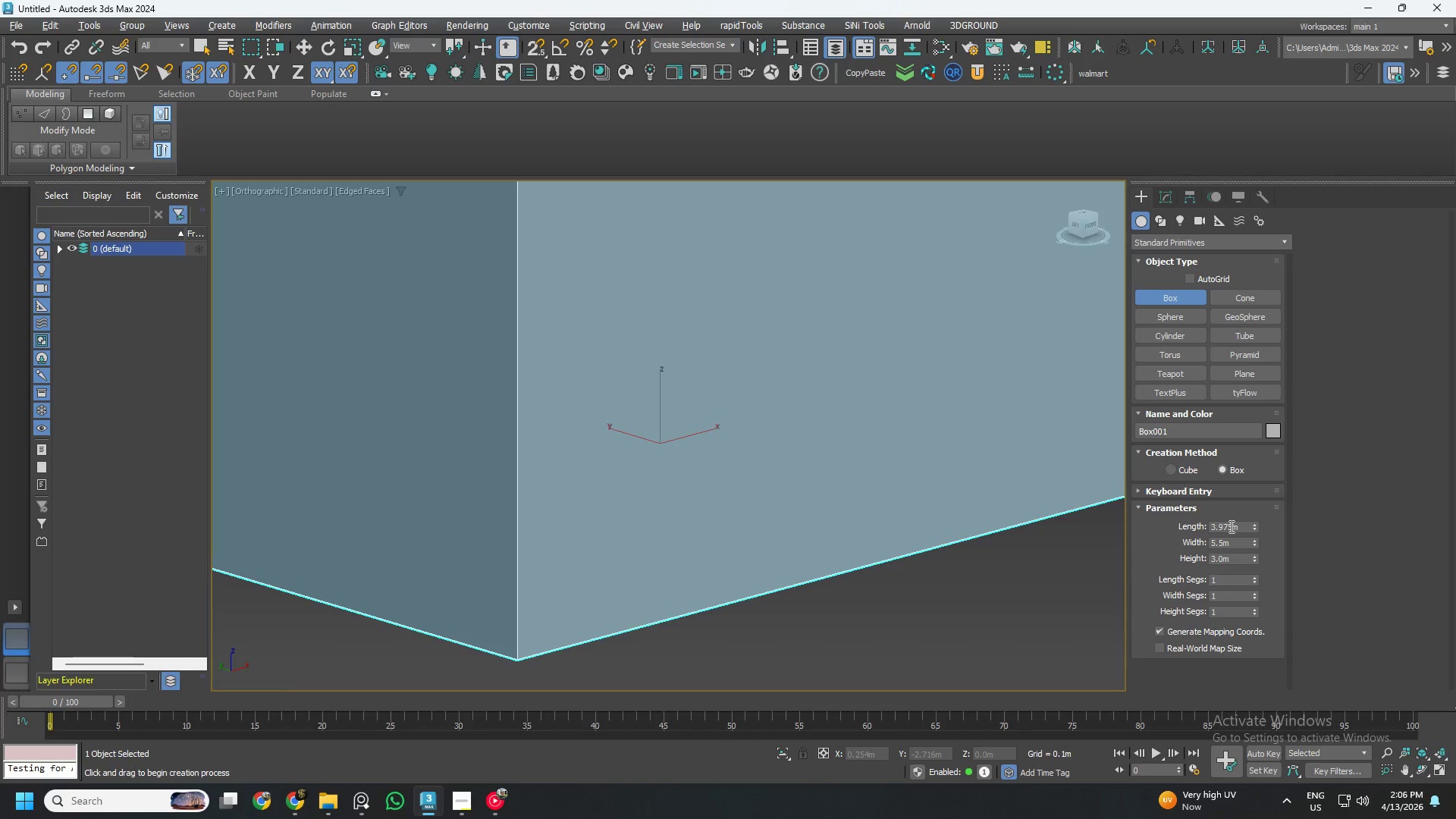 
double_click([1230, 526])
 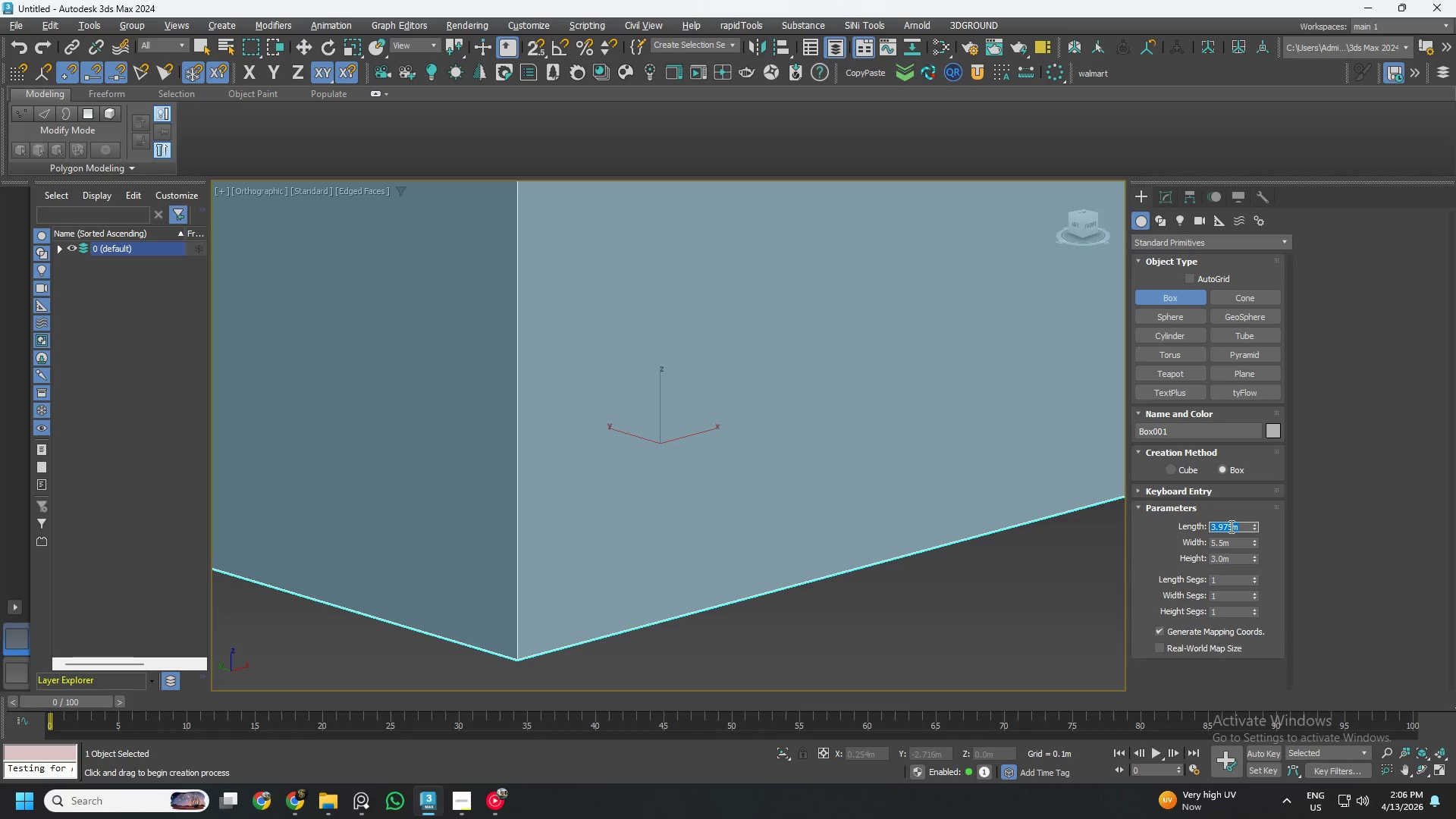 
key(Numpad4)
 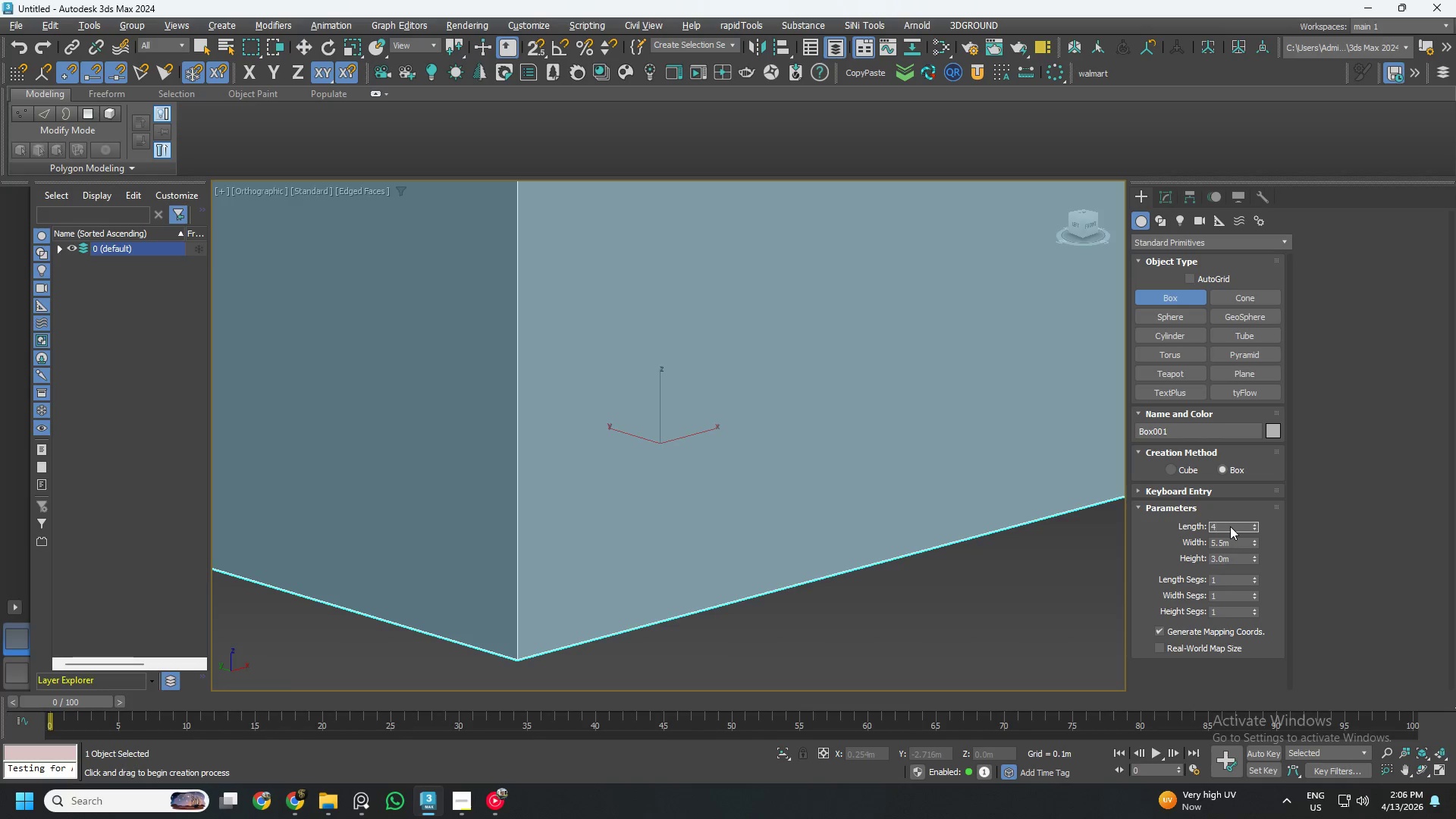 
key(NumpadDecimal)
 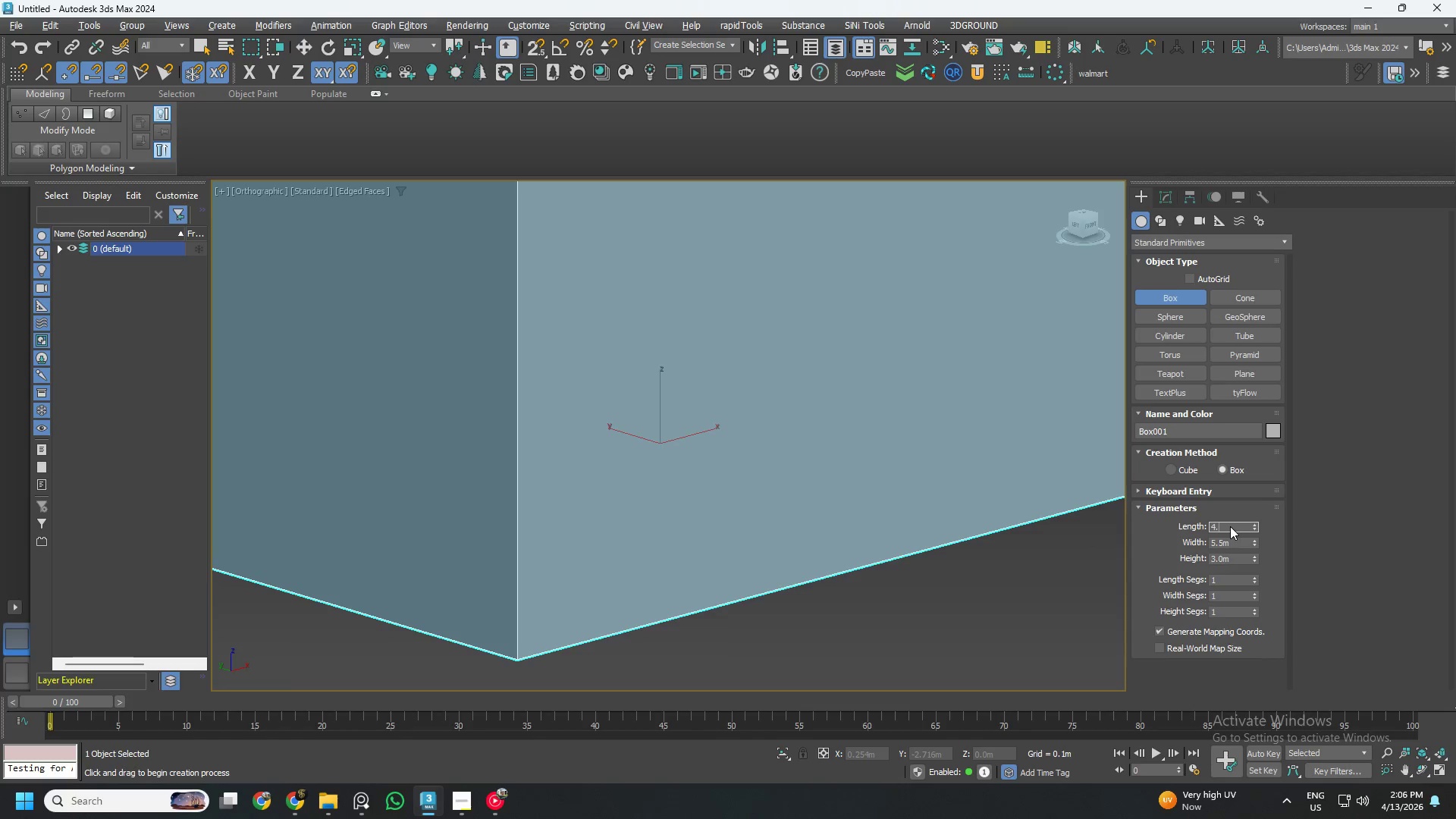 
key(Numpad5)
 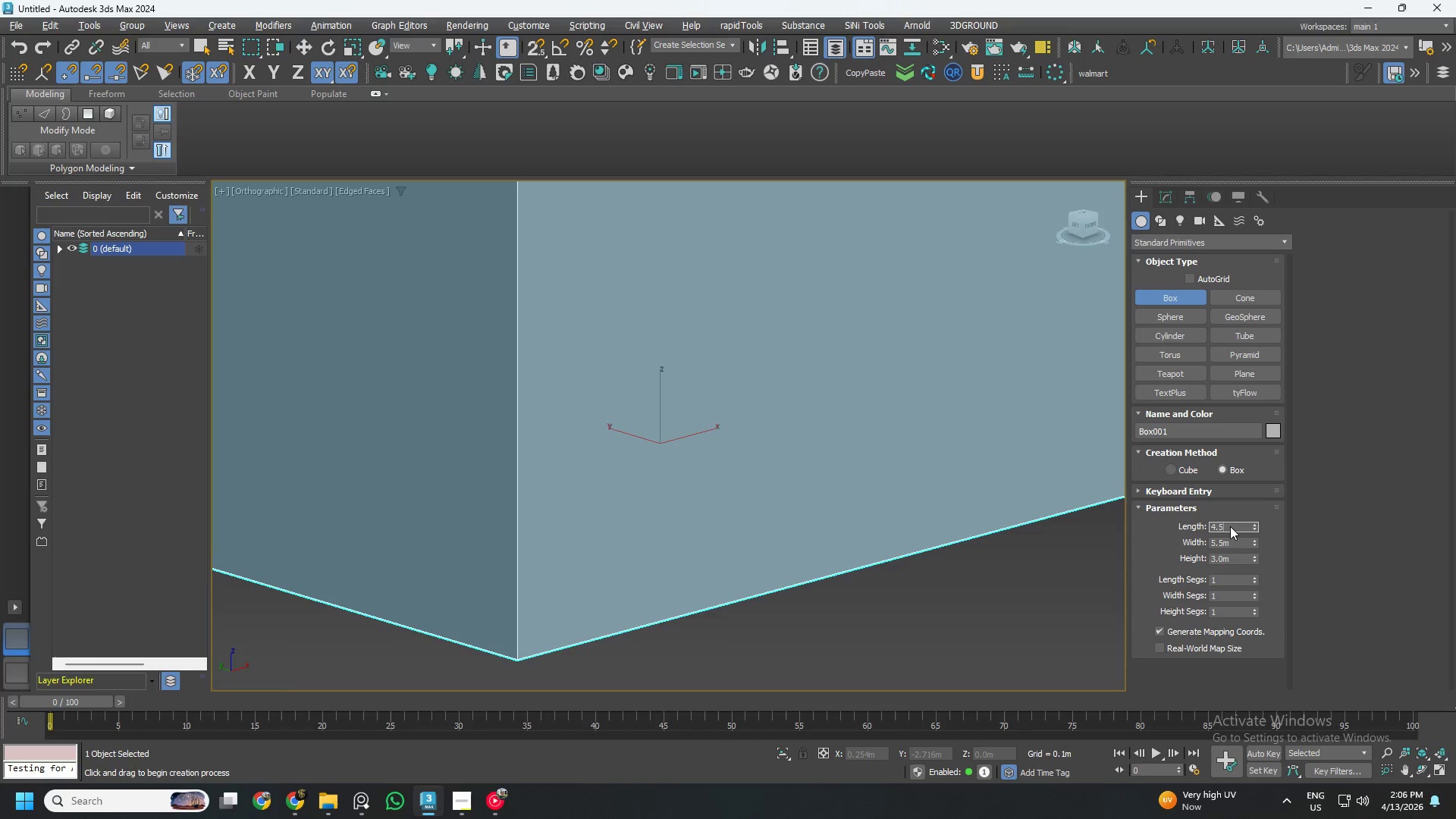 
key(NumpadEnter)
 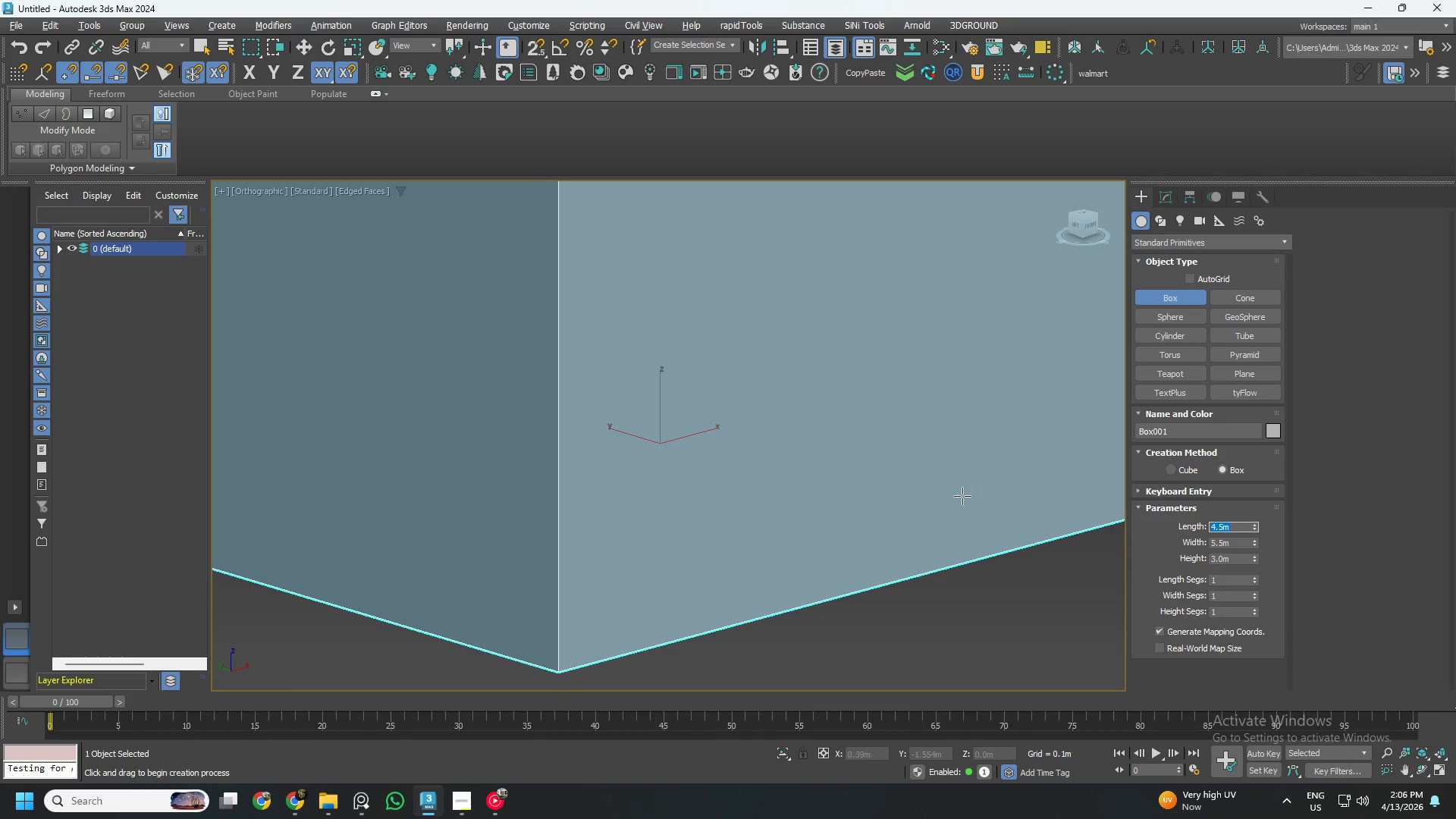 
scroll: coordinate [735, 524], scroll_direction: down, amount: 2.0
 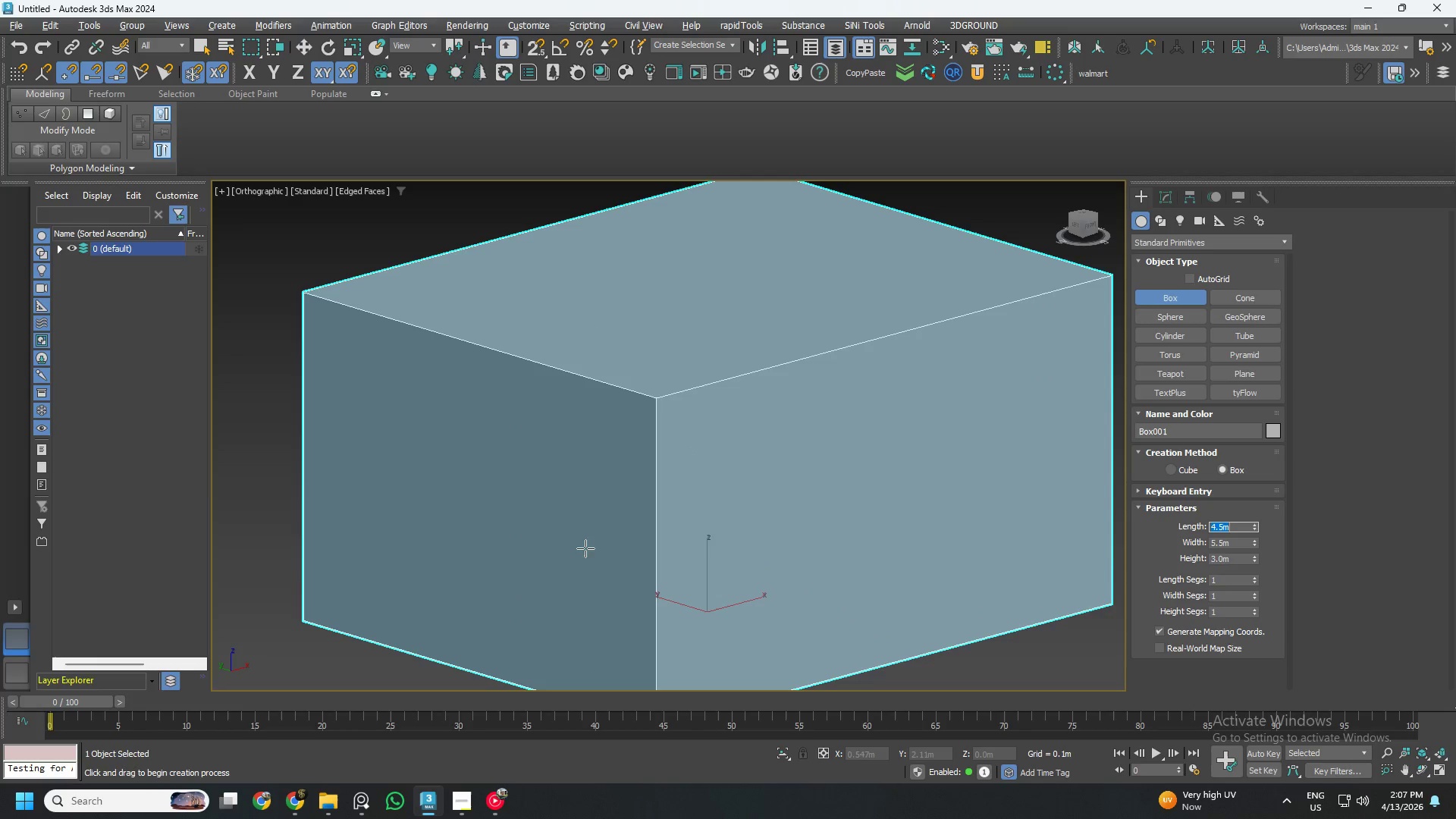 
key(Alt+AltLeft)
 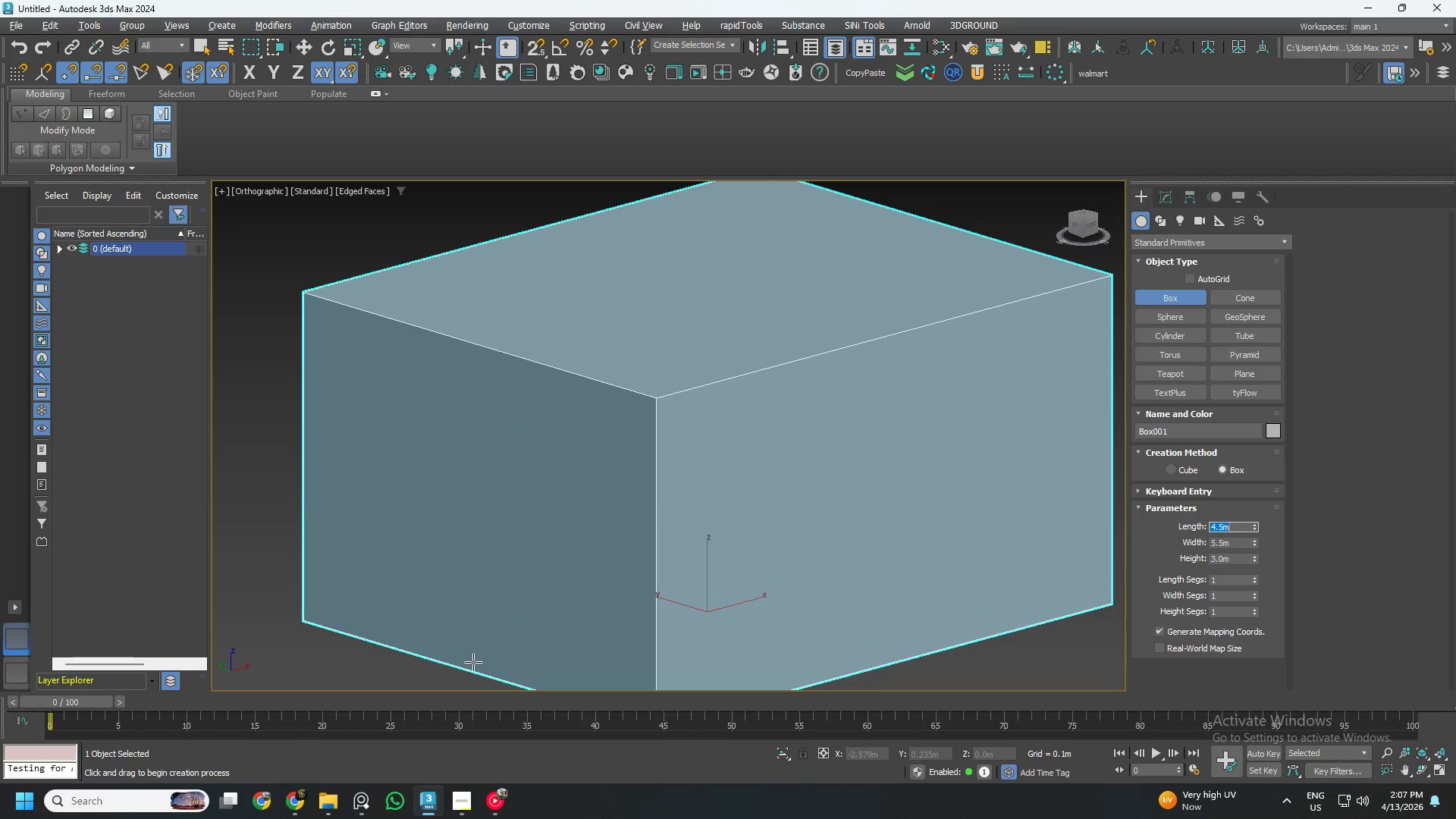 
key(Alt+Tab)
 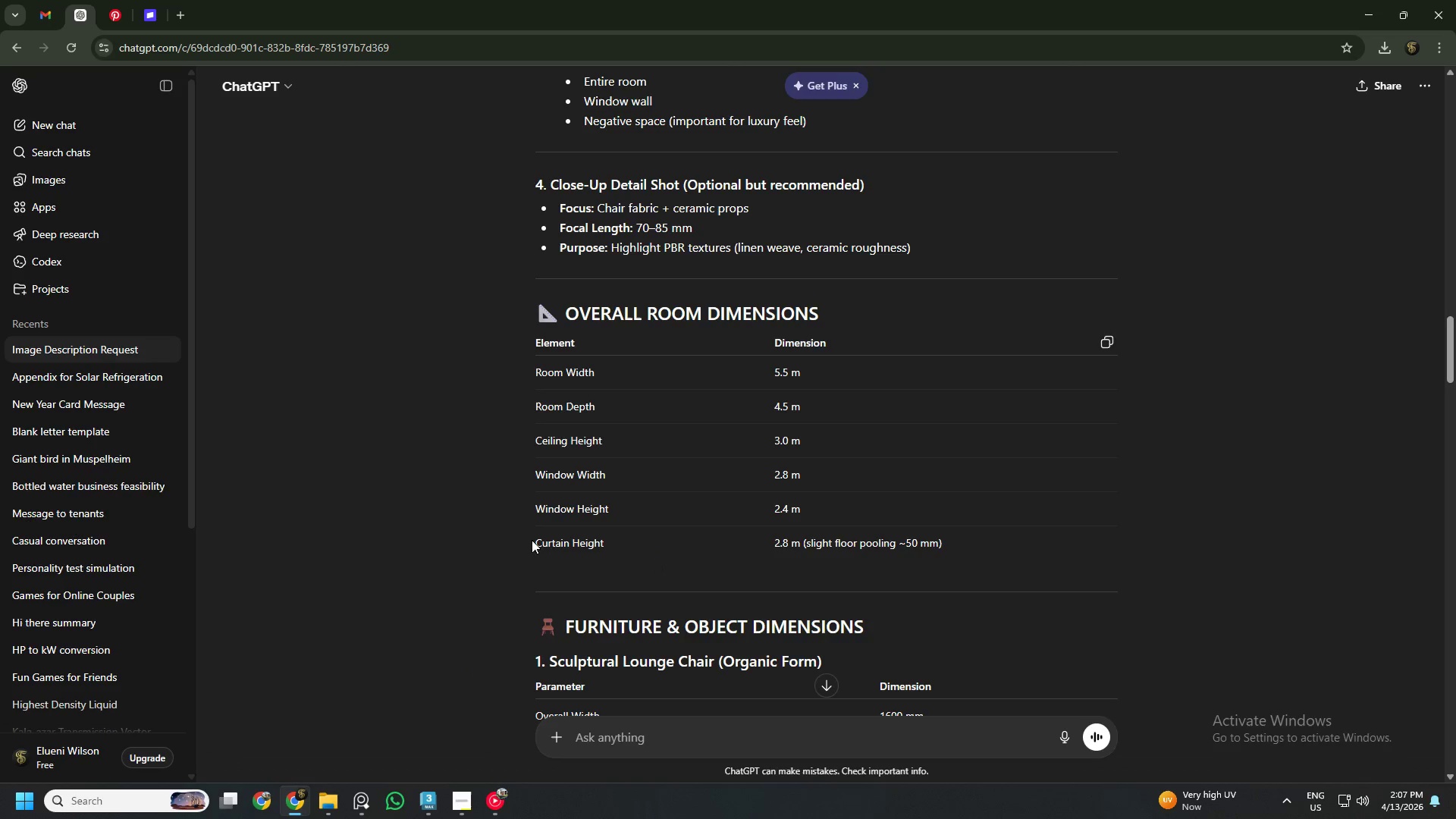 
key(Alt+AltLeft)
 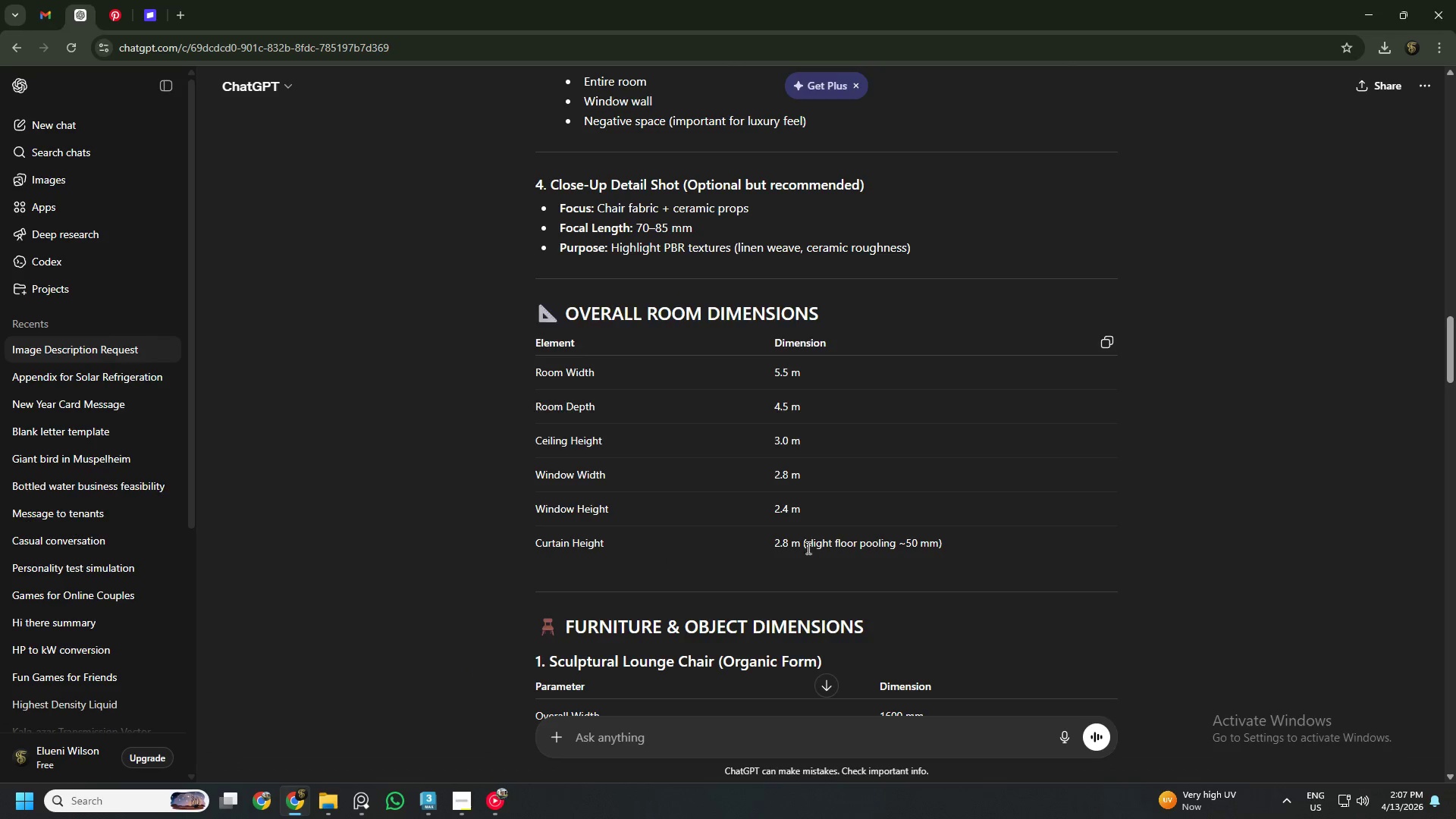 
key(Alt+Tab)
 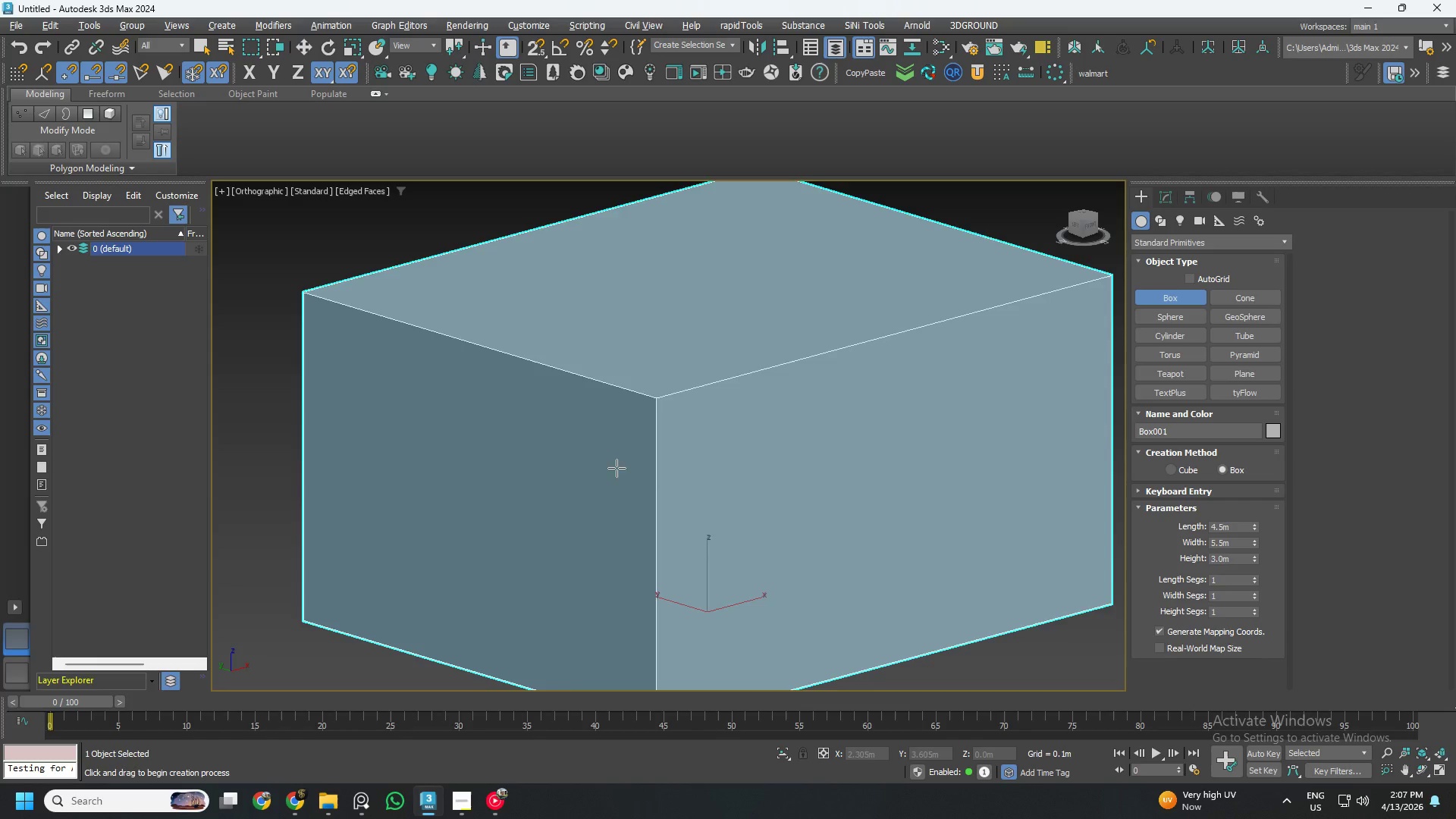 
hold_key(key=AltLeft, duration=1.23)
 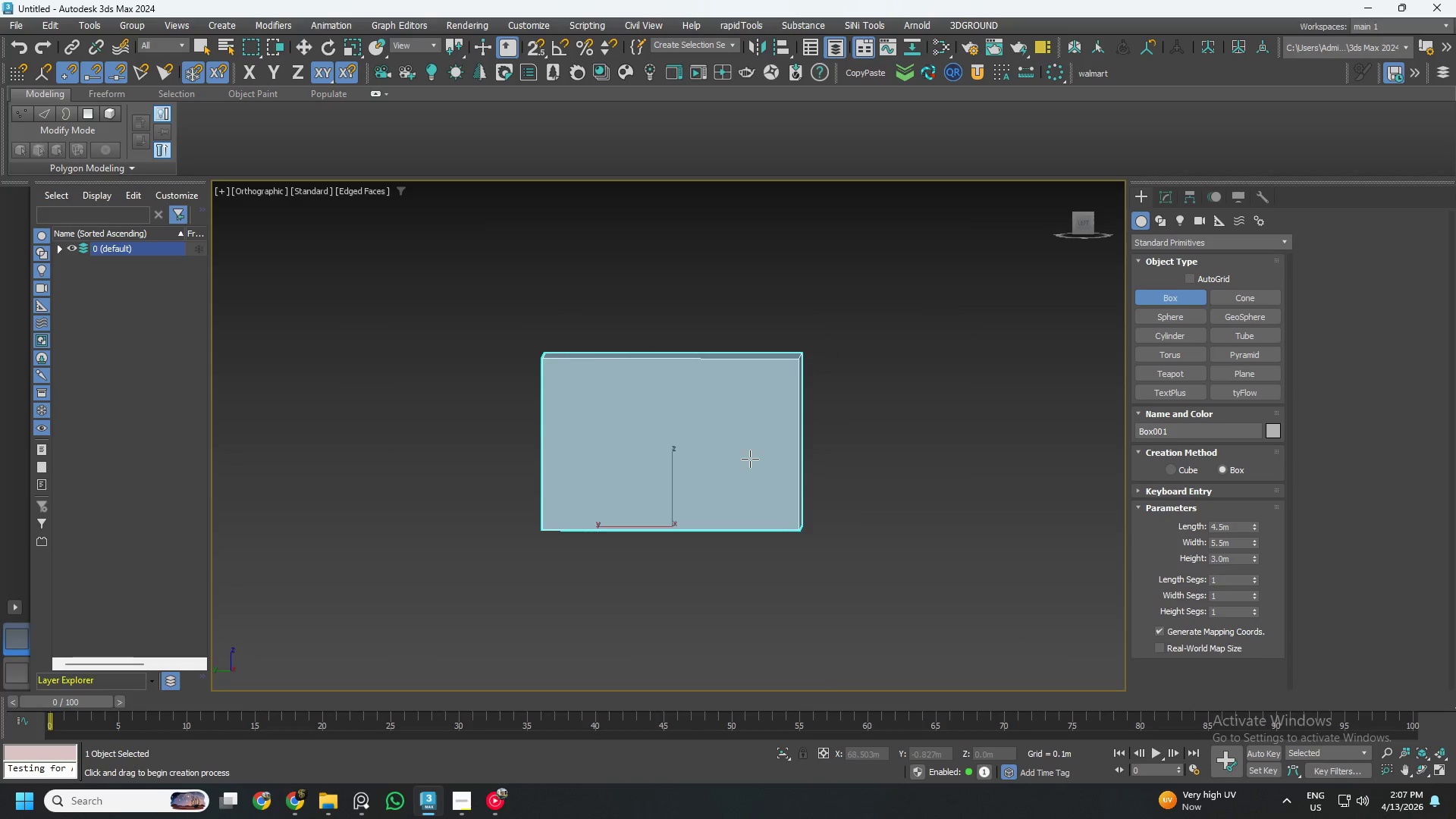 
scroll: coordinate [637, 435], scroll_direction: down, amount: 2.0
 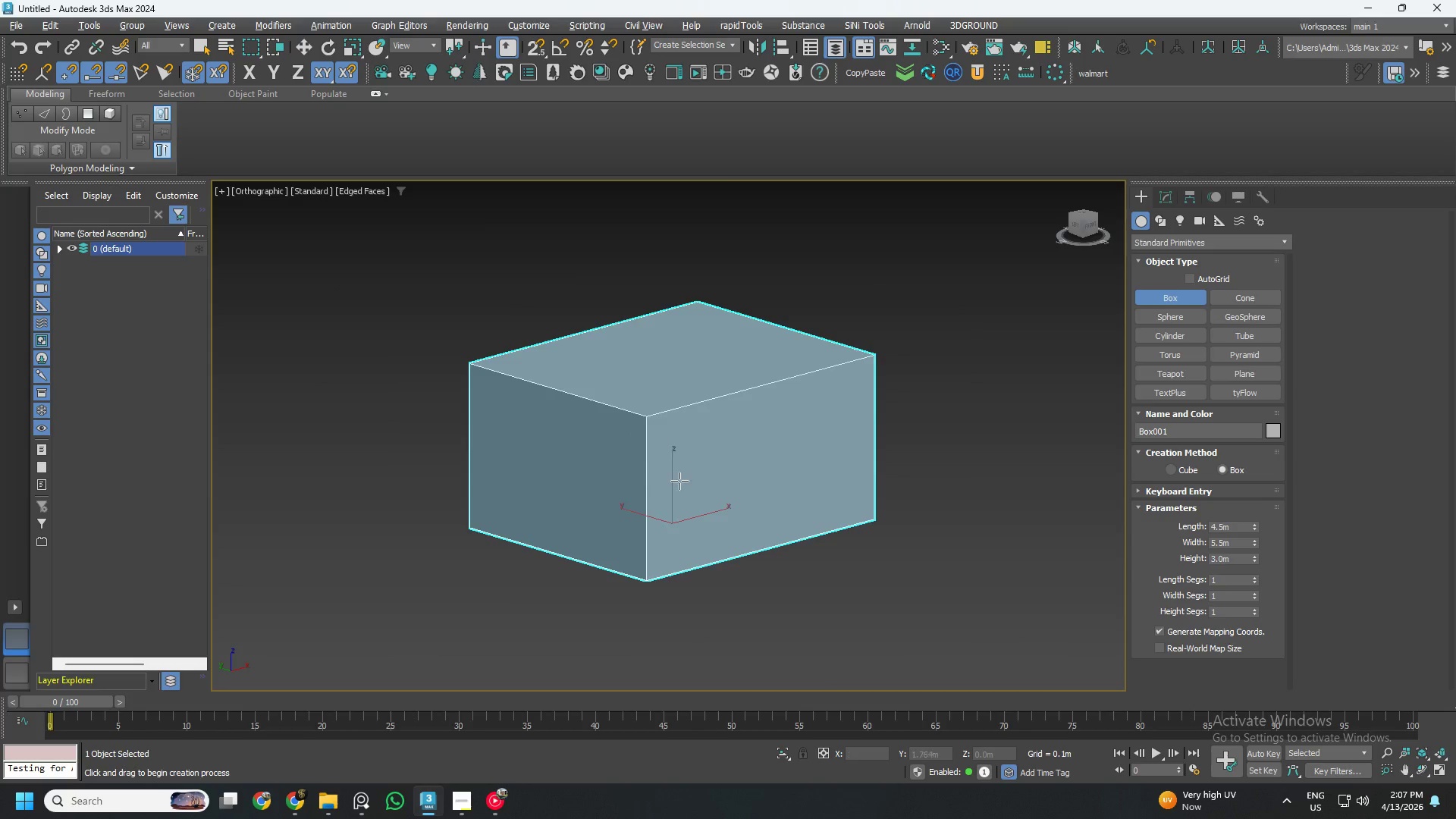 
hold_key(key=AltLeft, duration=1.12)
 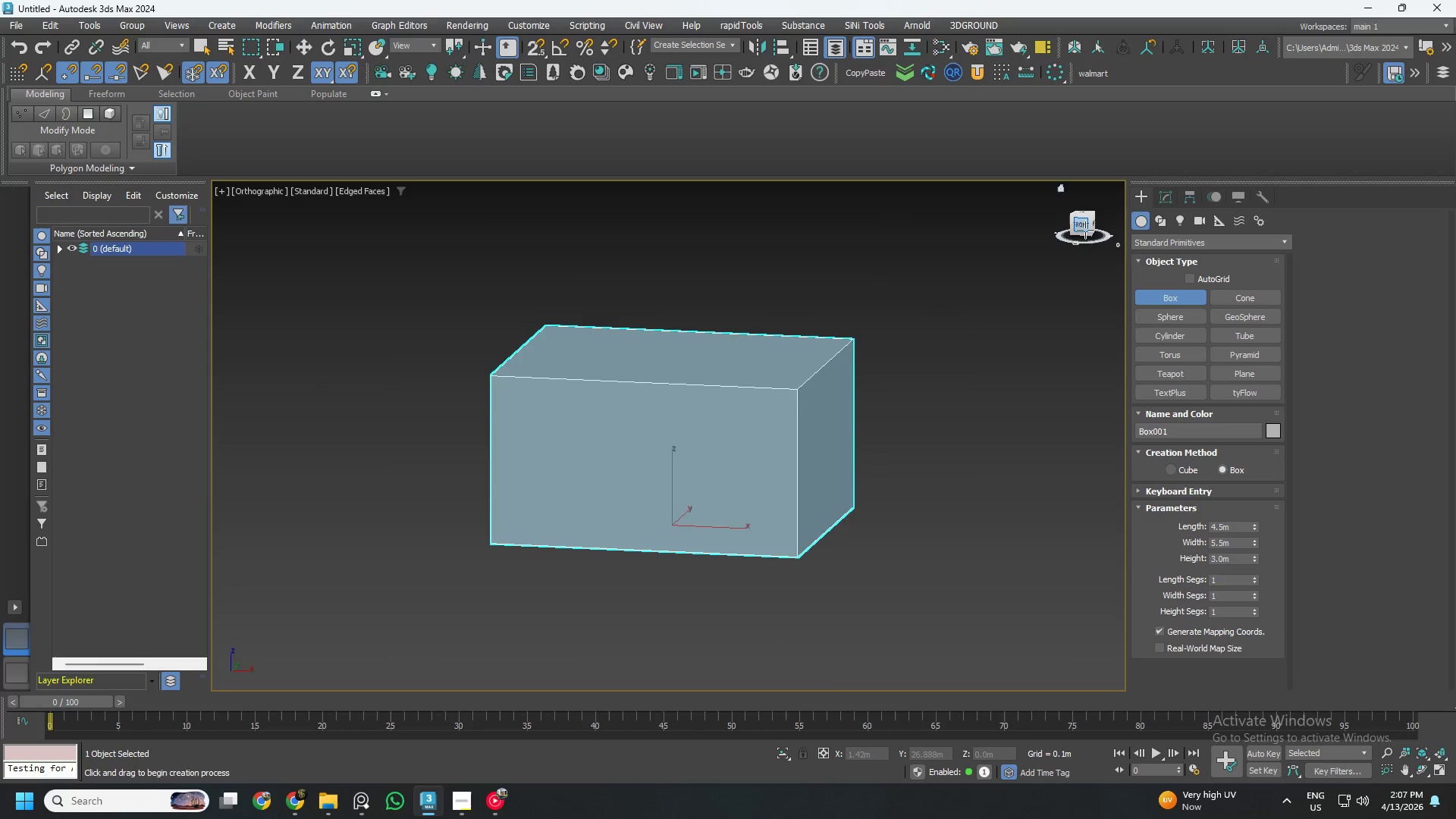 
left_click([1087, 229])
 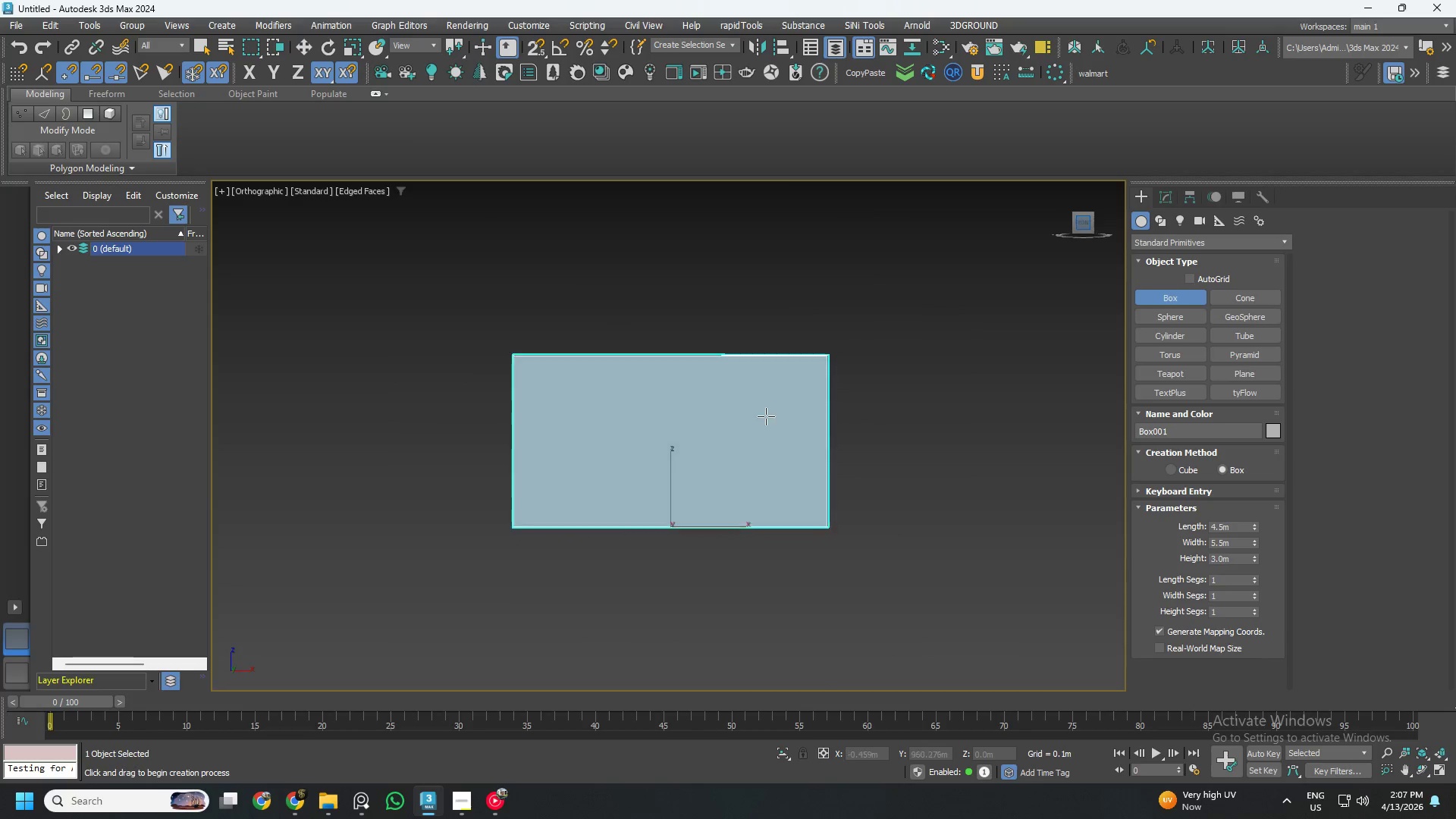 
scroll: coordinate [733, 426], scroll_direction: up, amount: 1.0
 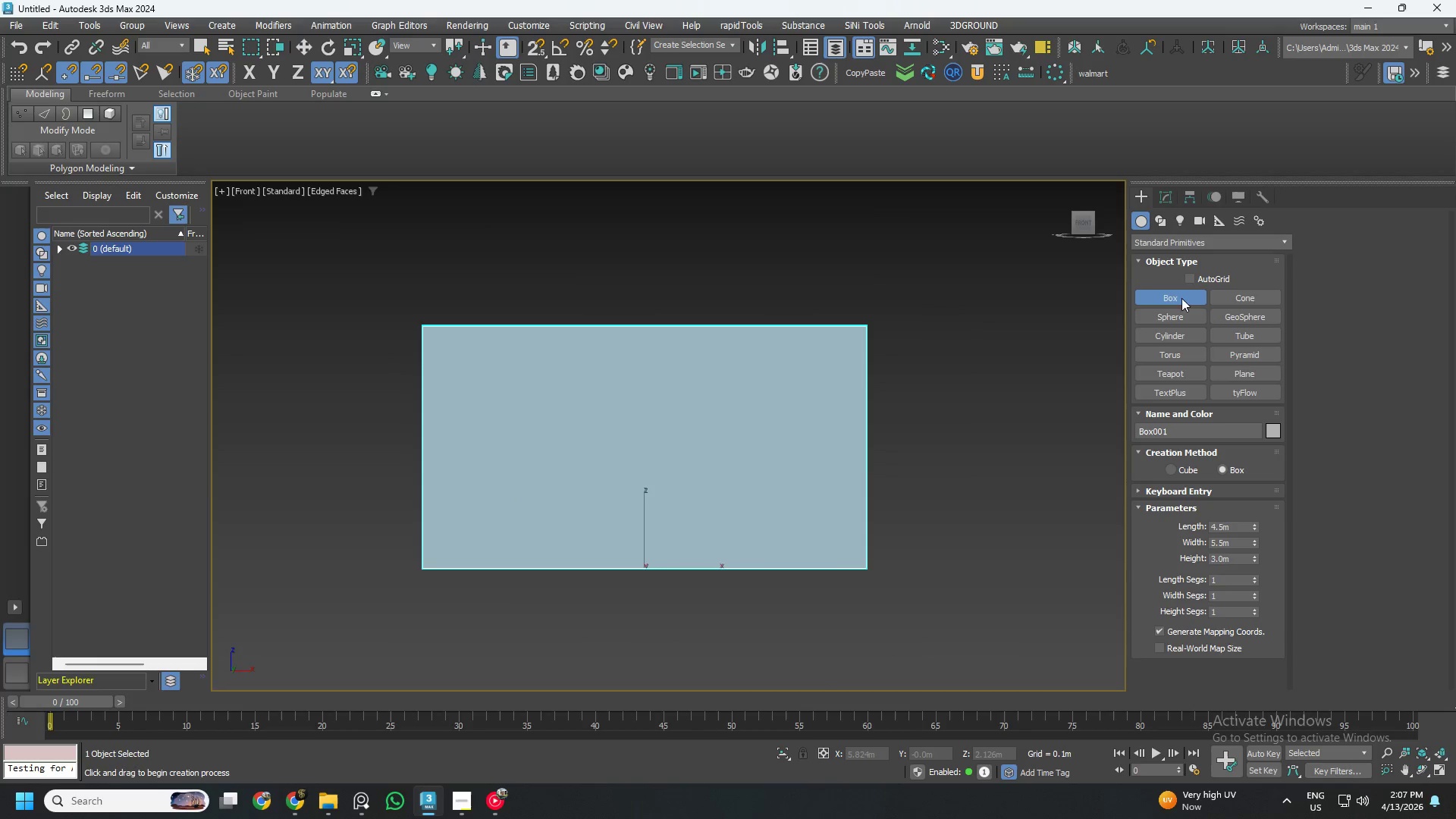 
left_click([1166, 198])
 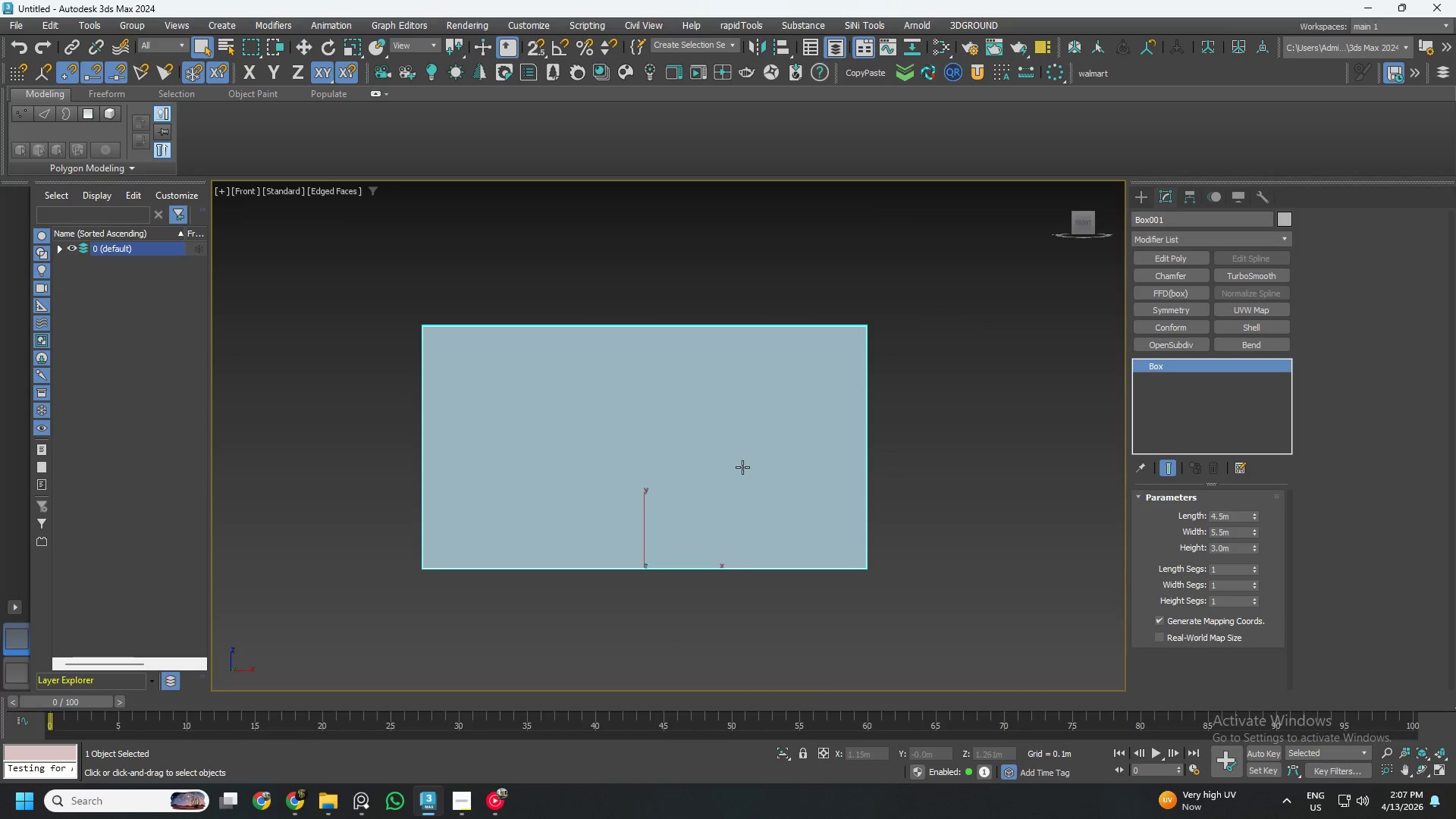 
key(Alt+AltLeft)
 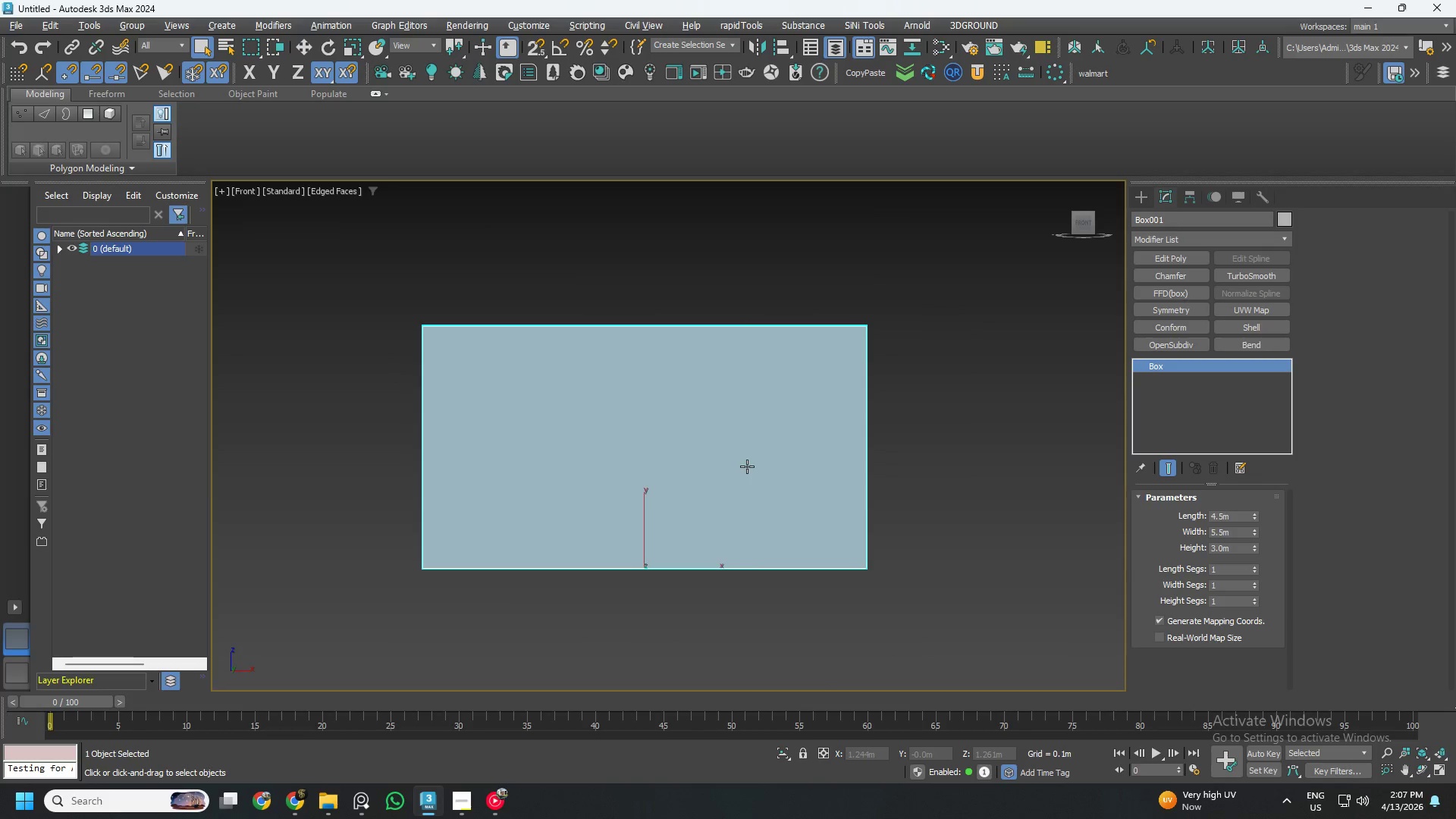 
key(X)
 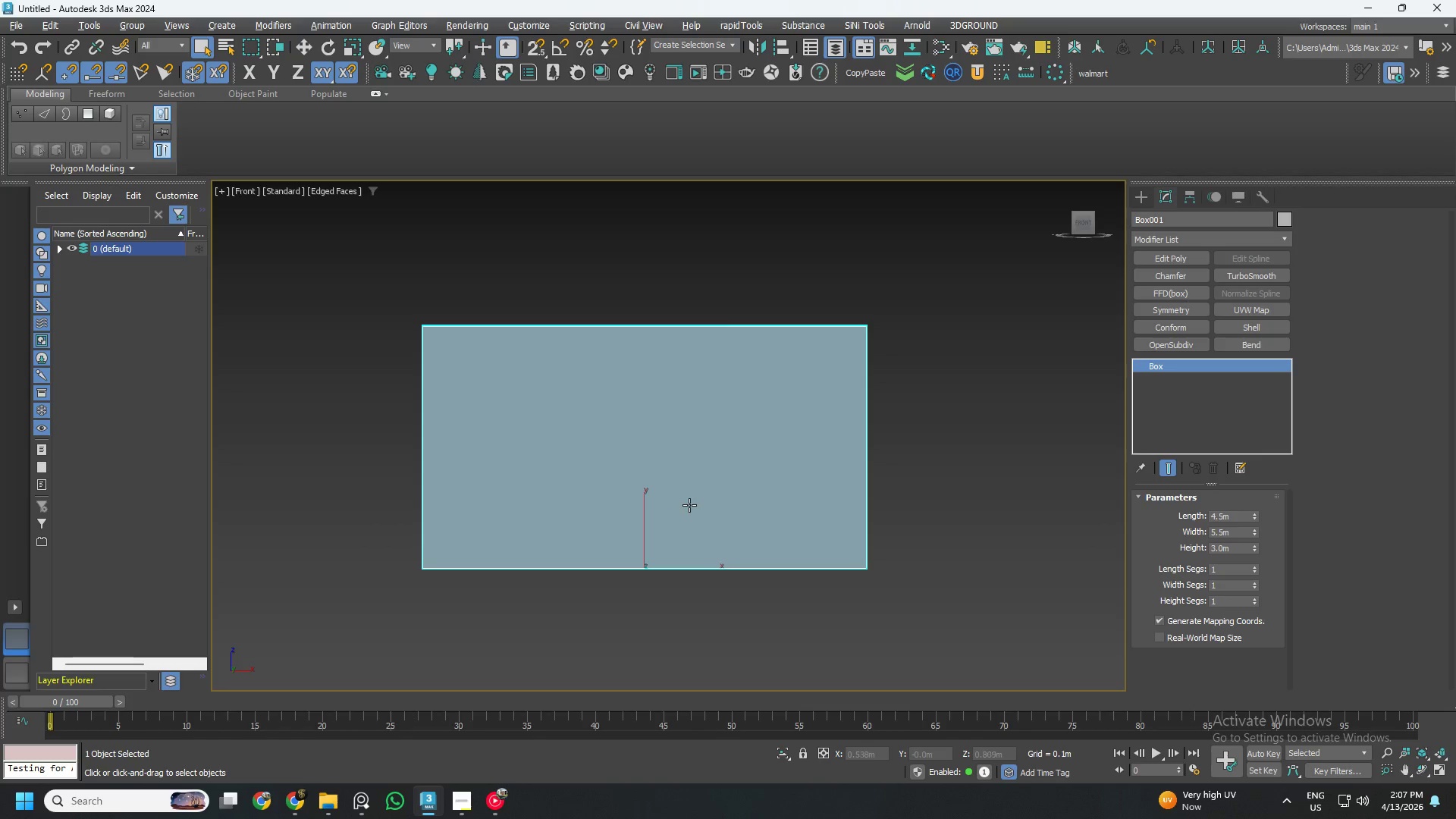 
hold_key(key=AltLeft, duration=1.24)
 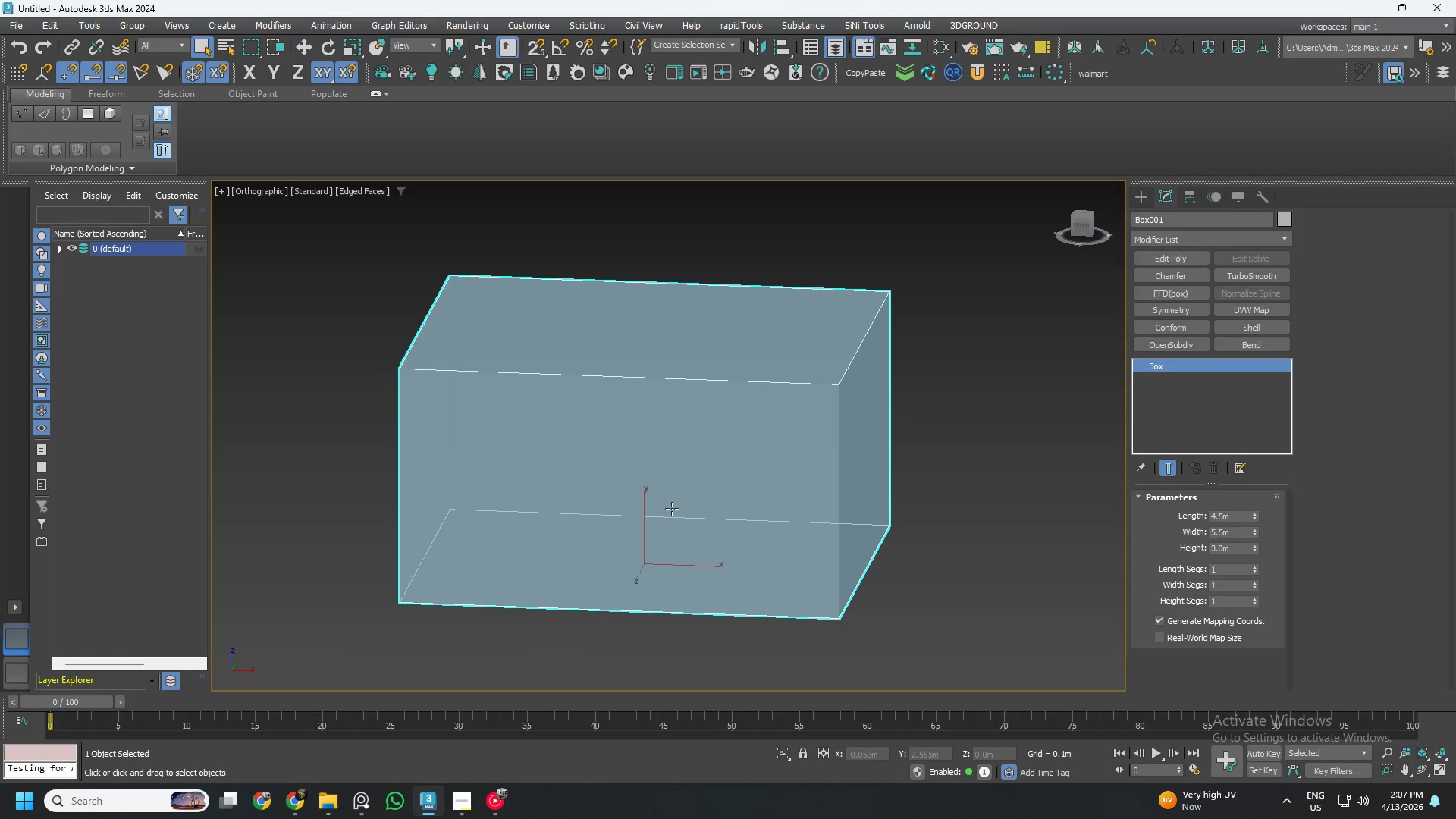 
key(Alt+AltLeft)
 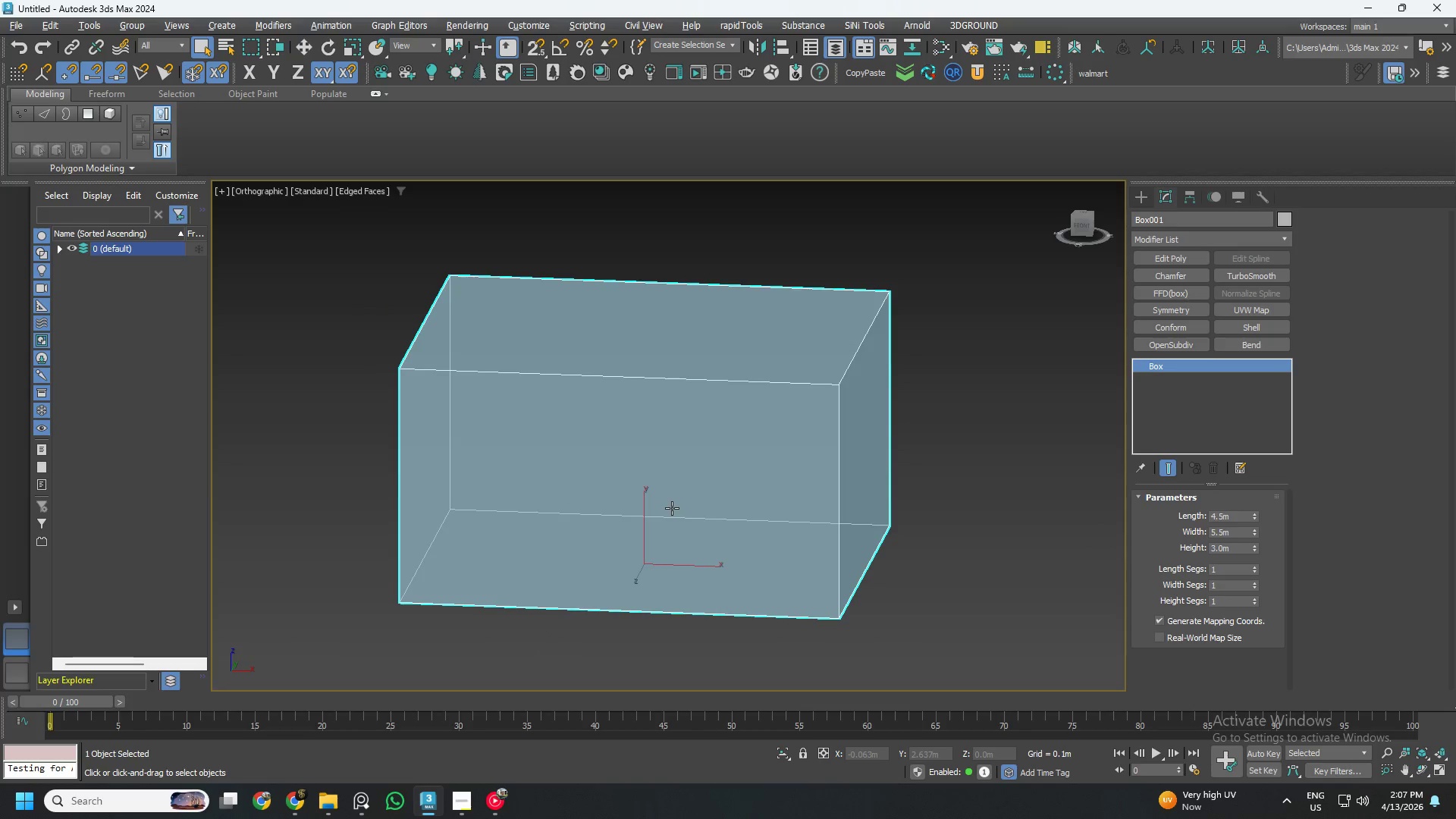 
key(Alt+X)
 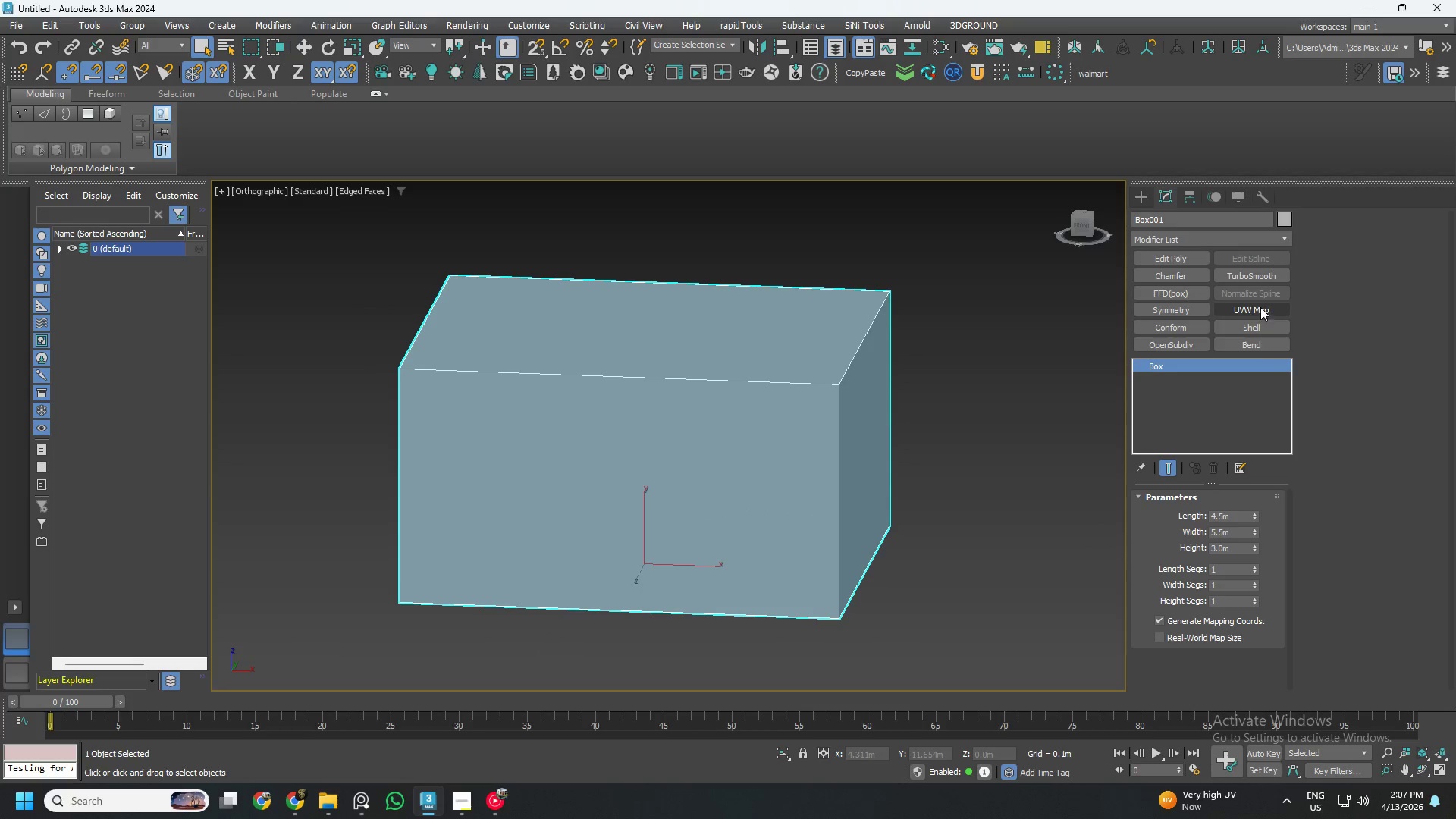 
left_click([1237, 326])
 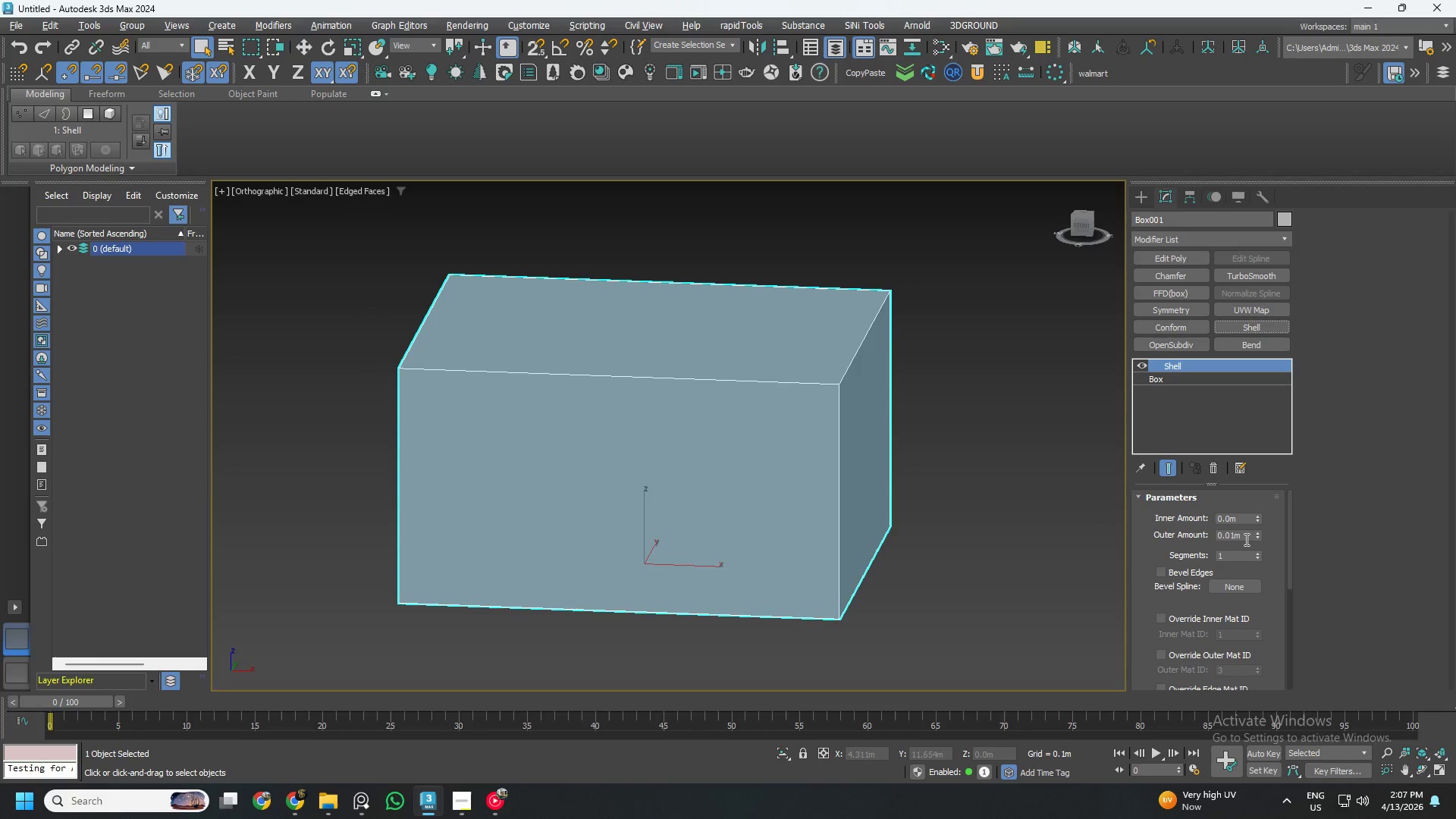 
double_click([1244, 538])
 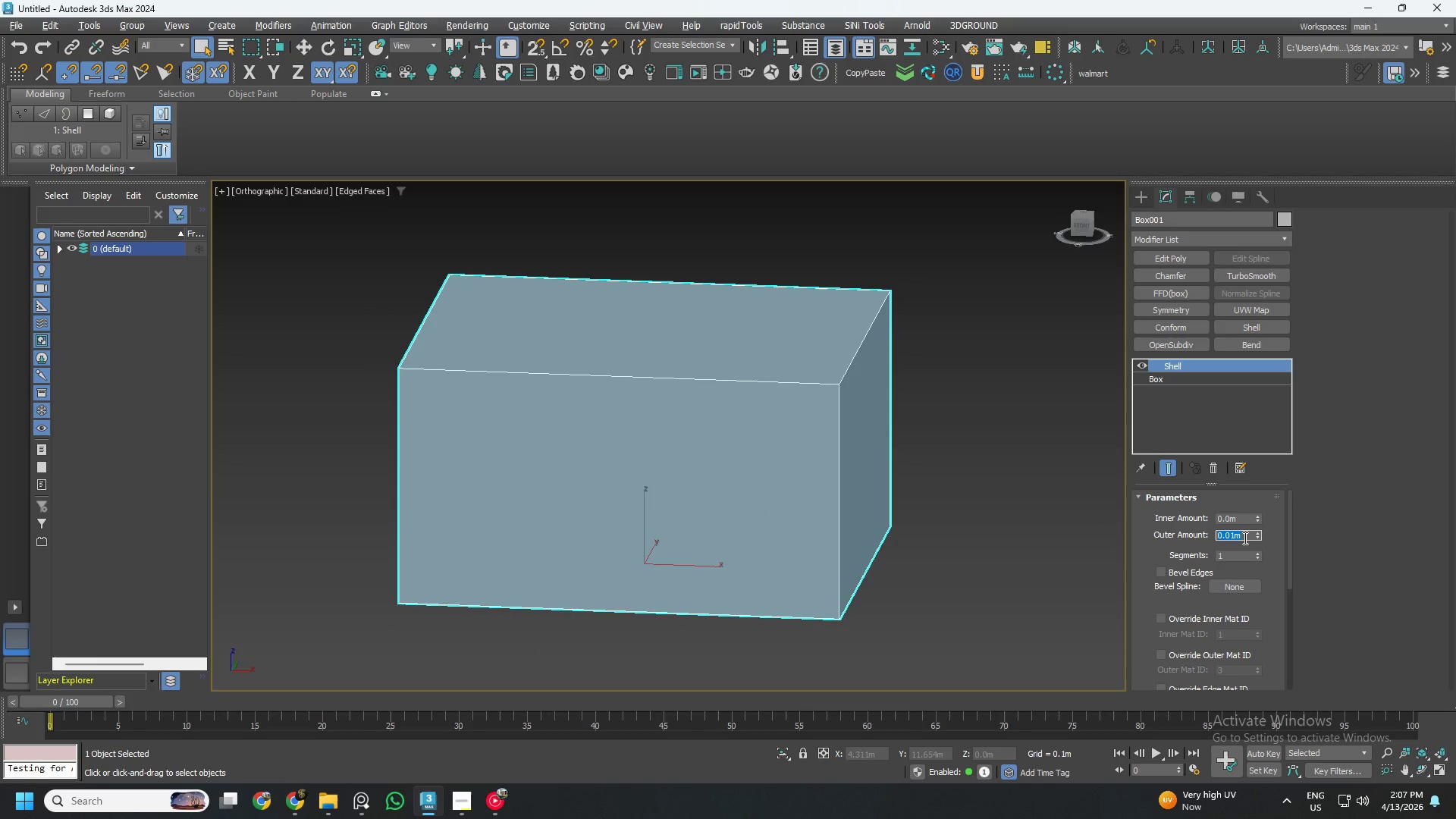 
key(NumpadDecimal)
 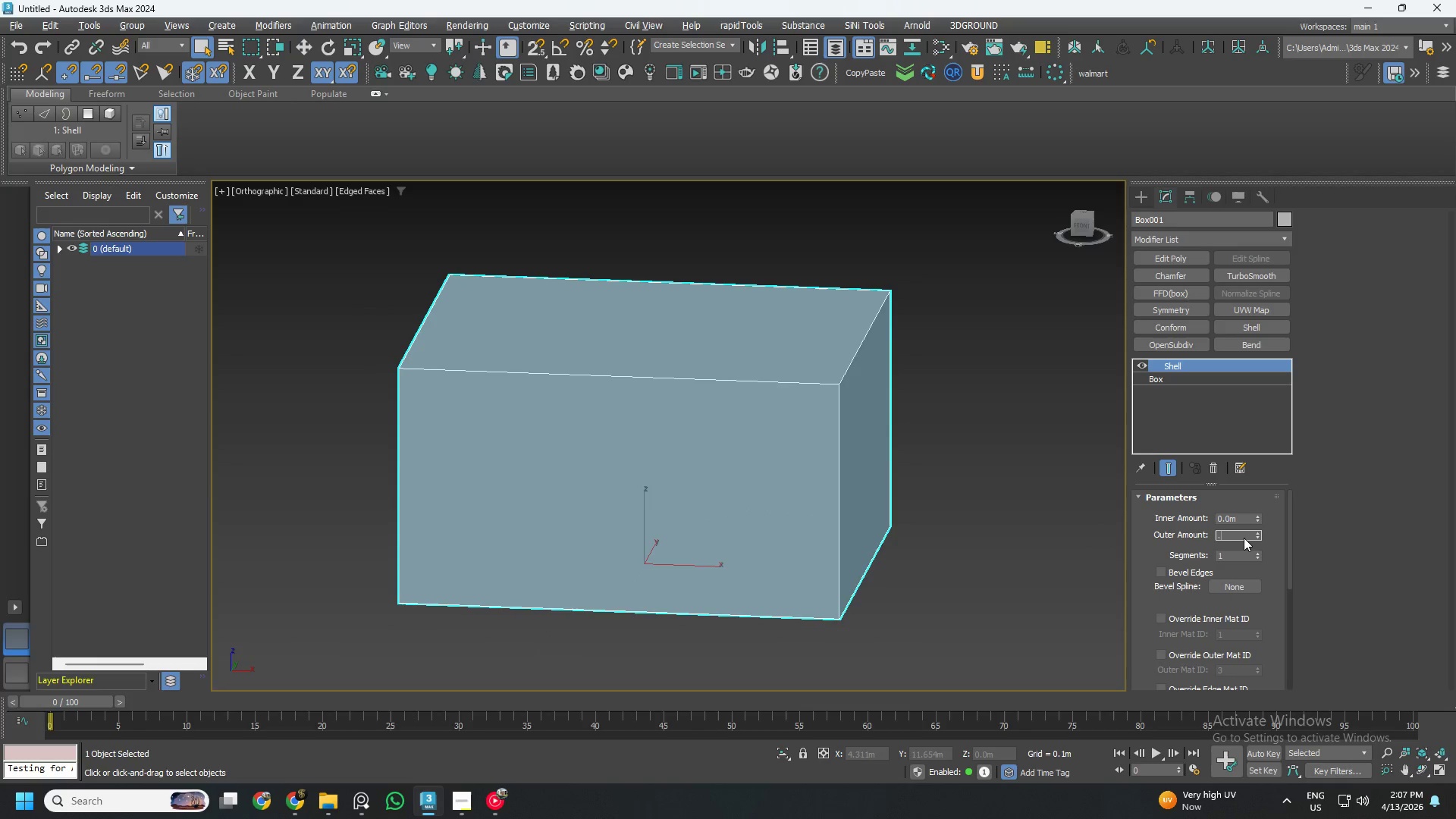 
key(Numpad0)
 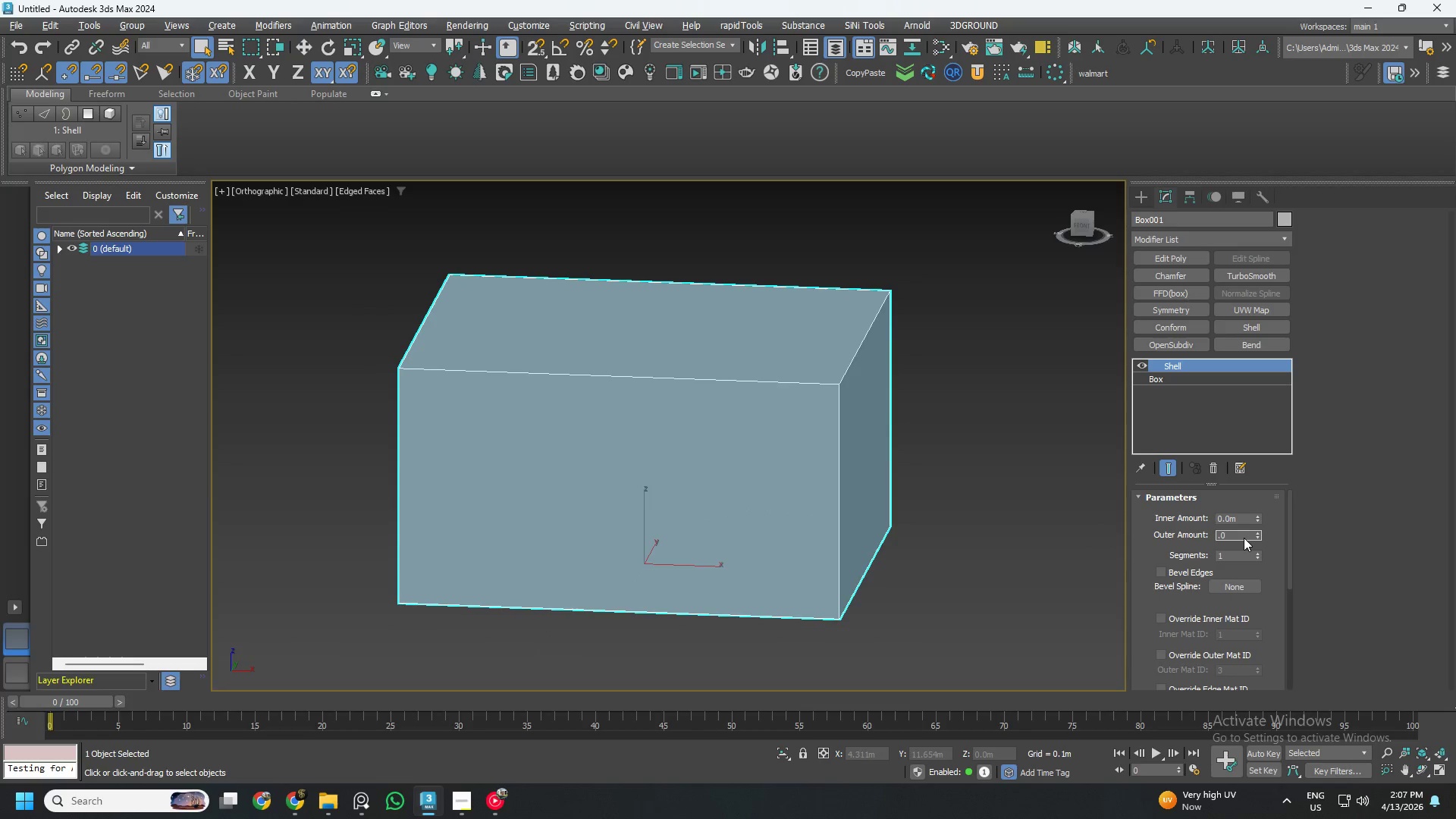 
key(Numpad2)
 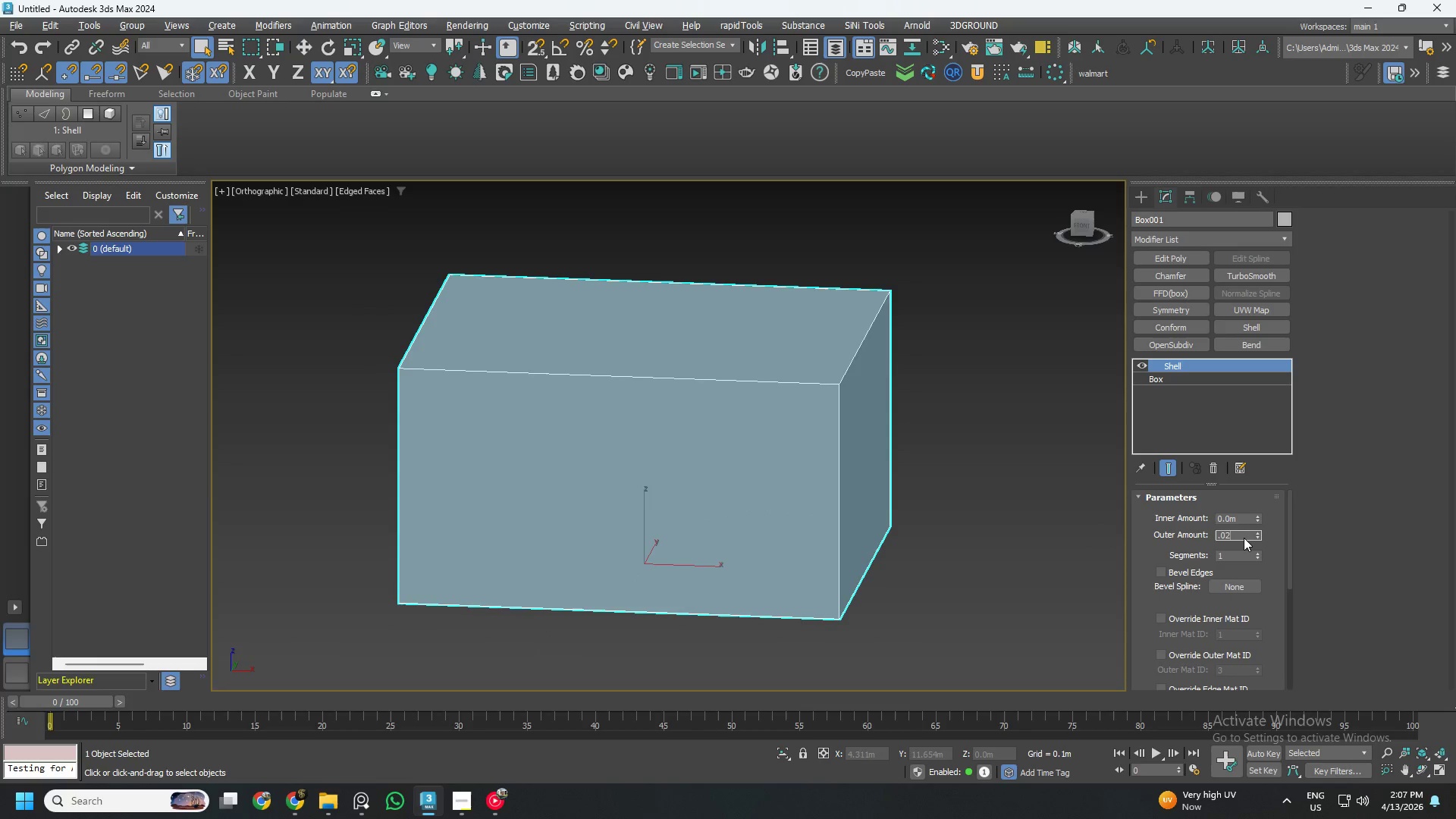 
key(NumpadEnter)
 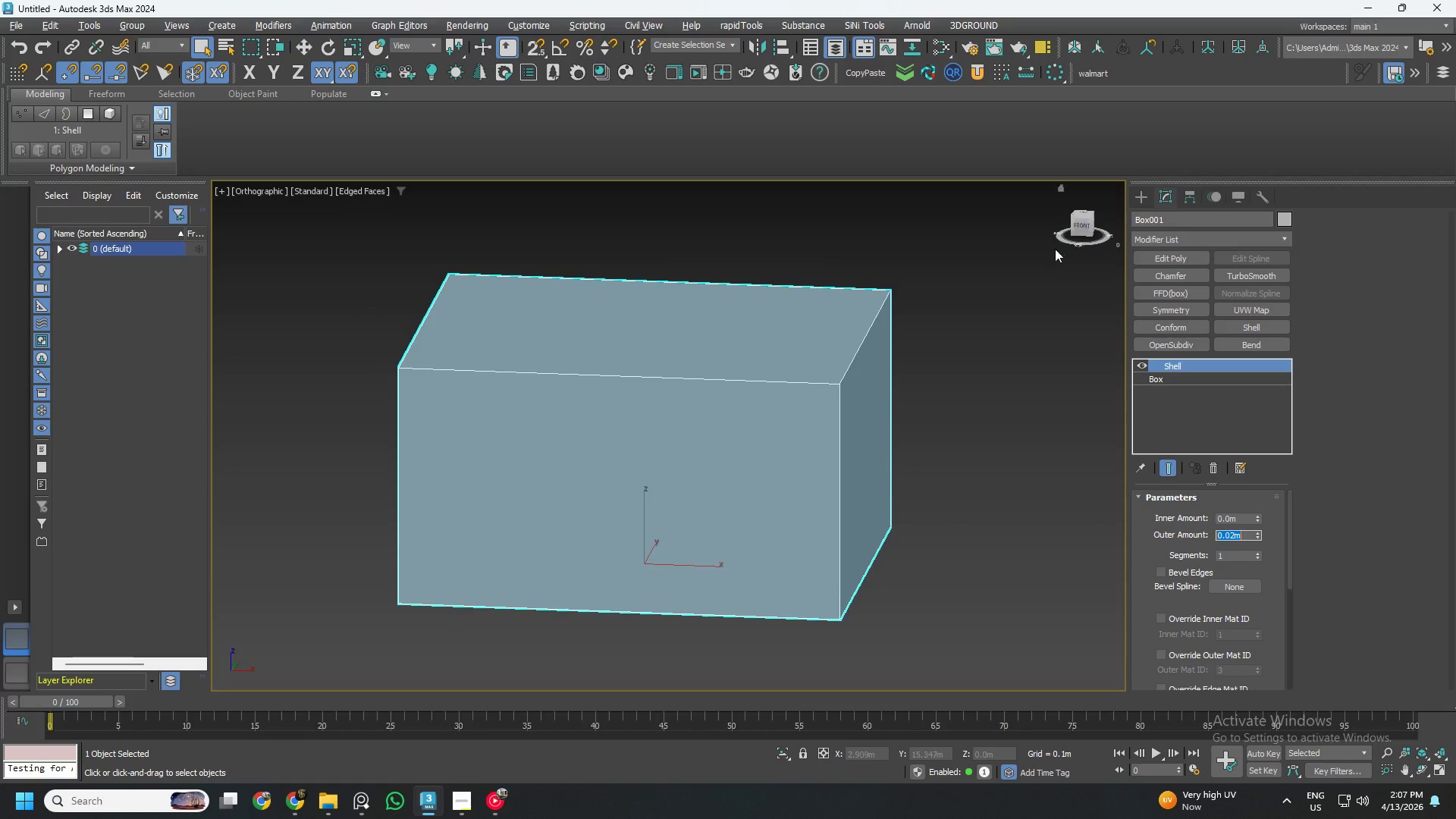 
left_click([1081, 224])
 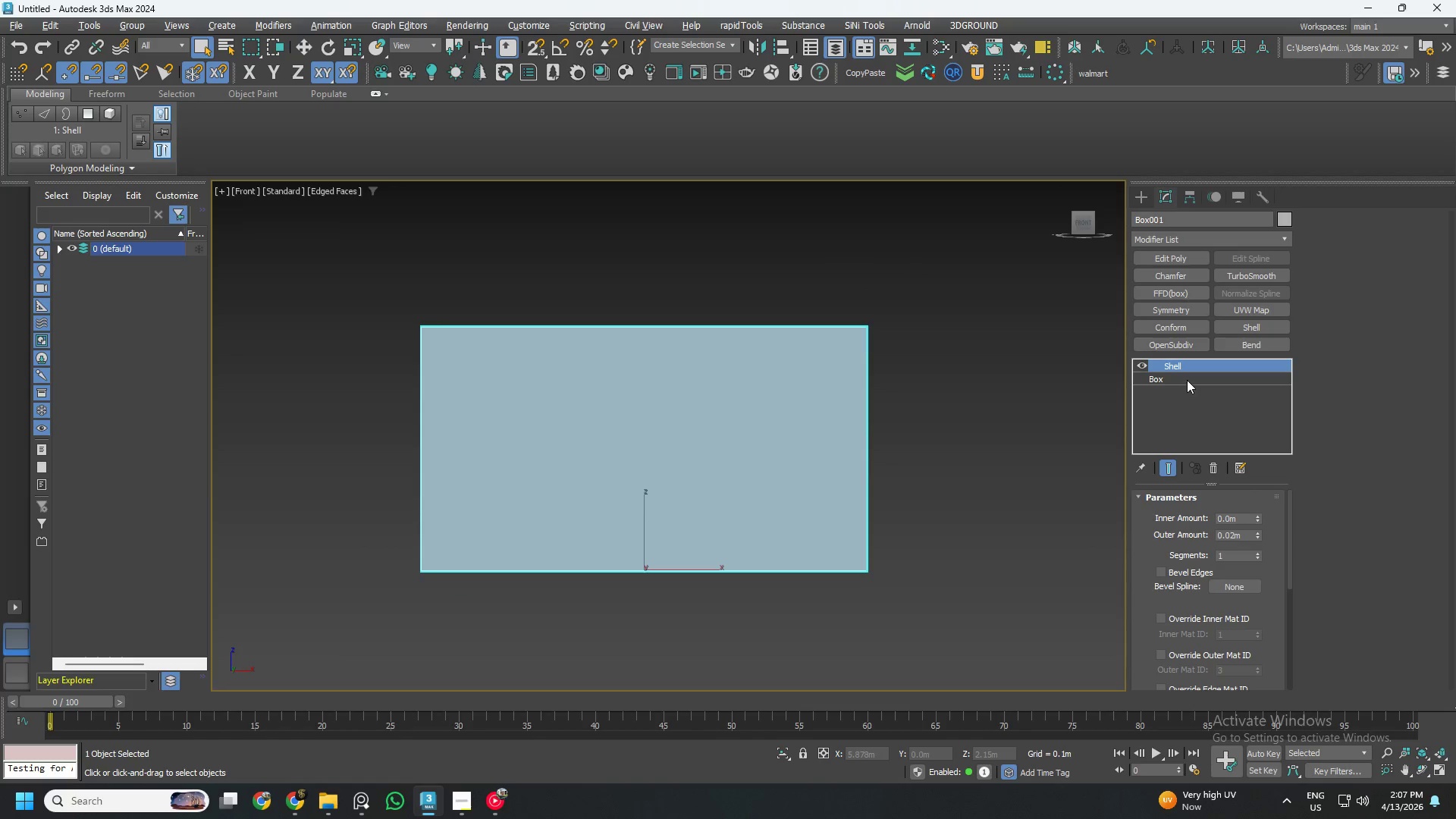 
left_click([1214, 465])
 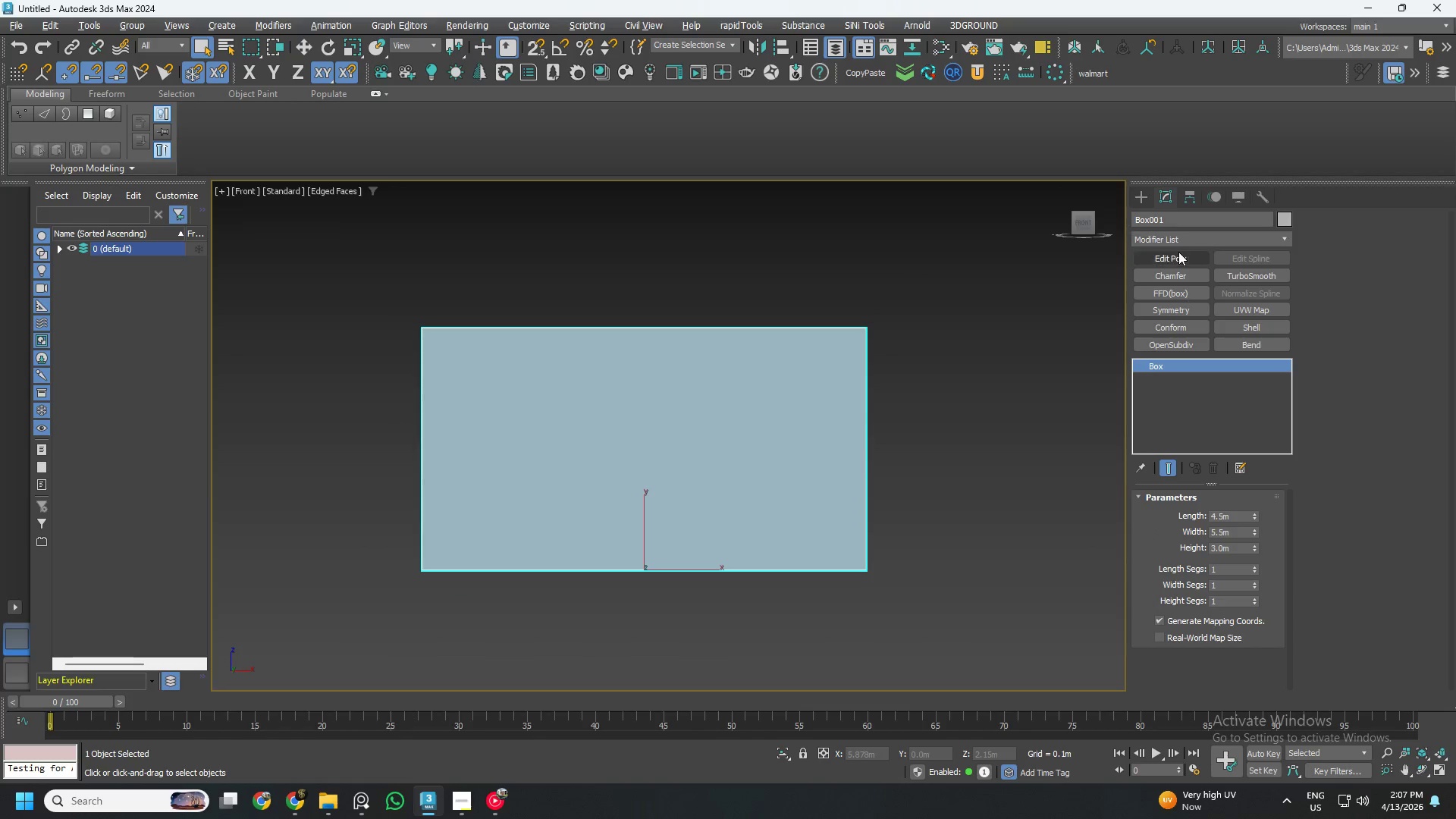 
left_click([1175, 254])
 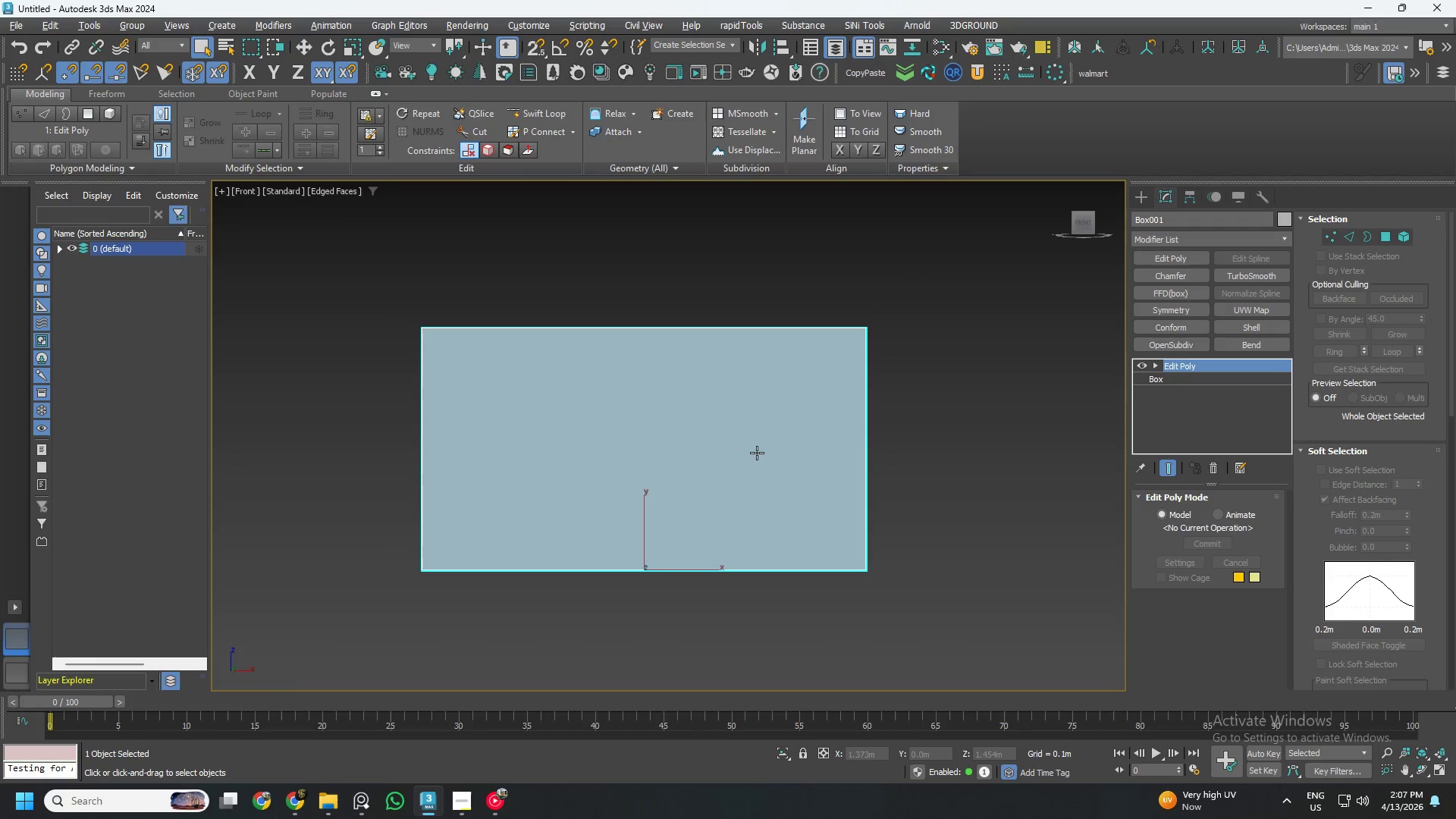 
key(5)
 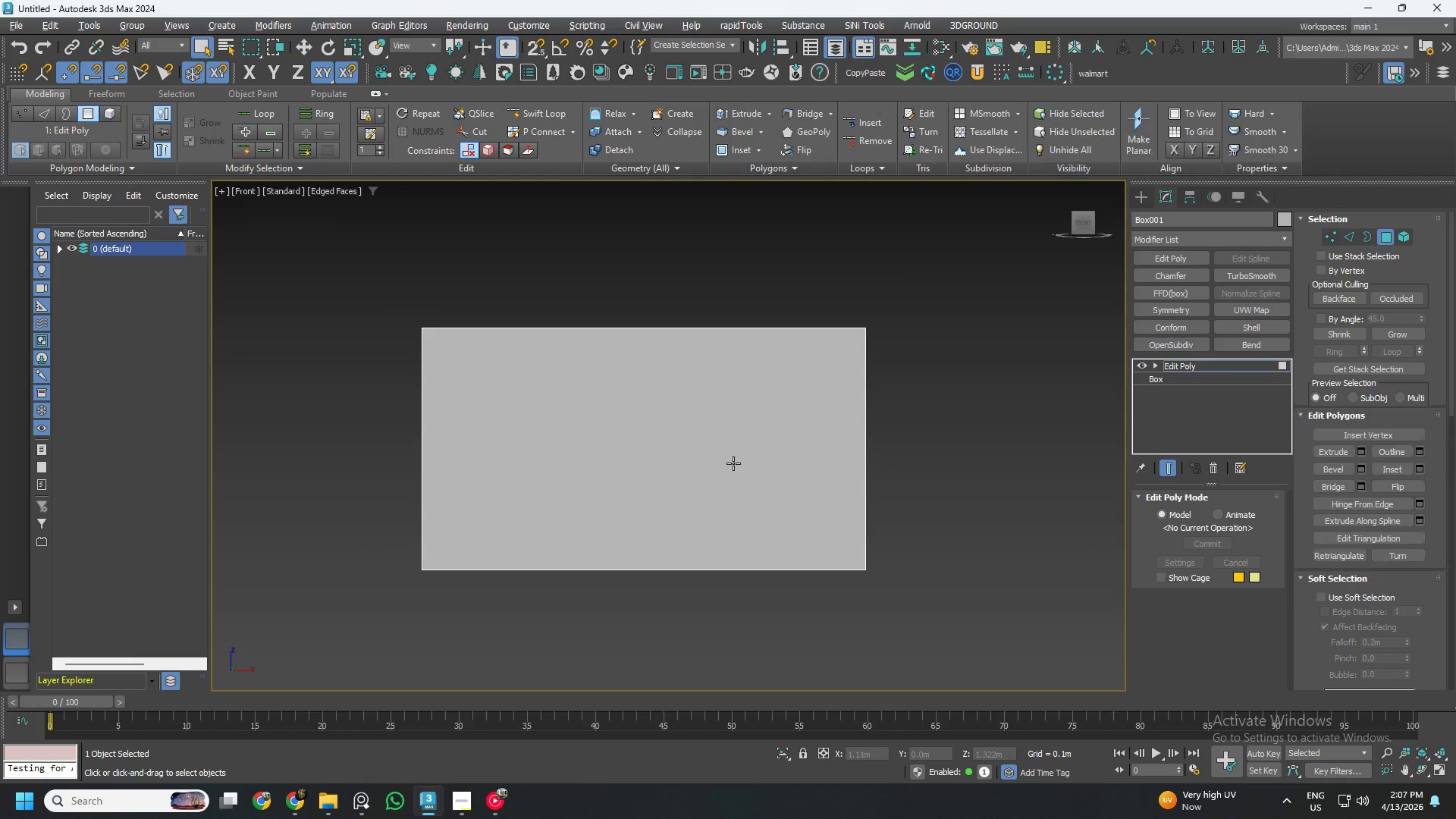 
left_click([710, 445])
 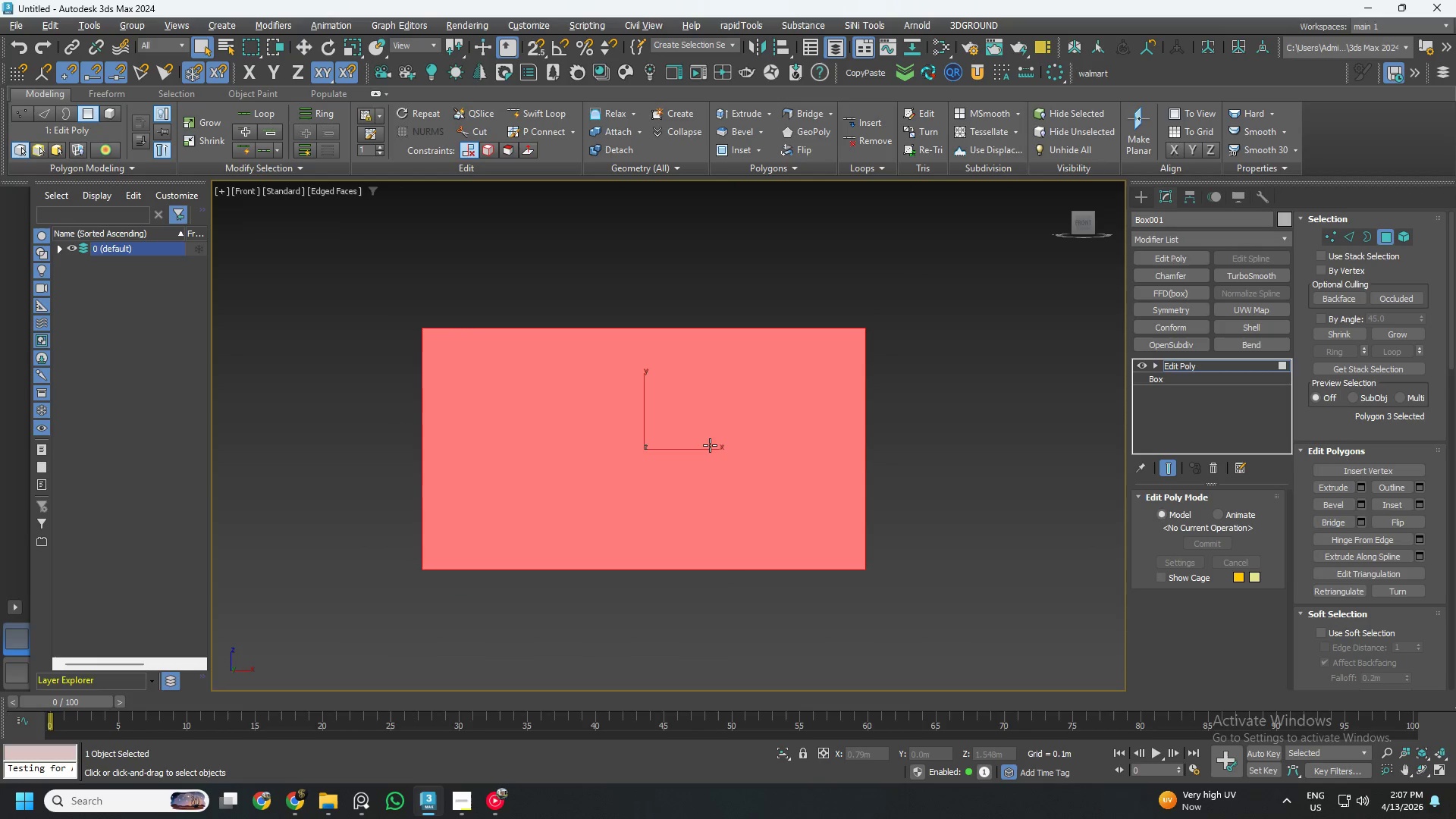 
key(Delete)
 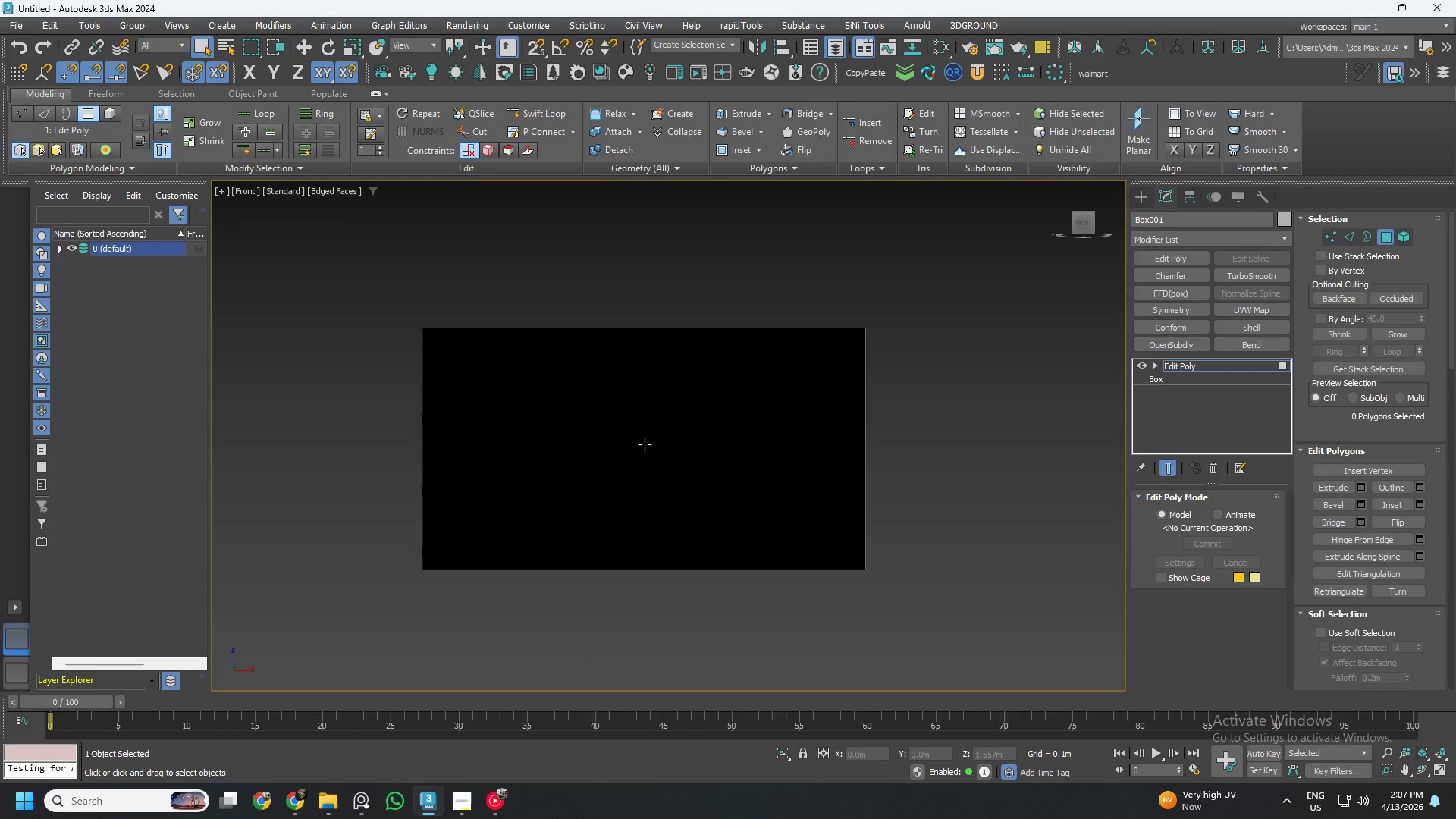 
hold_key(key=AltLeft, duration=0.59)
 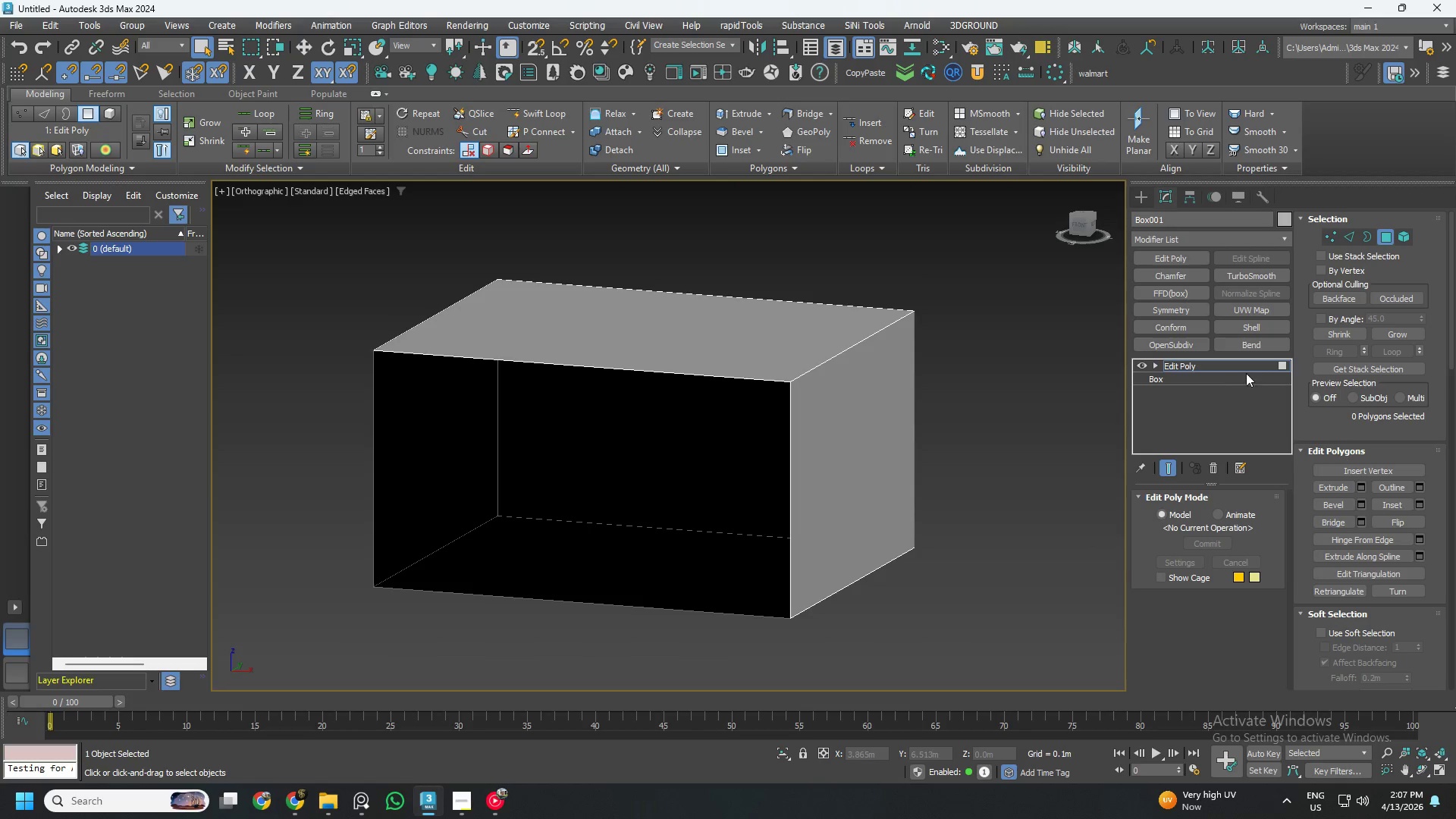 
left_click([1247, 363])
 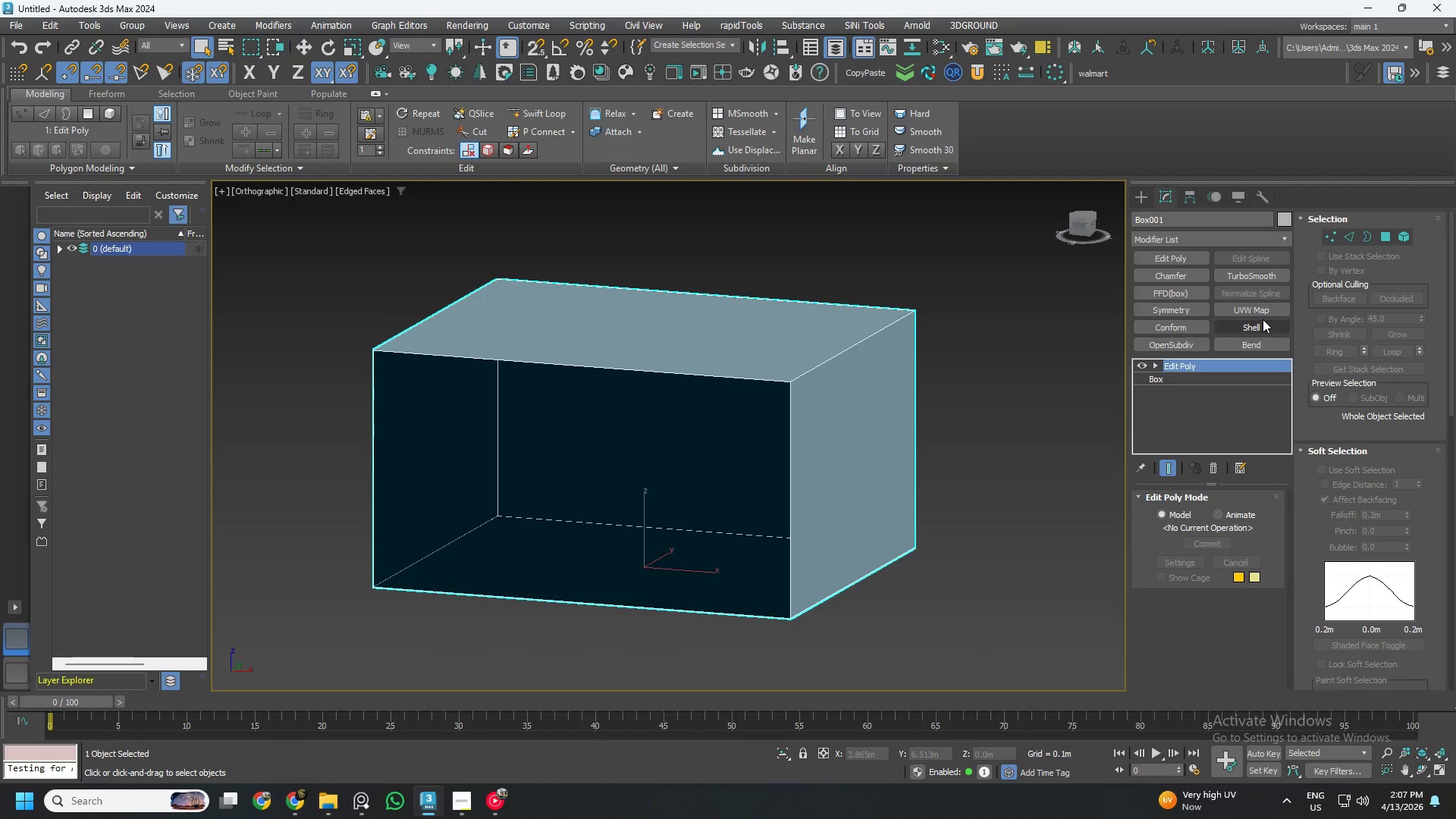 
left_click([1263, 319])
 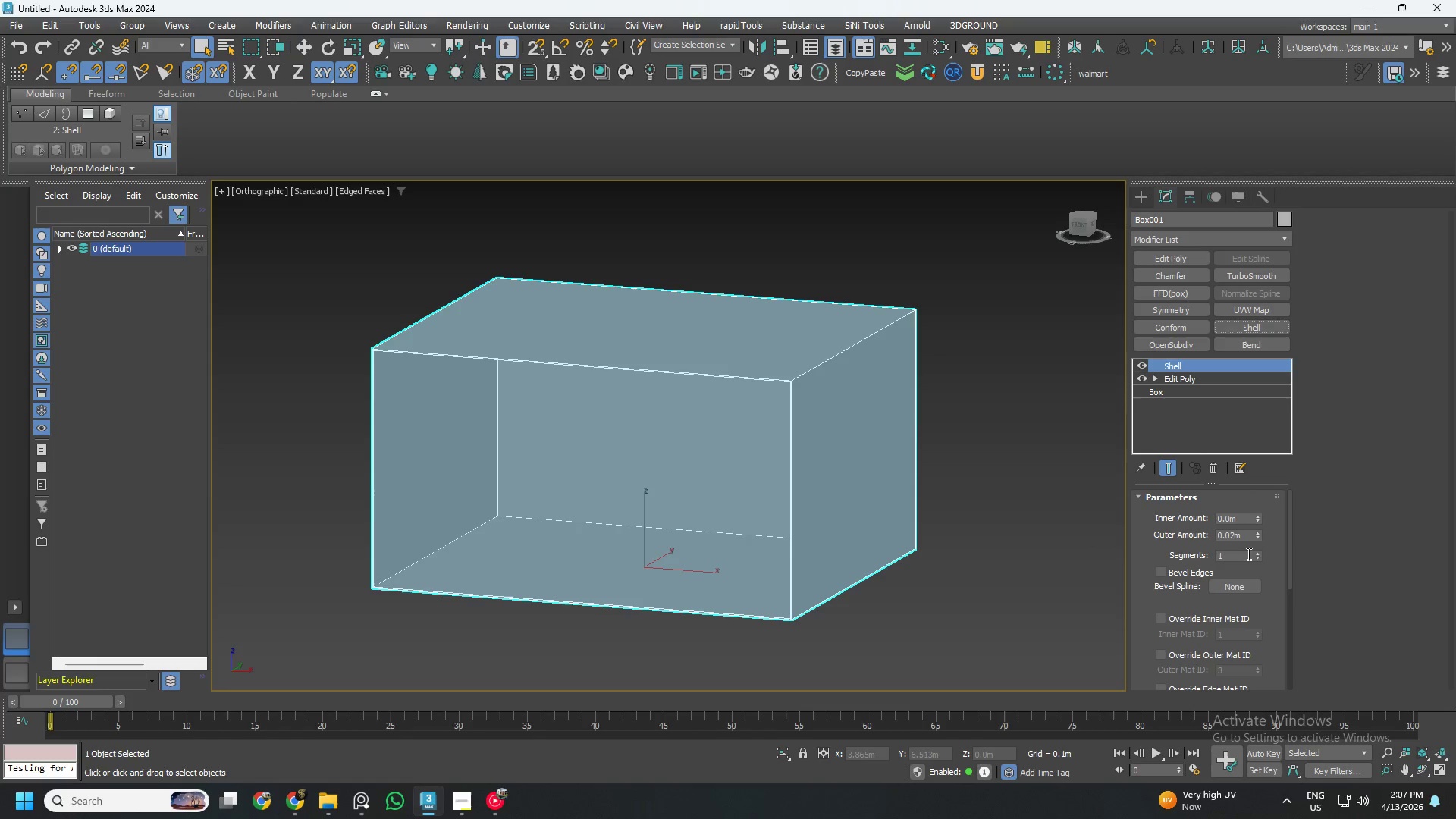 
double_click([1238, 537])
 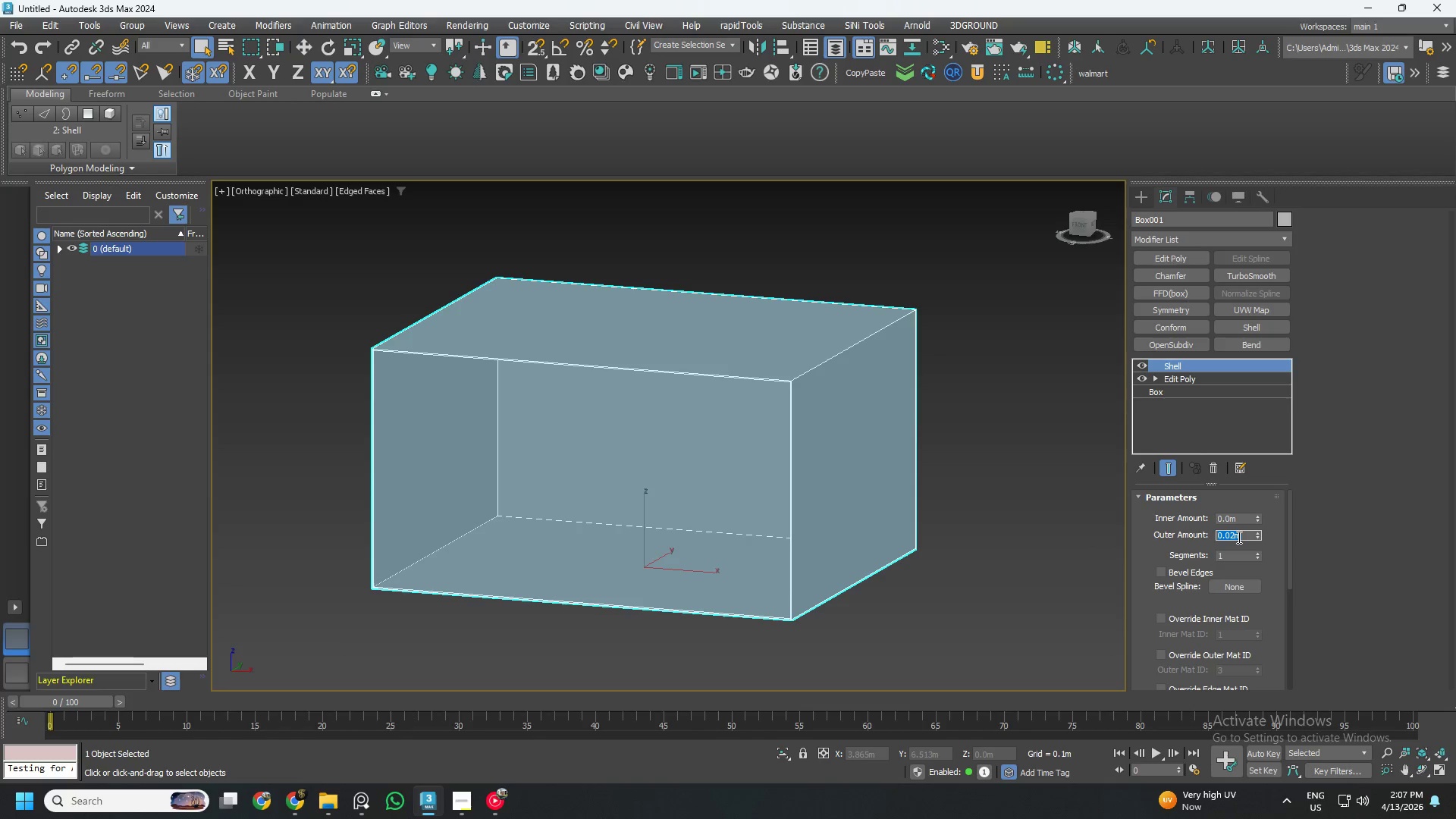 
key(NumpadDecimal)
 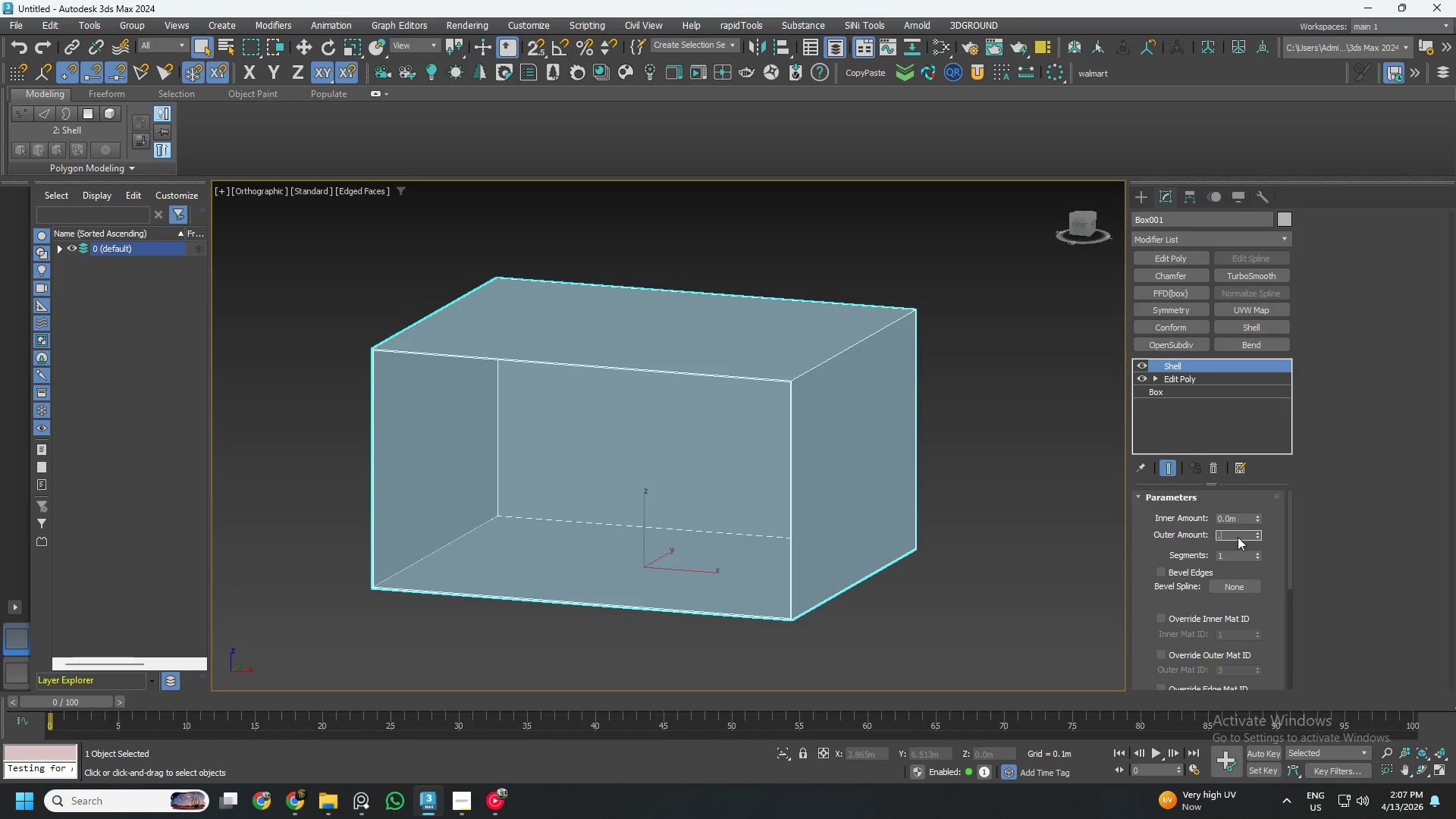 
key(Numpad1)
 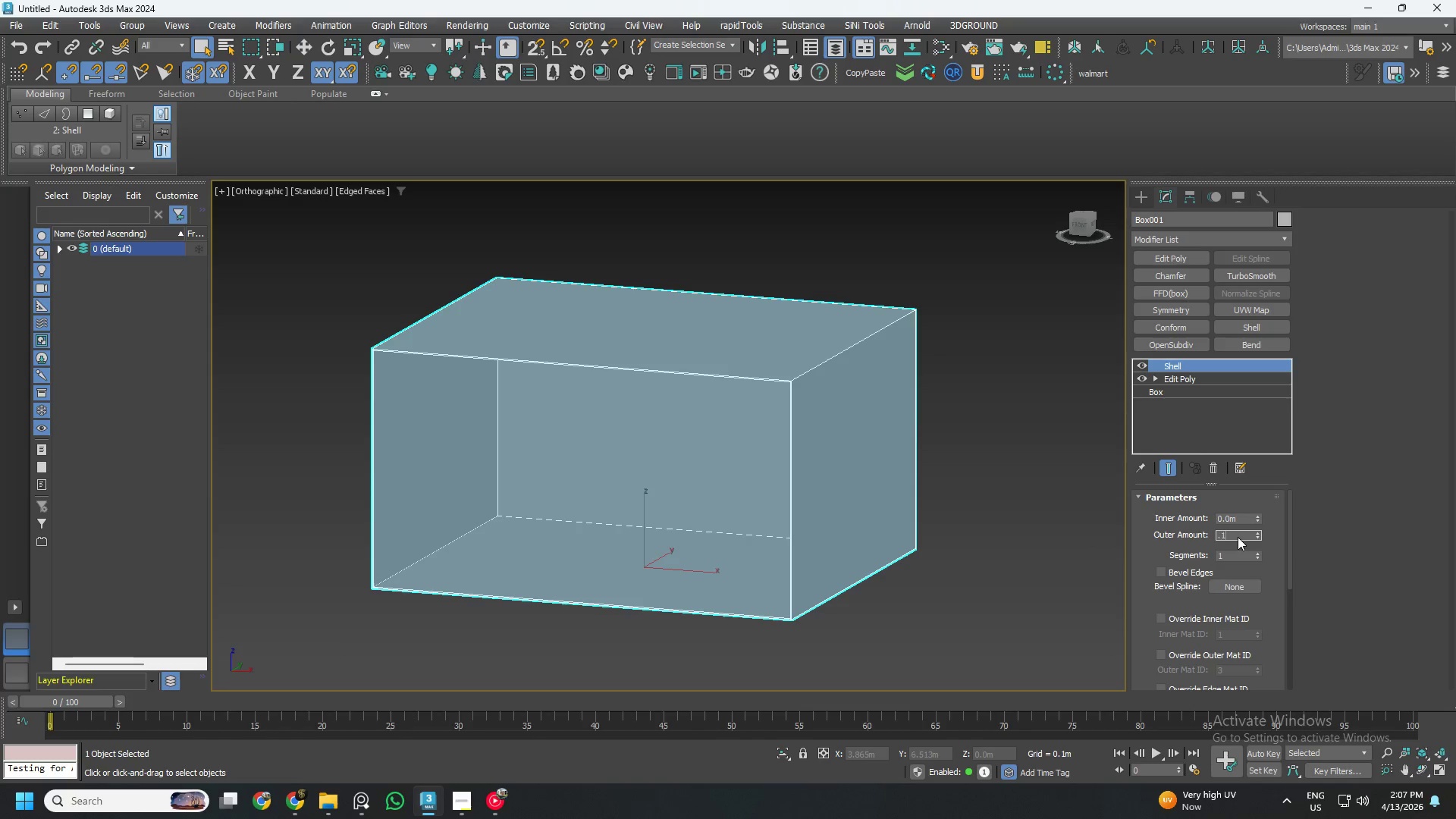 
key(NumpadEnter)
 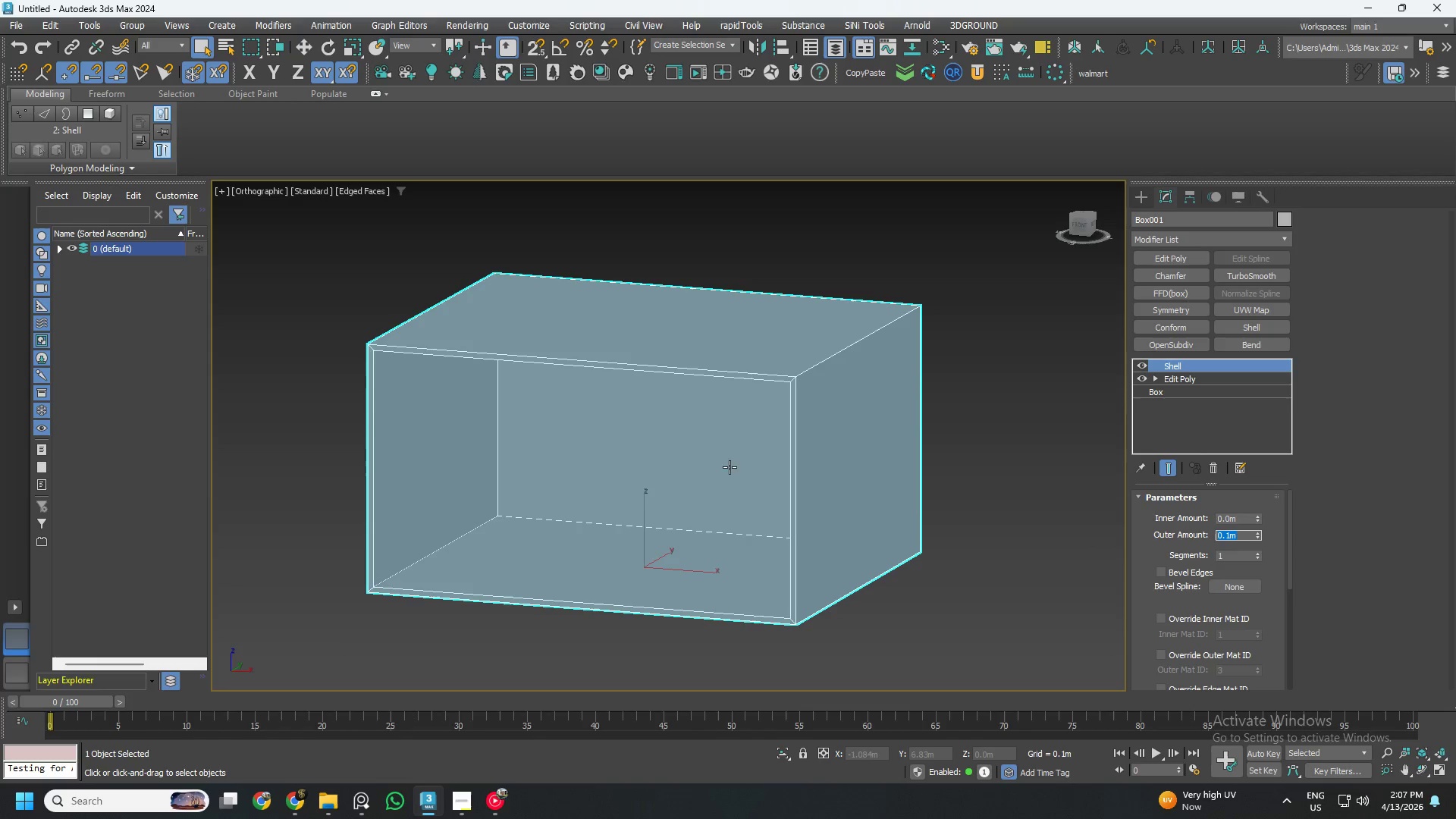 
hold_key(key=AltLeft, duration=1.52)
 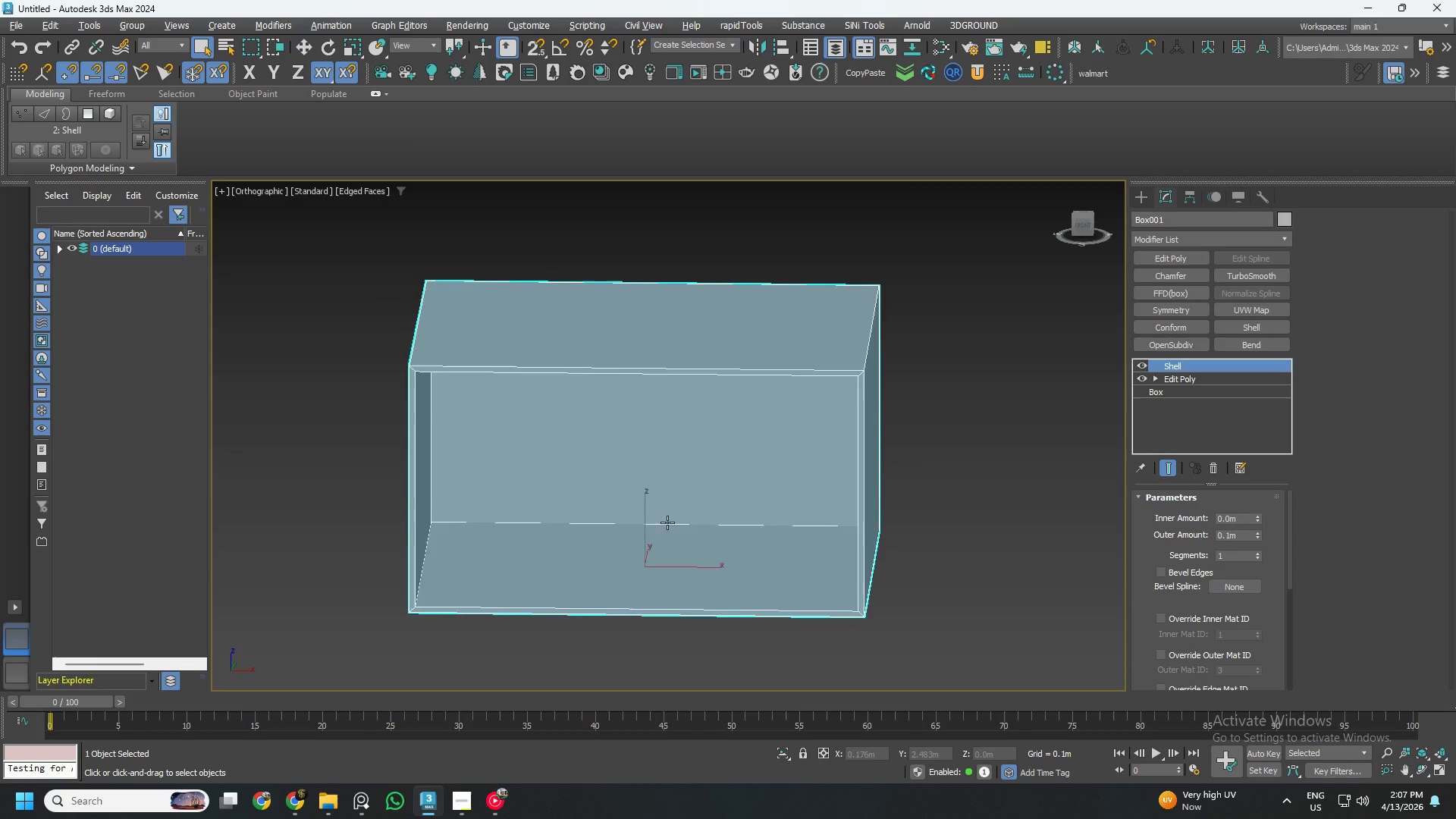 
hold_key(key=AltLeft, duration=1.14)
 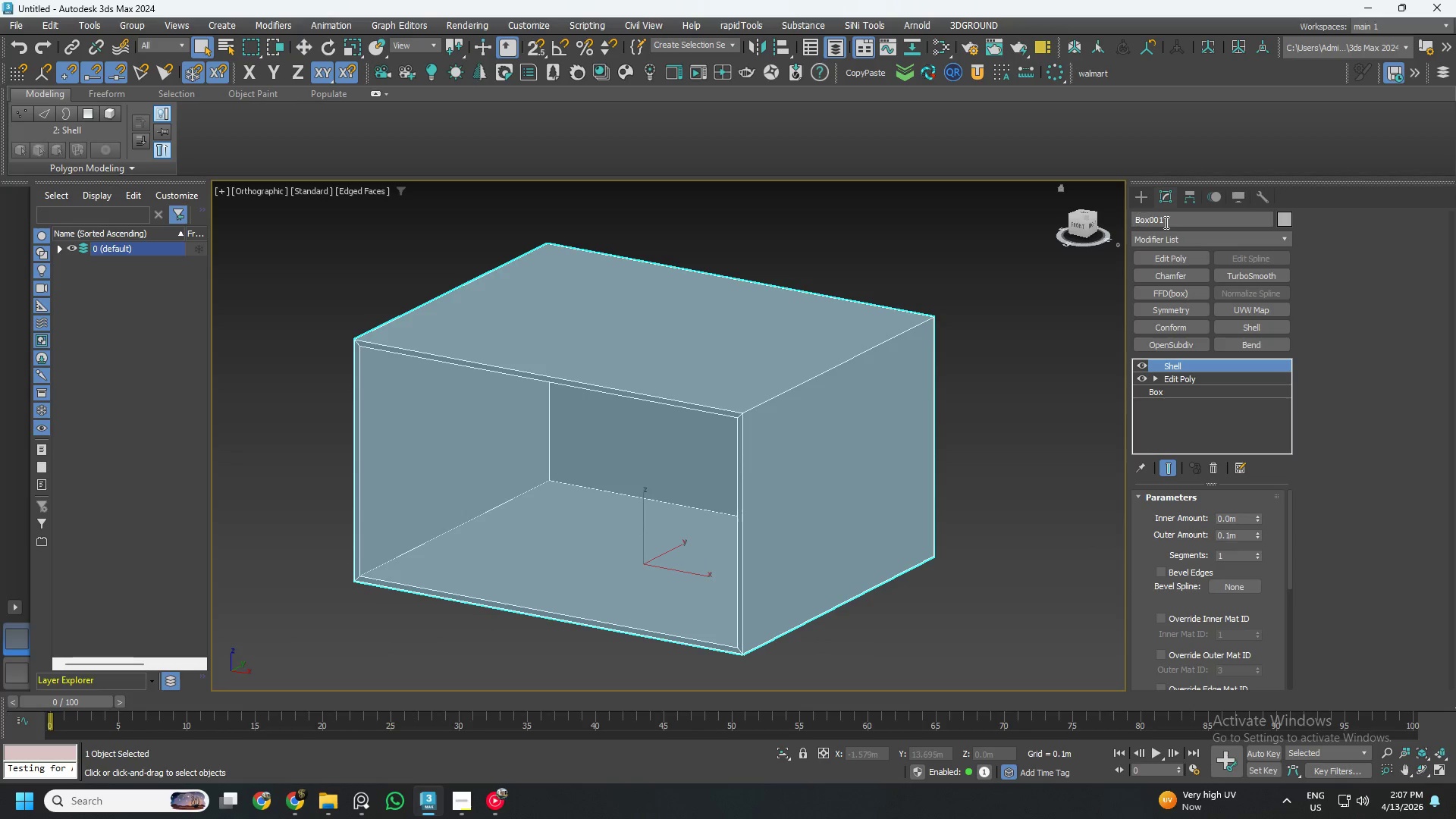 
double_click([1182, 219])
 